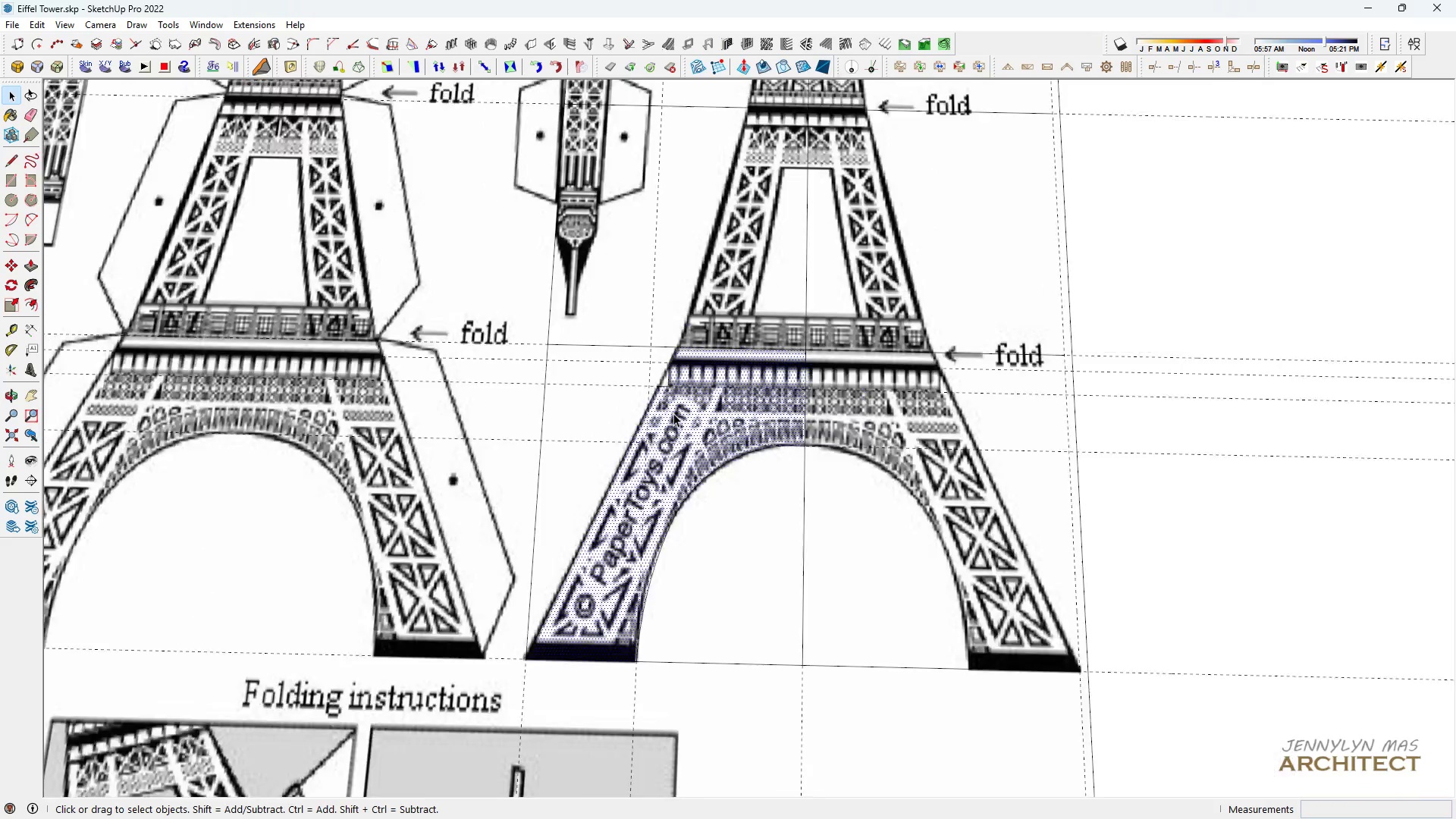 
scroll: coordinate [458, 184], scroll_direction: down, amount: 8.0
 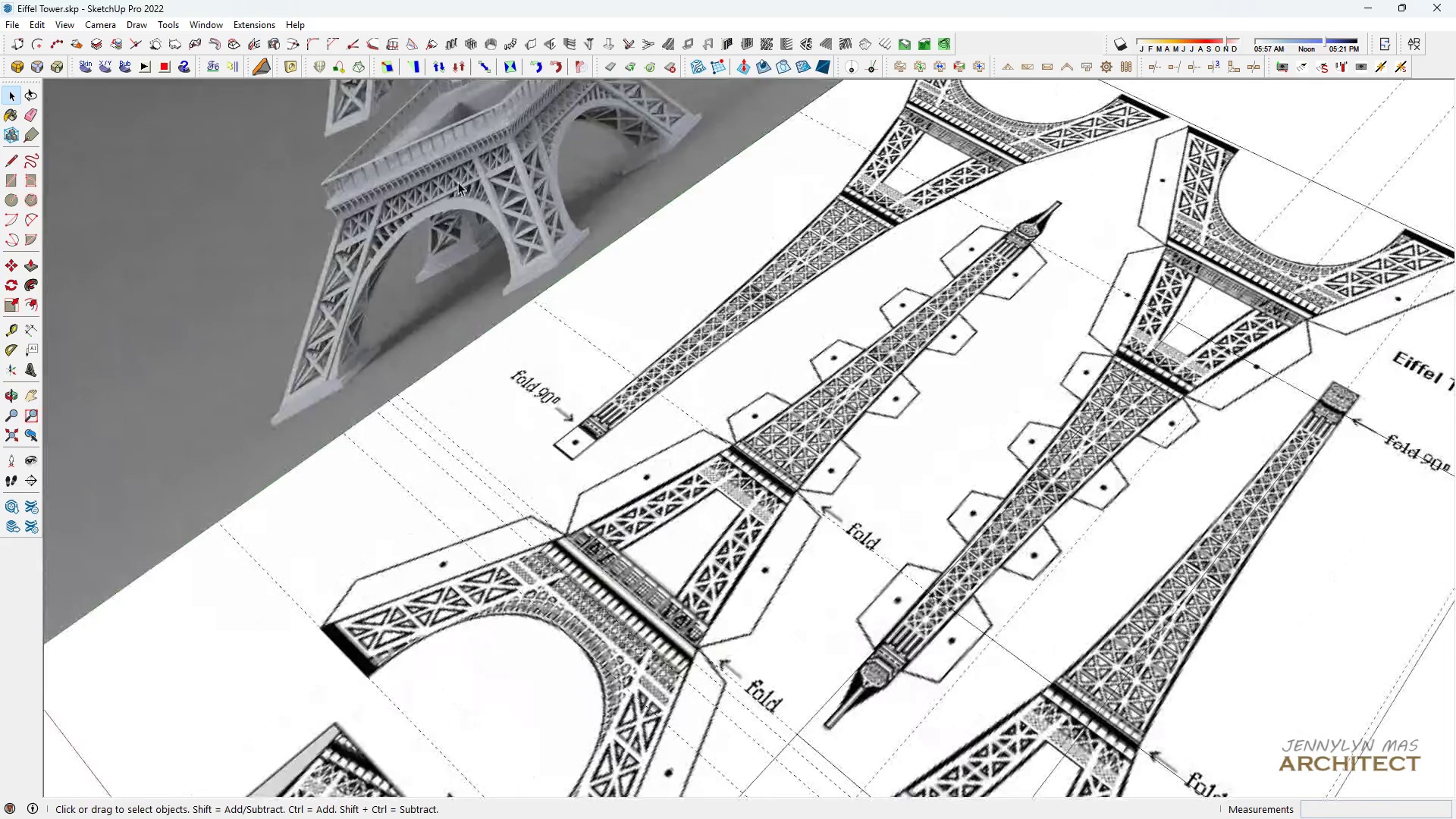 
scroll: coordinate [448, 170], scroll_direction: none, amount: 0.0
 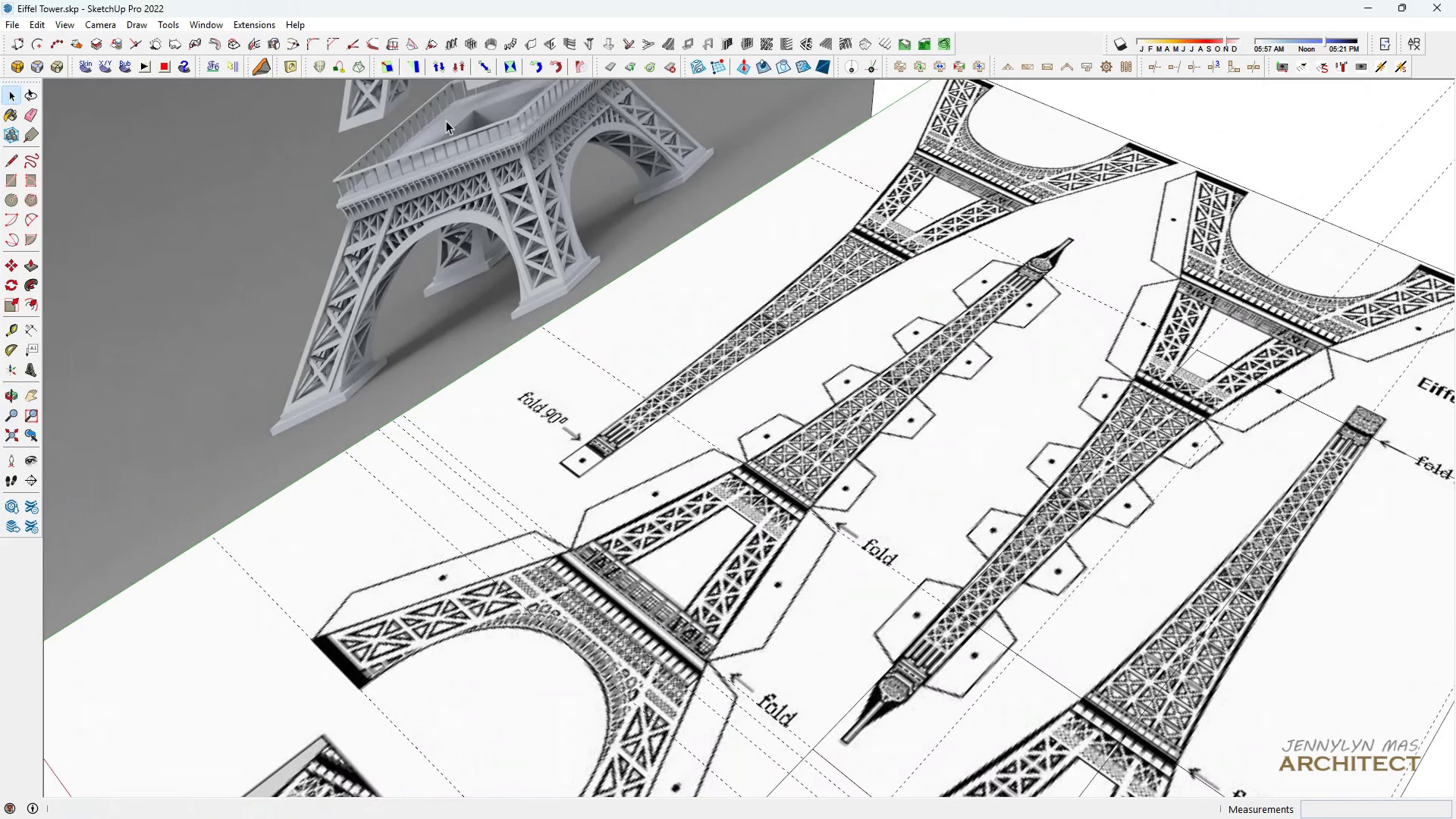 
scroll: coordinate [446, 121], scroll_direction: down, amount: 6.0
 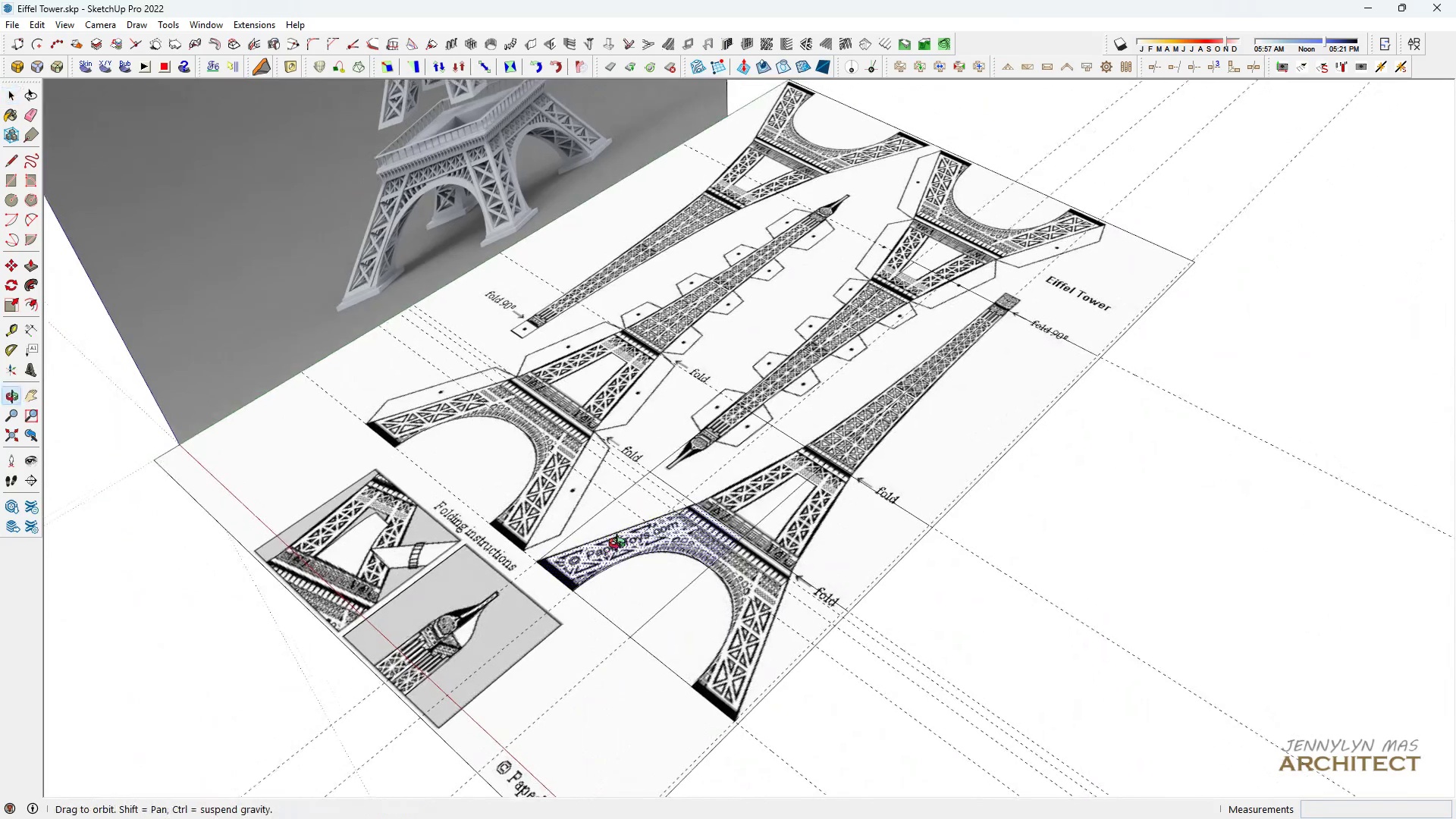 
scroll: coordinate [717, 507], scroll_direction: up, amount: 16.0
 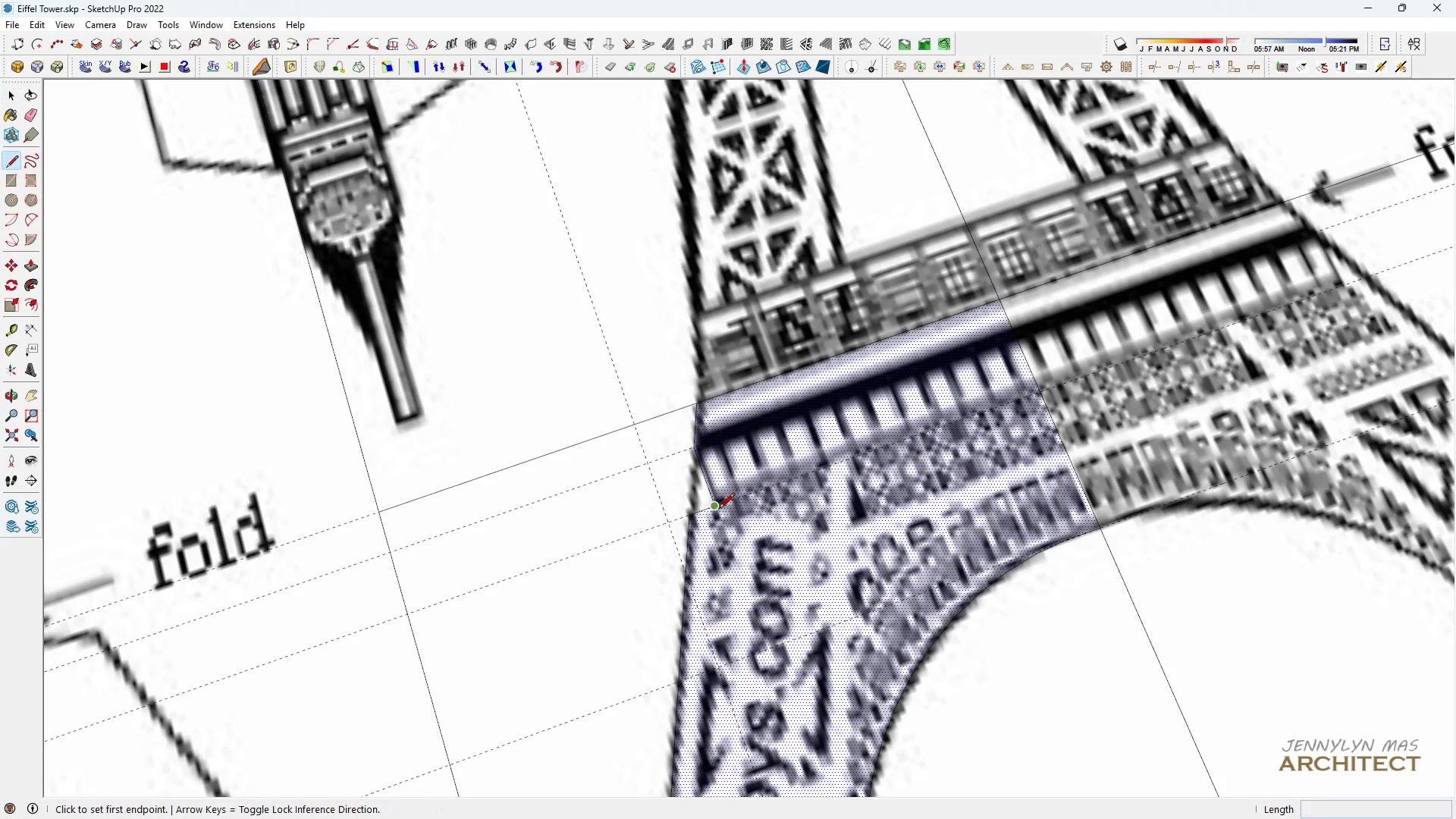 
left_click([733, 534])
 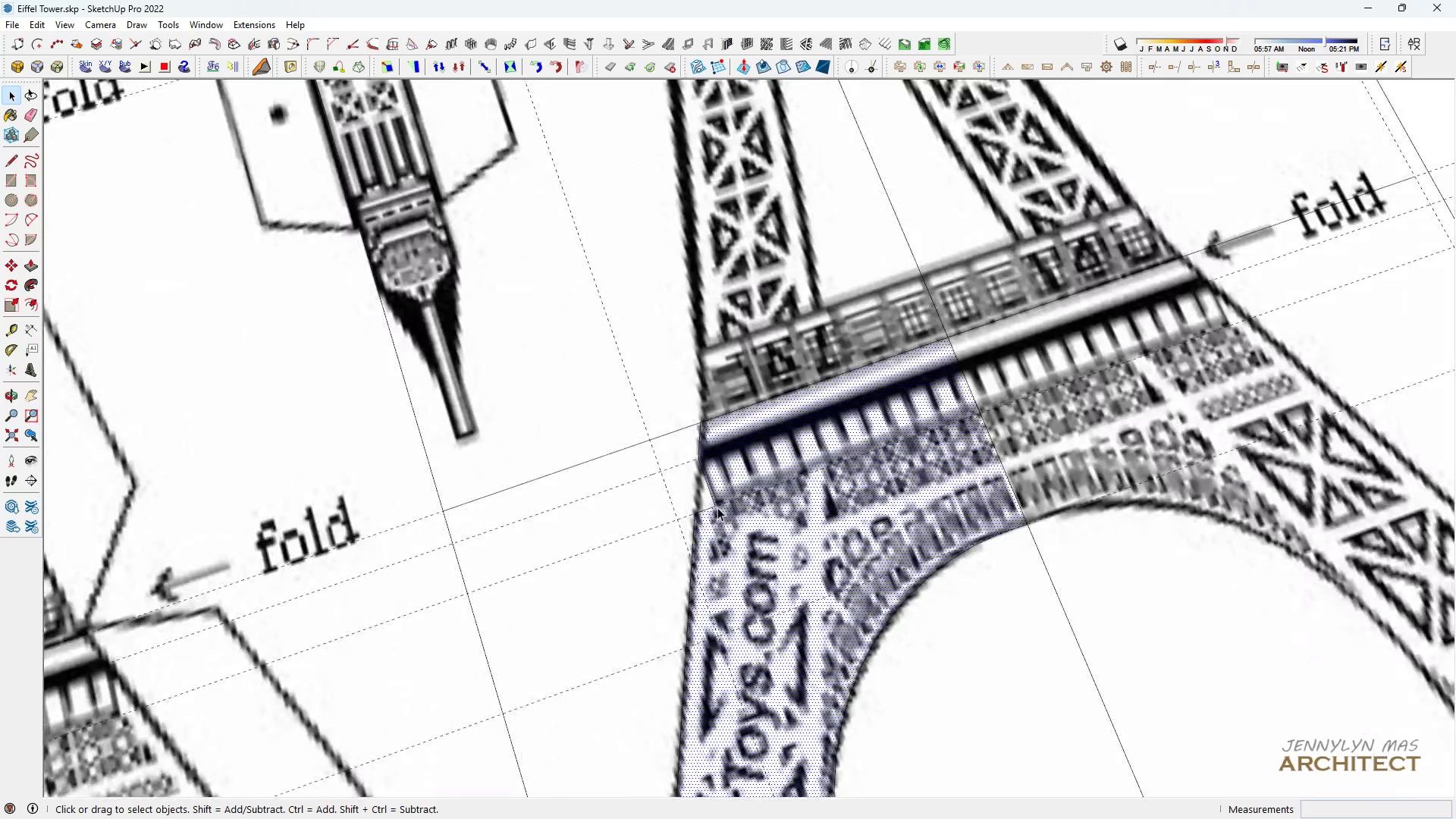 
key(Space)
 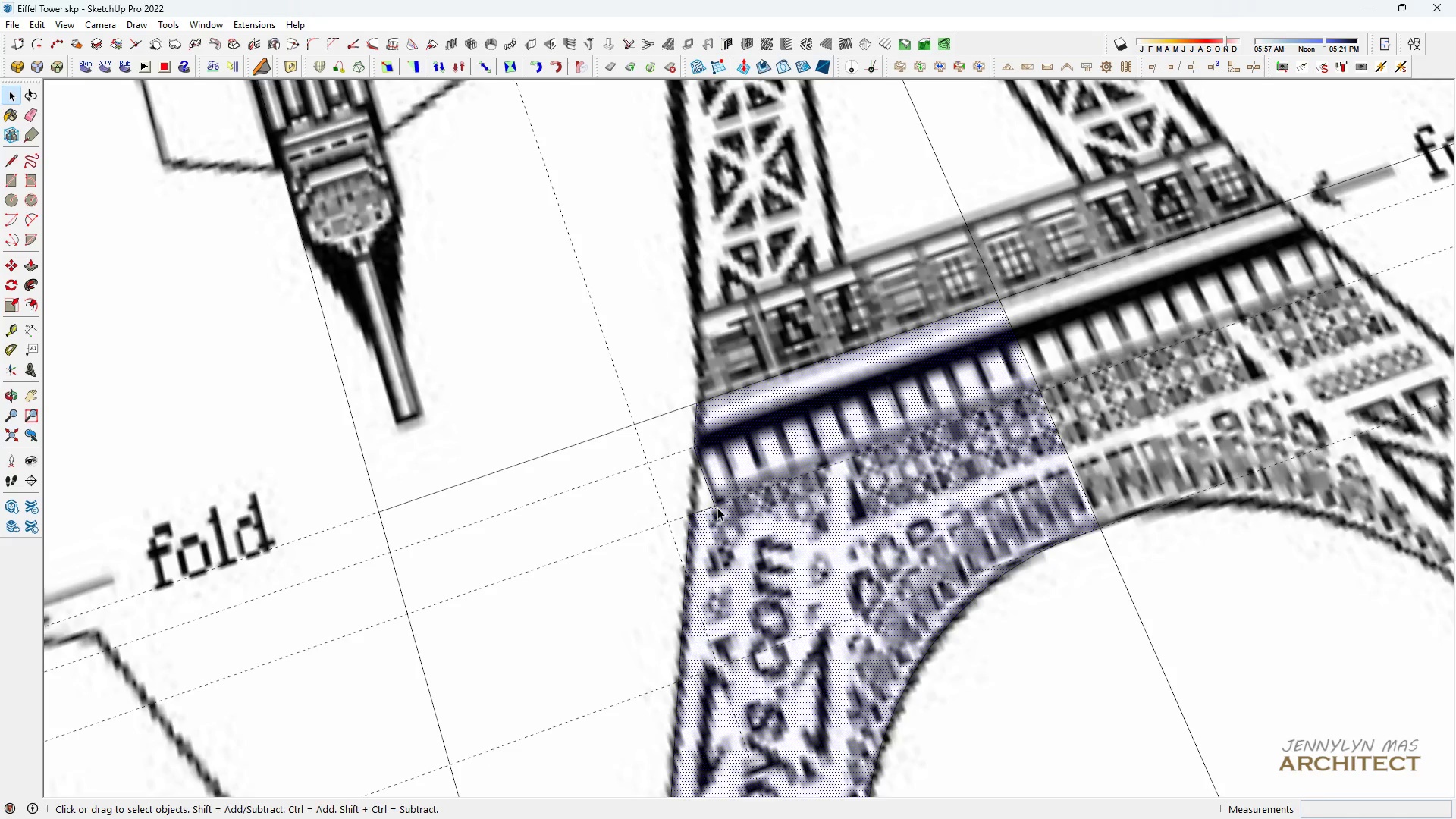 
key(L)
 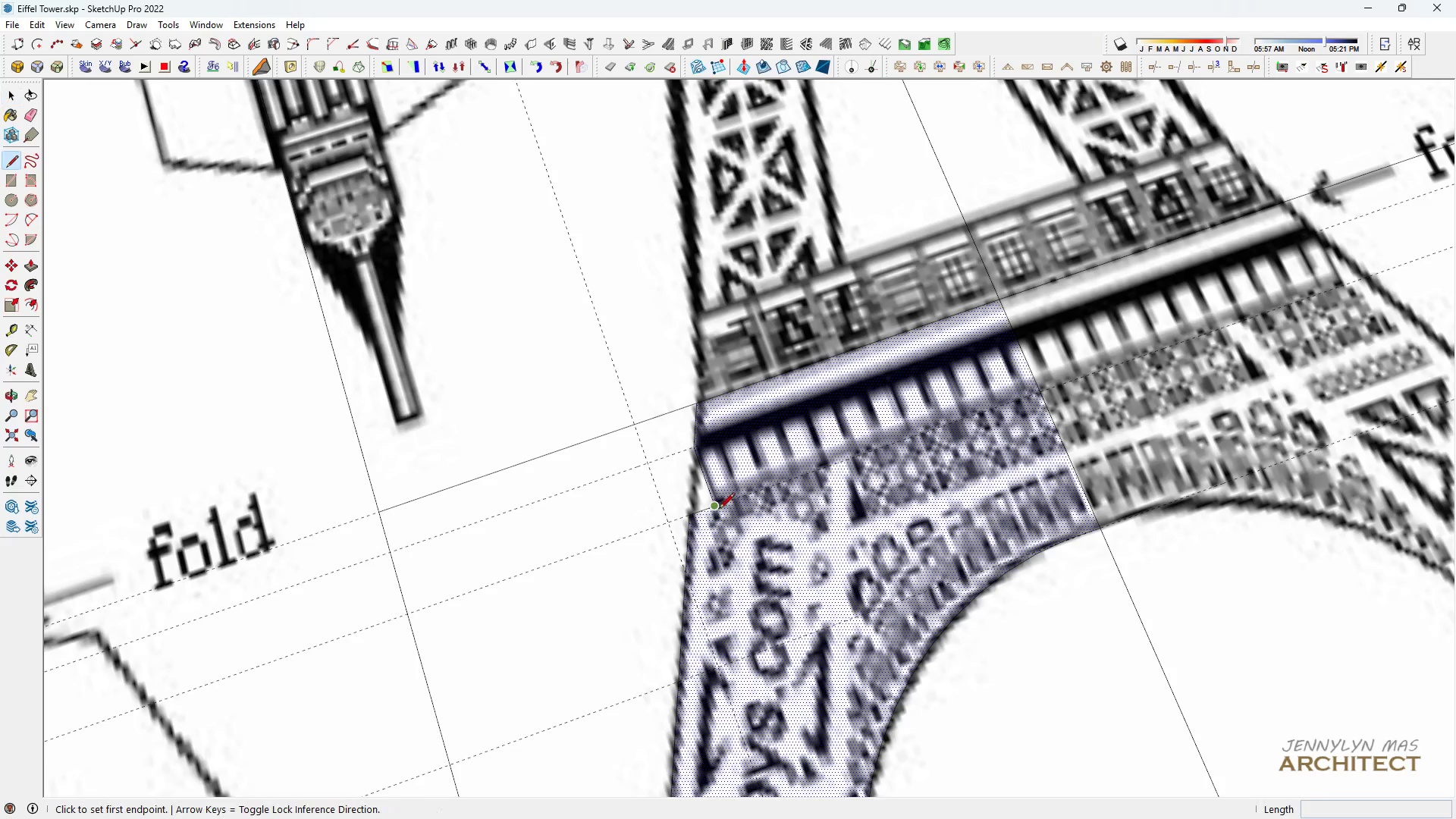 
left_click([719, 510])
 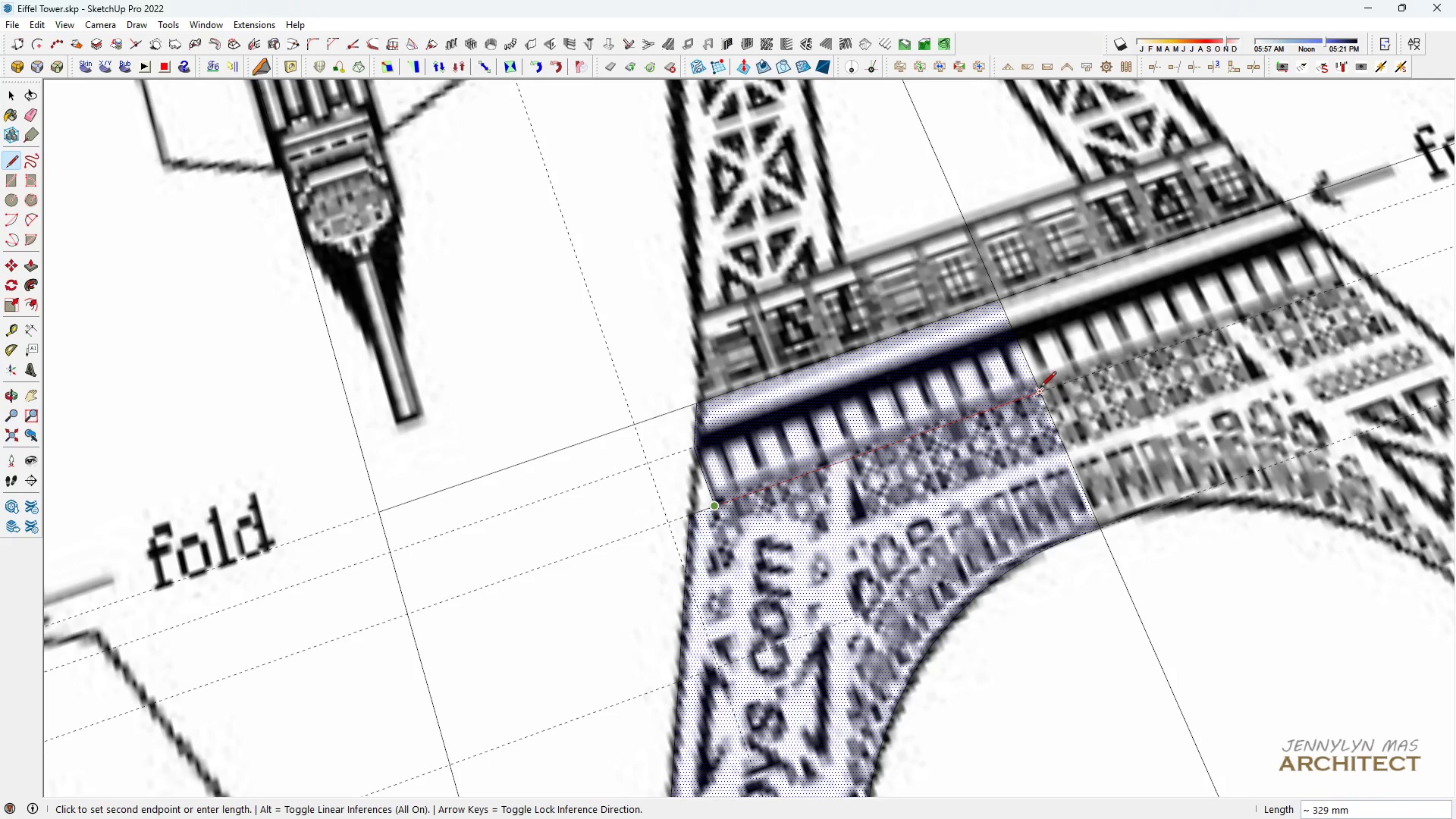 
left_click([1039, 388])
 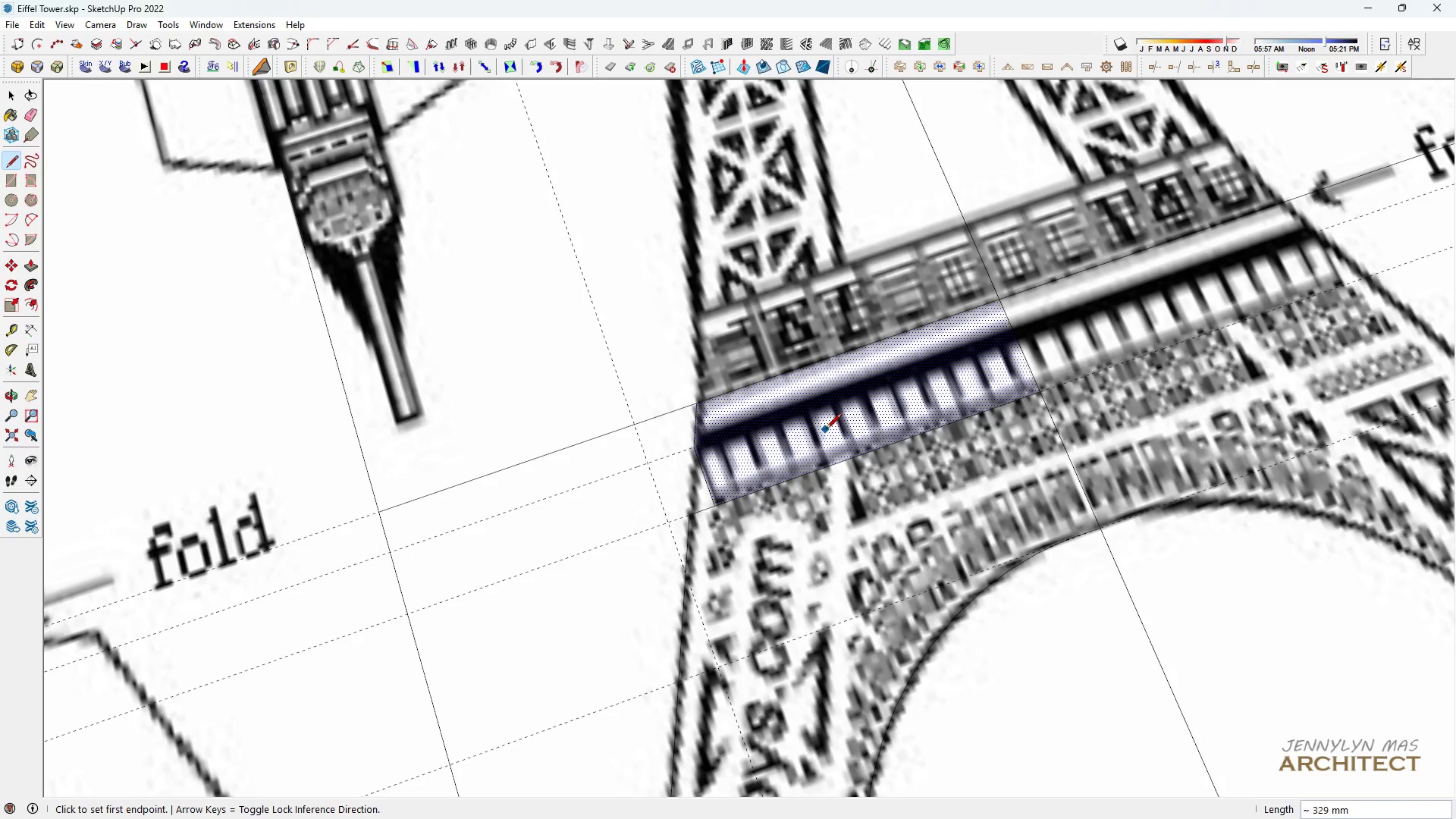 
key(Space)
 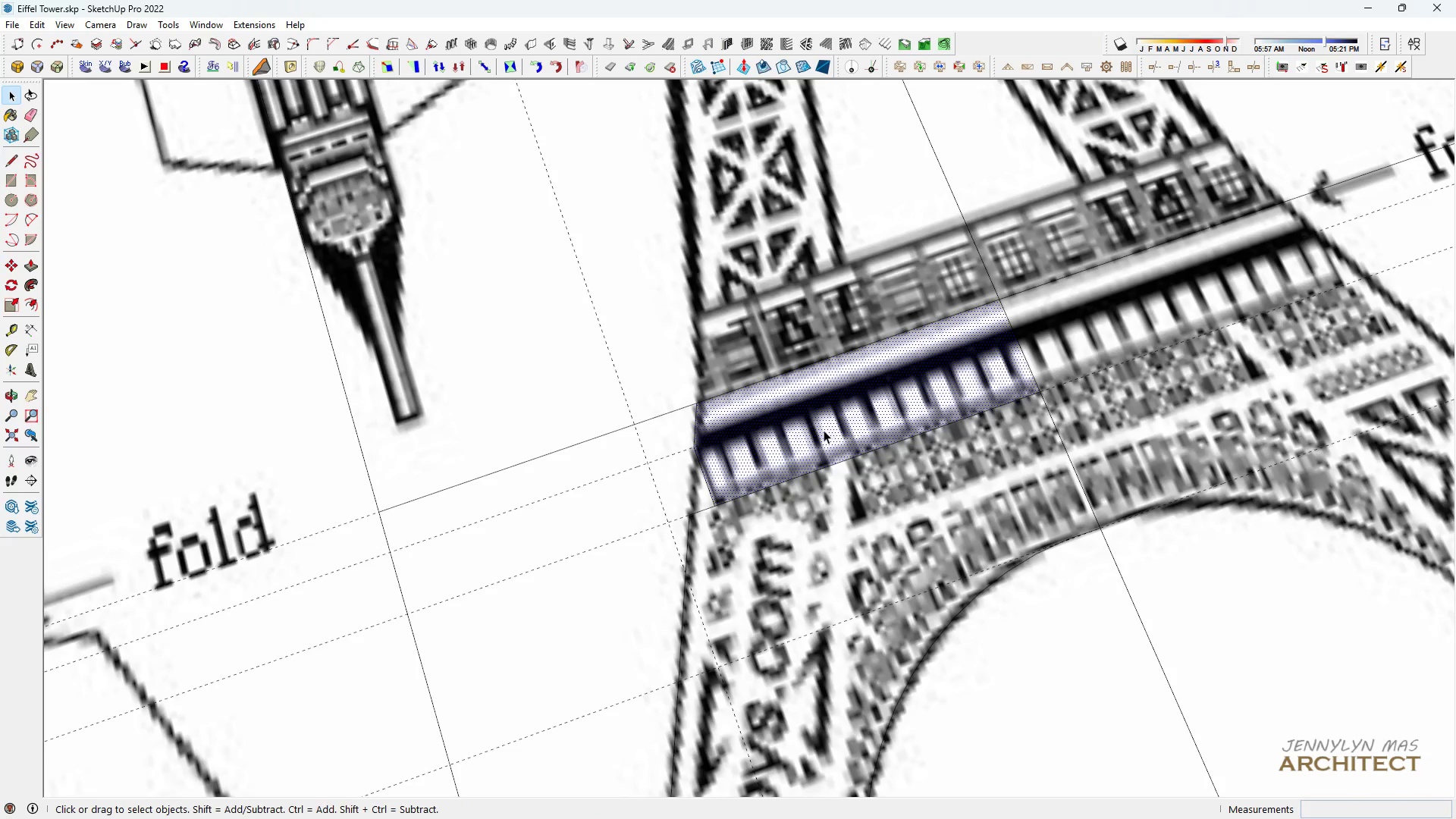 
left_click([824, 430])
 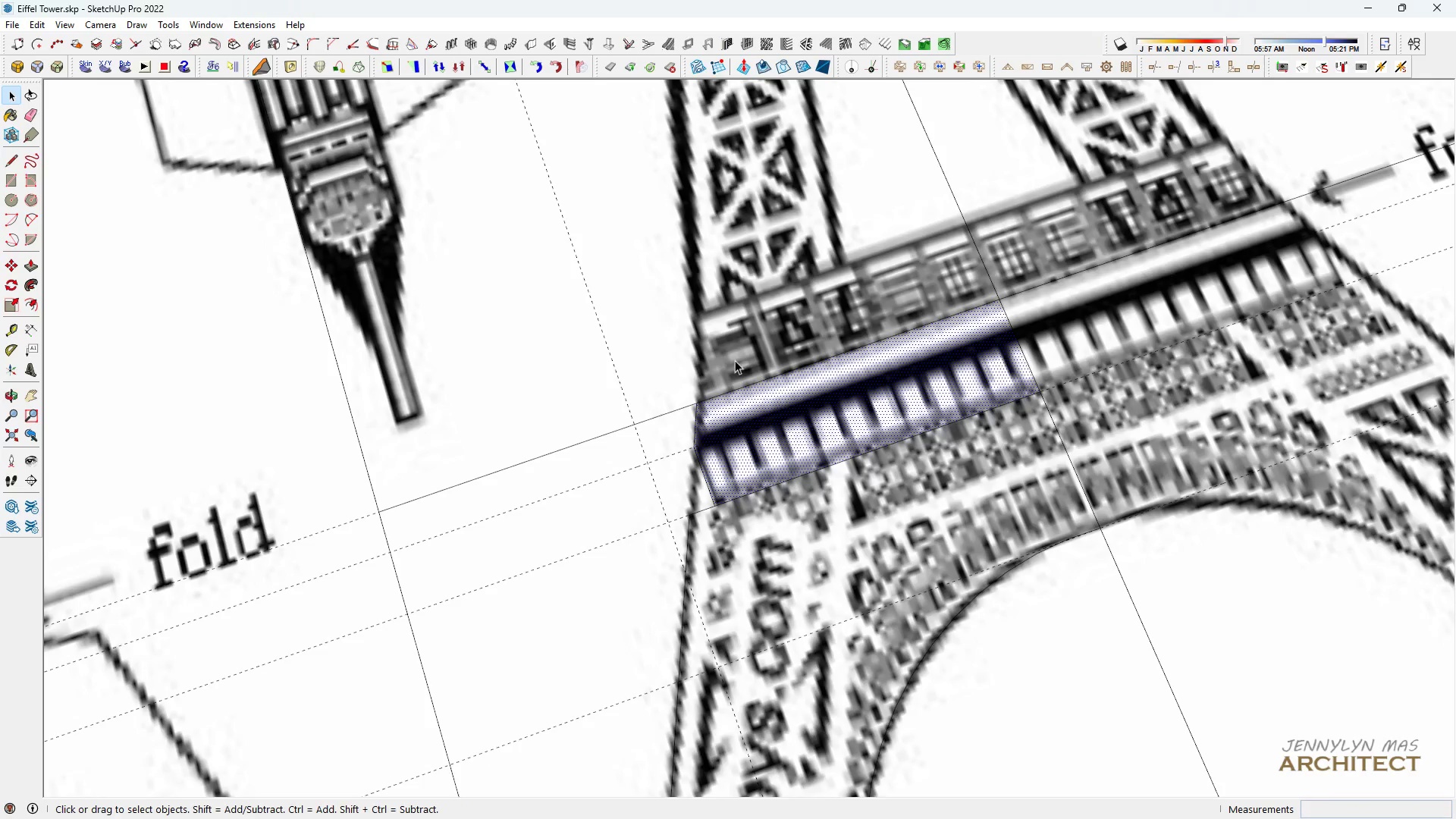 
scroll: coordinate [757, 446], scroll_direction: up, amount: 6.0
 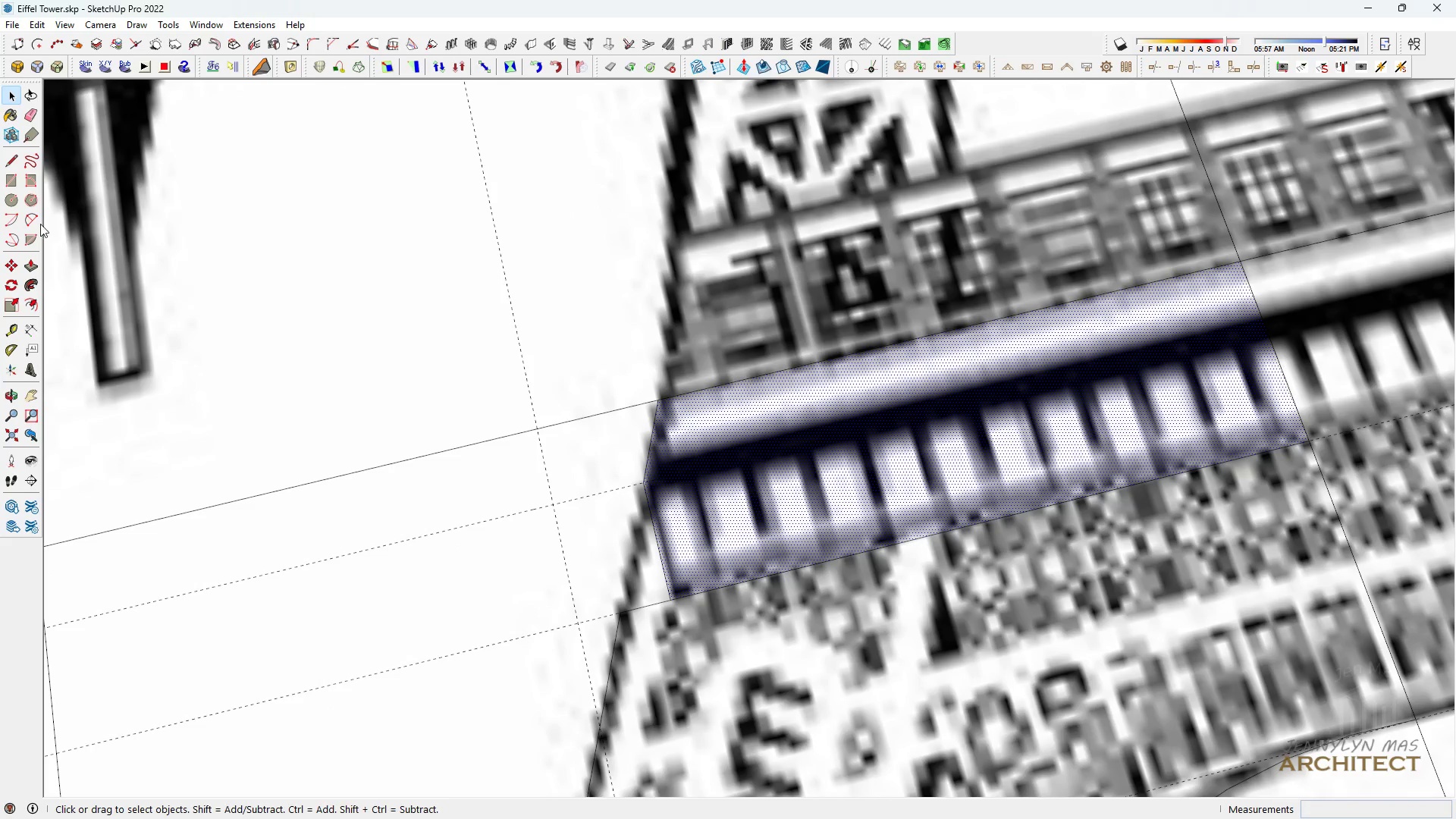 
left_click([32, 221])
 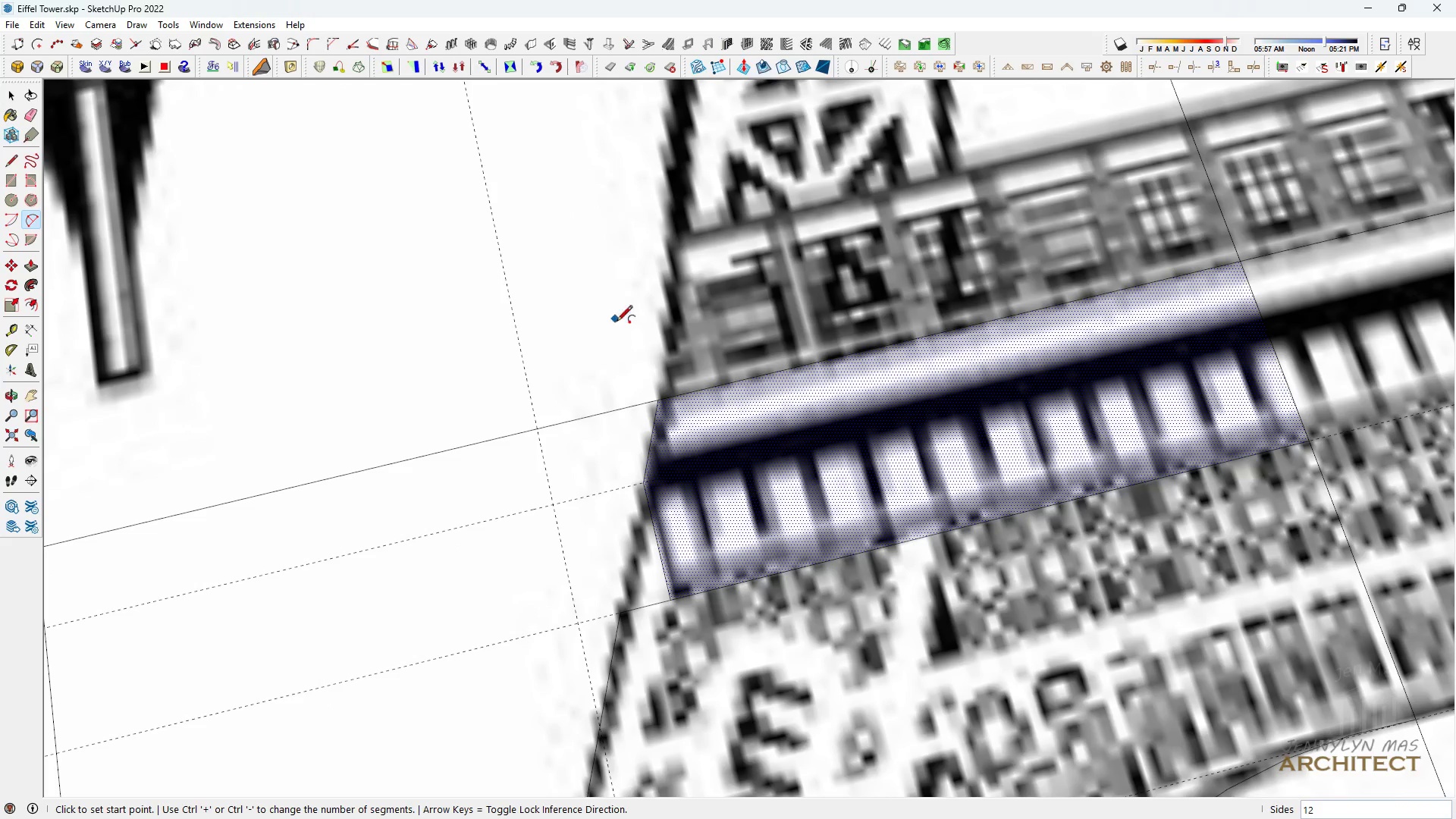 
scroll: coordinate [655, 376], scroll_direction: up, amount: 1.0
 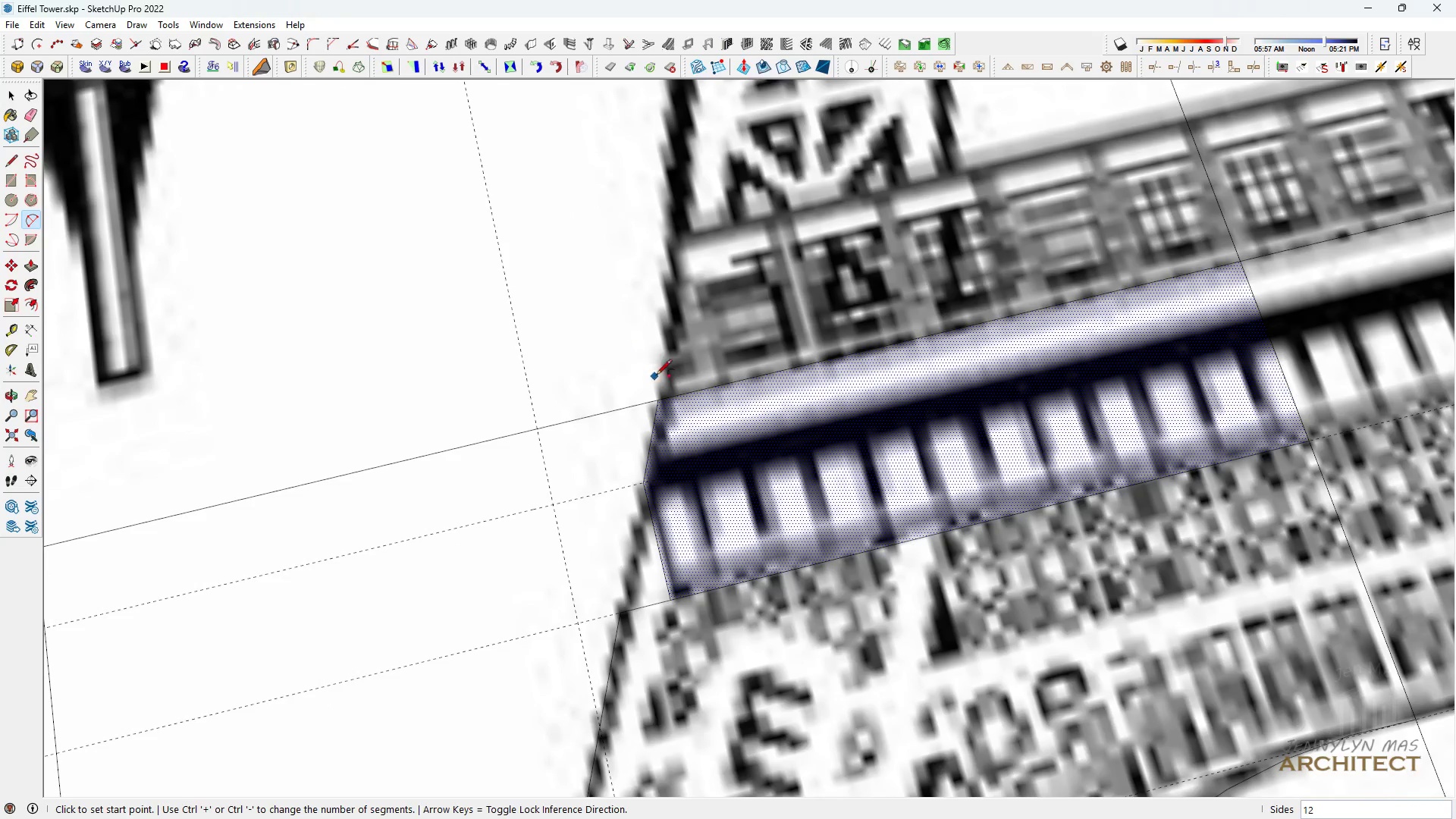 
key(Space)
 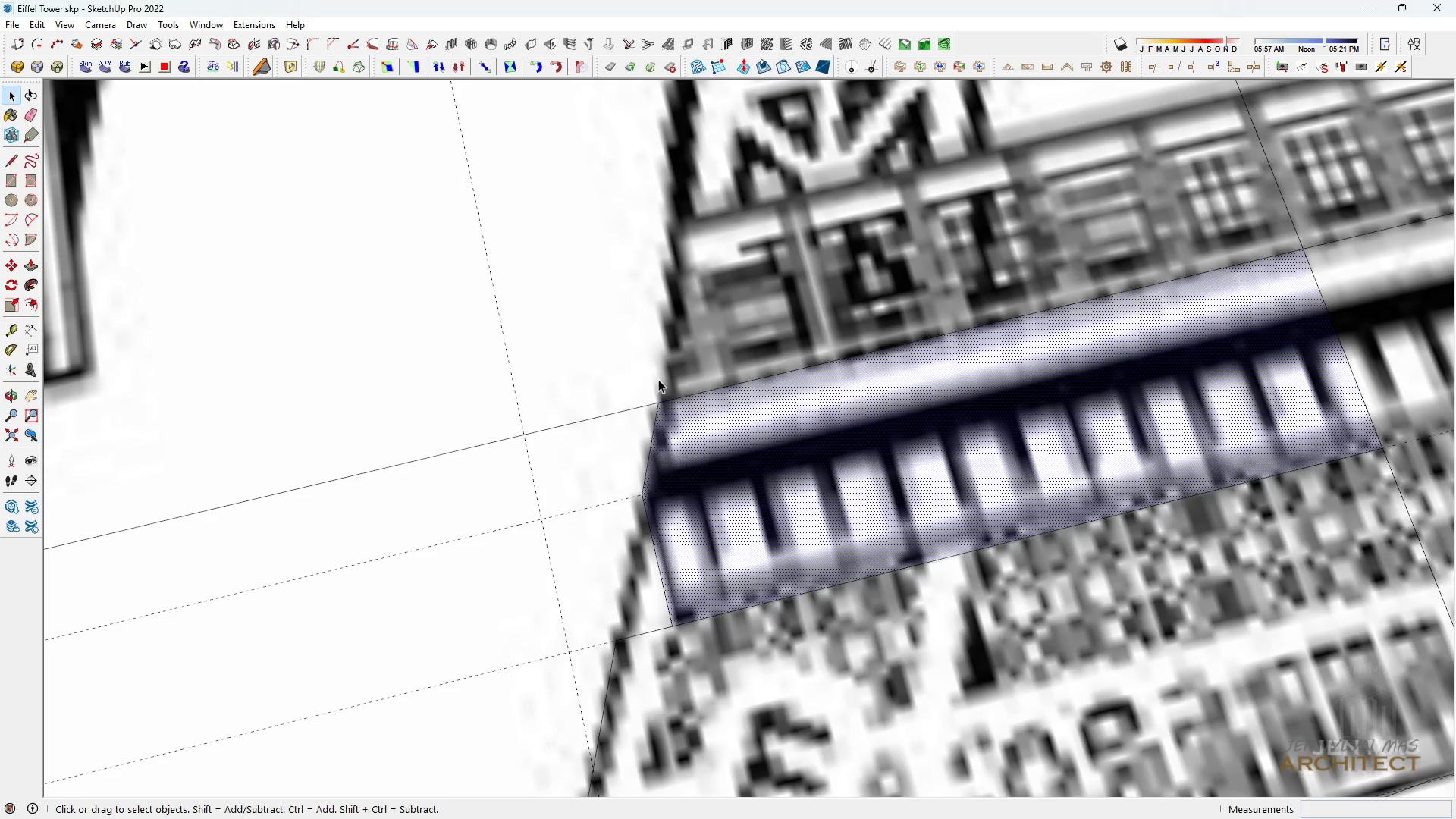 
key(L)
 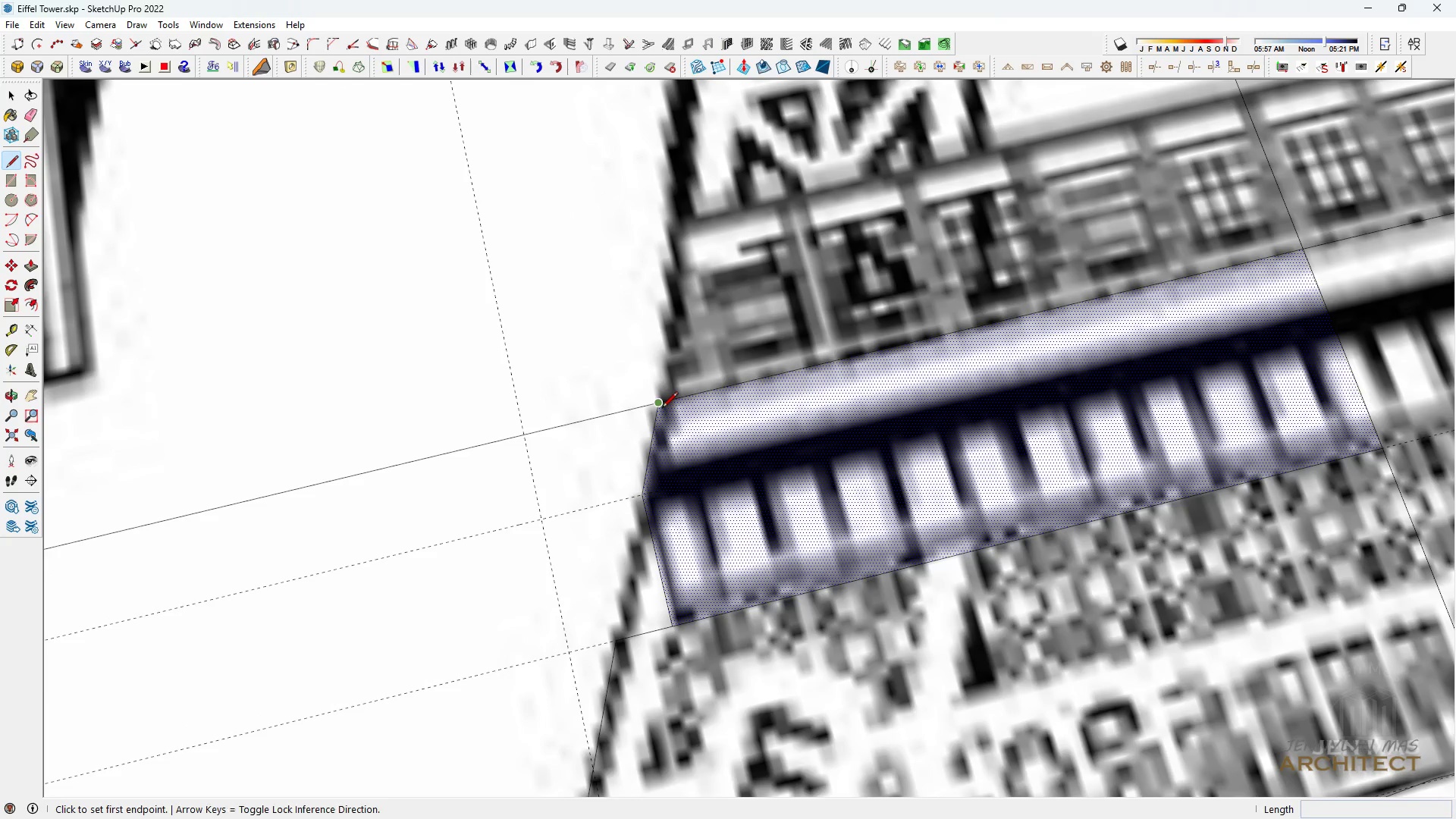 
left_click([662, 409])
 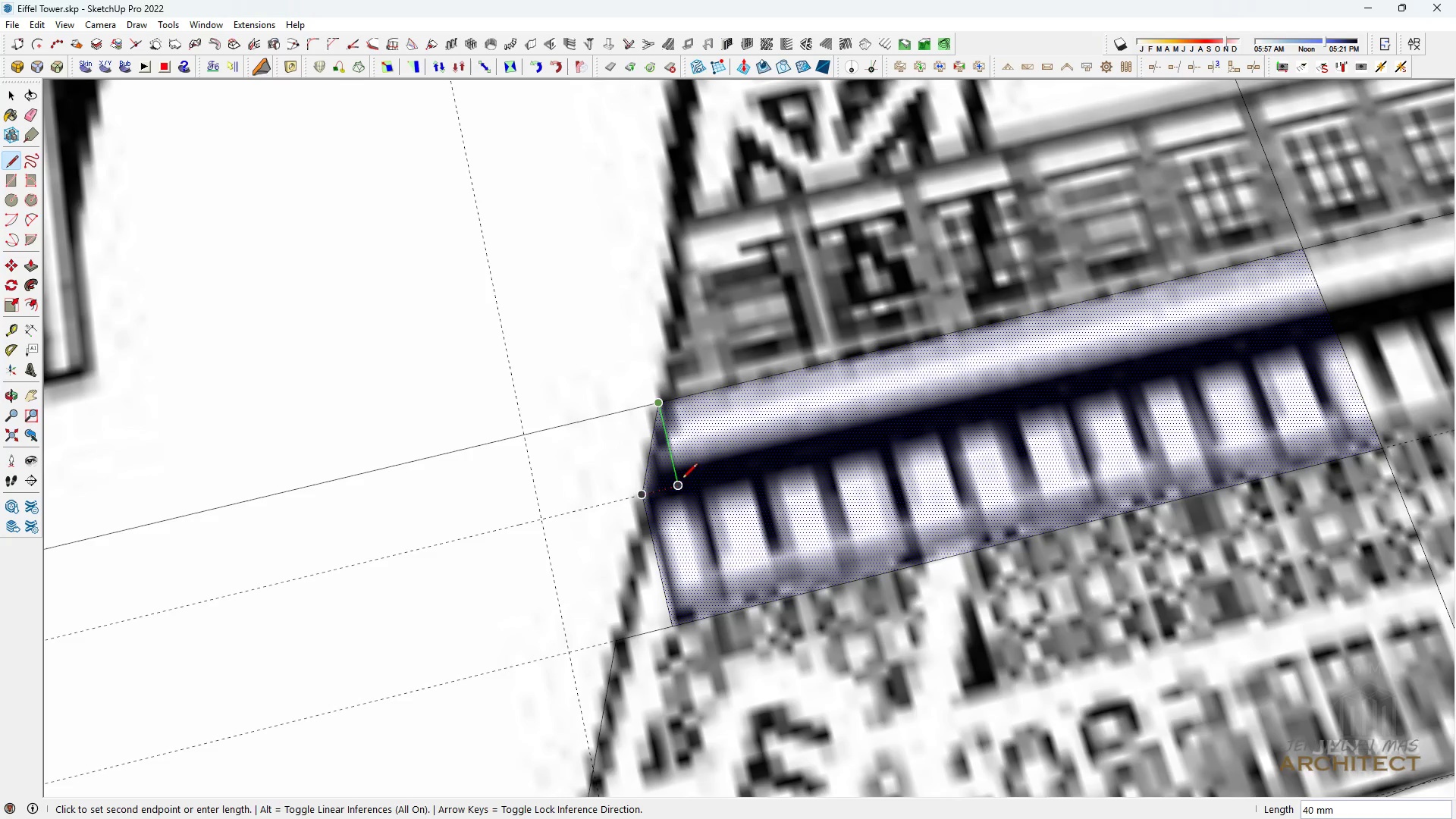 
left_click([682, 484])
 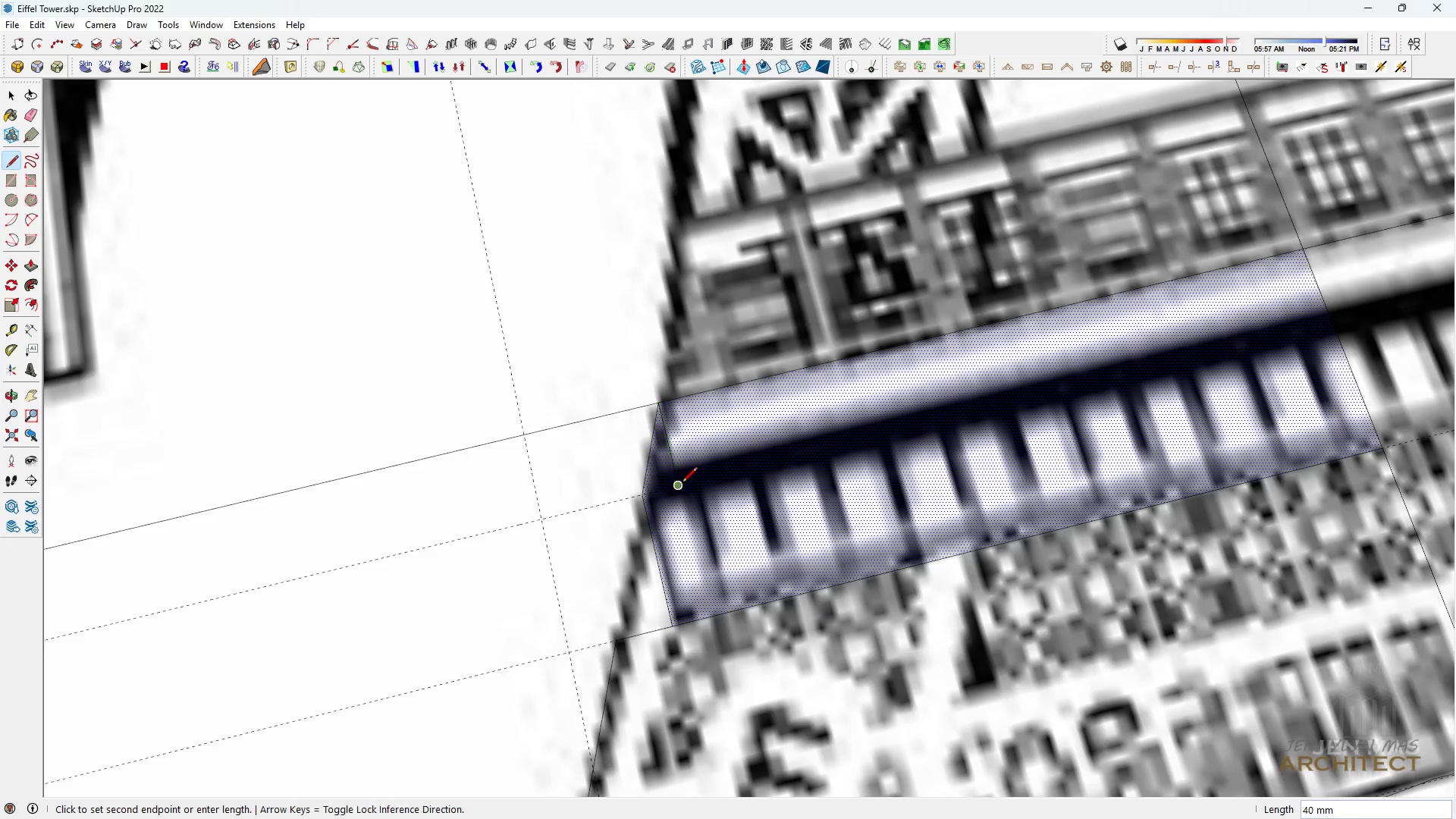 
key(Space)
 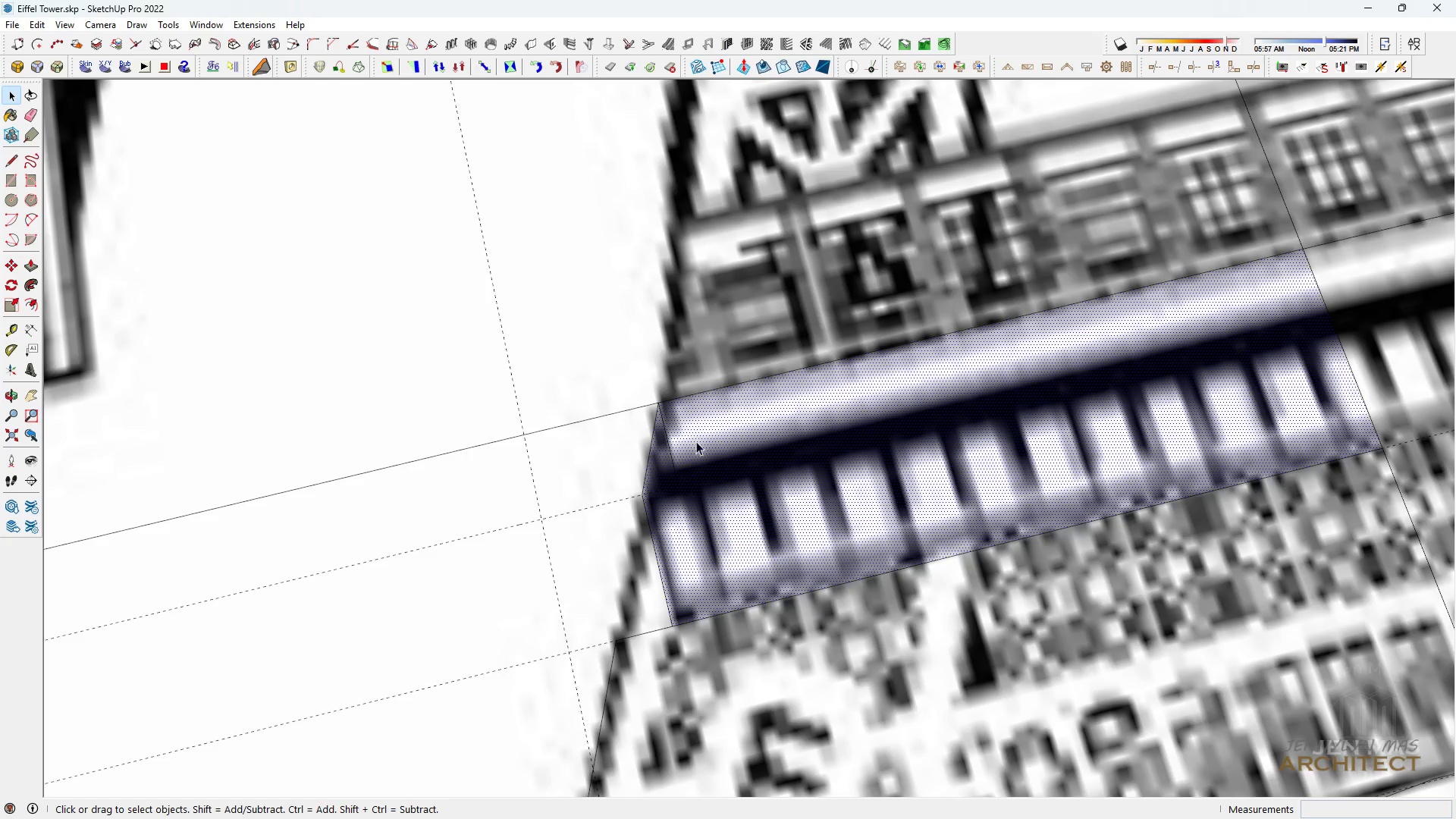 
double_click([696, 441])
 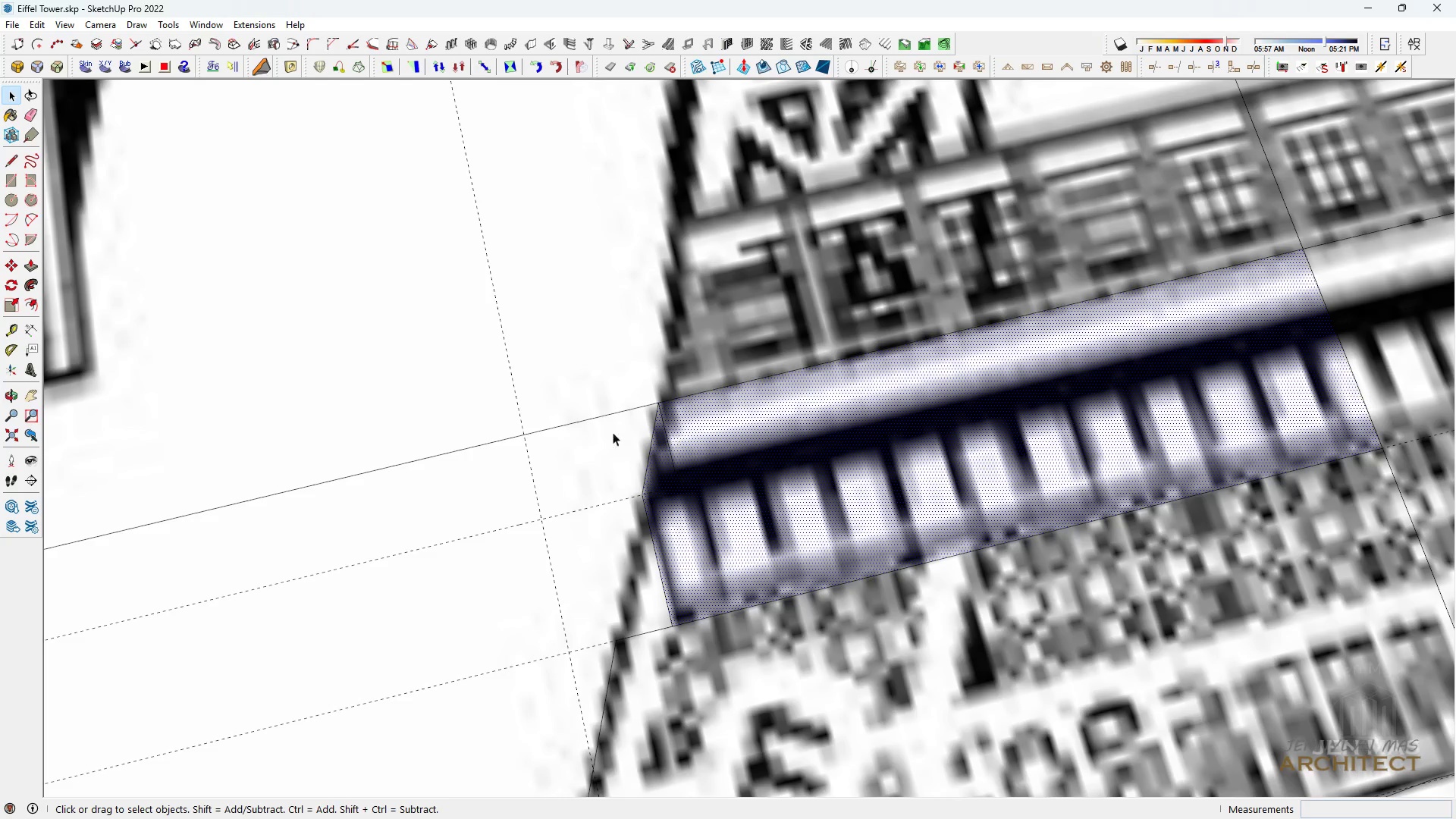 
scroll: coordinate [573, 570], scroll_direction: up, amount: 4.0
 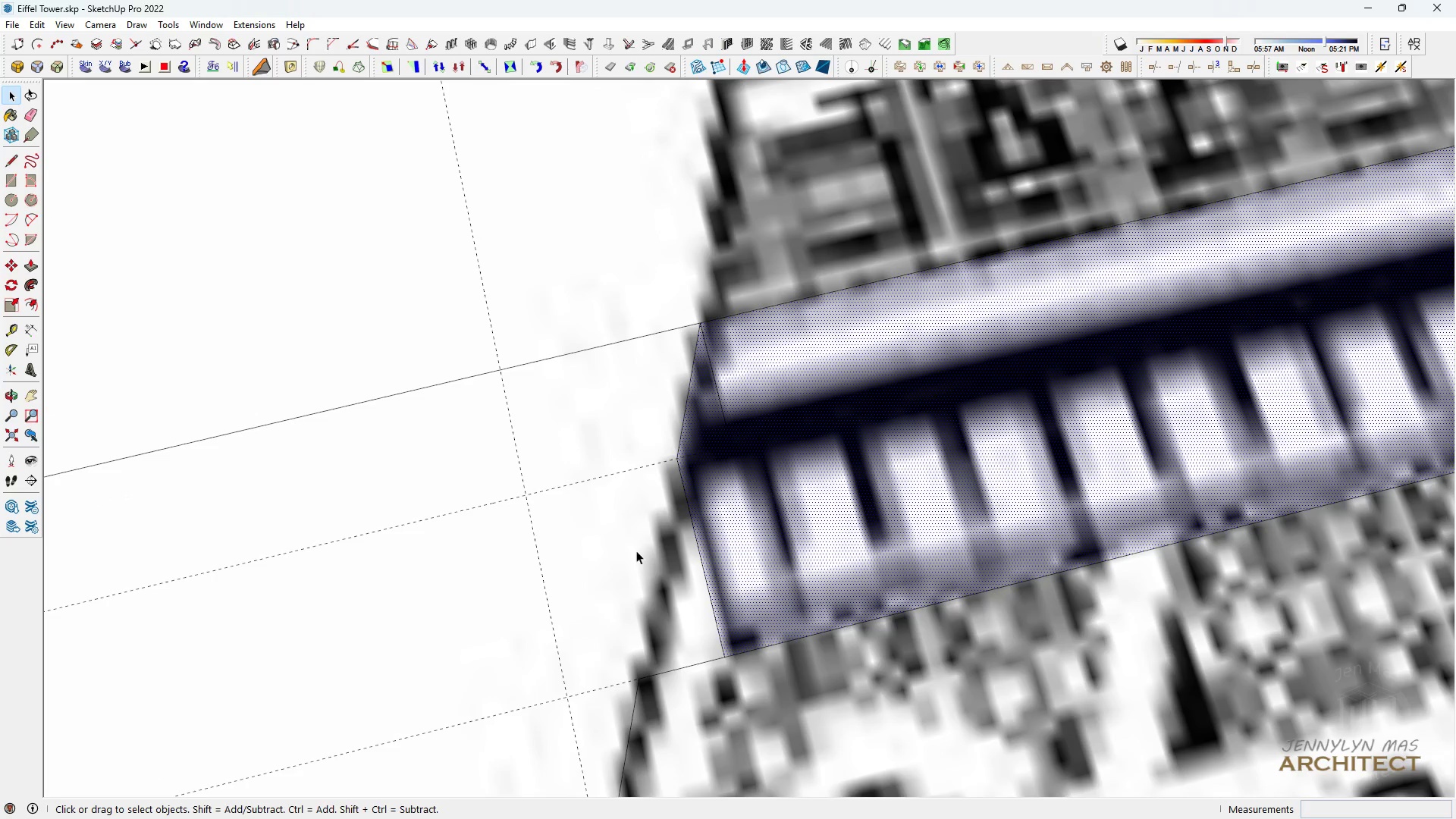 
key(L)
 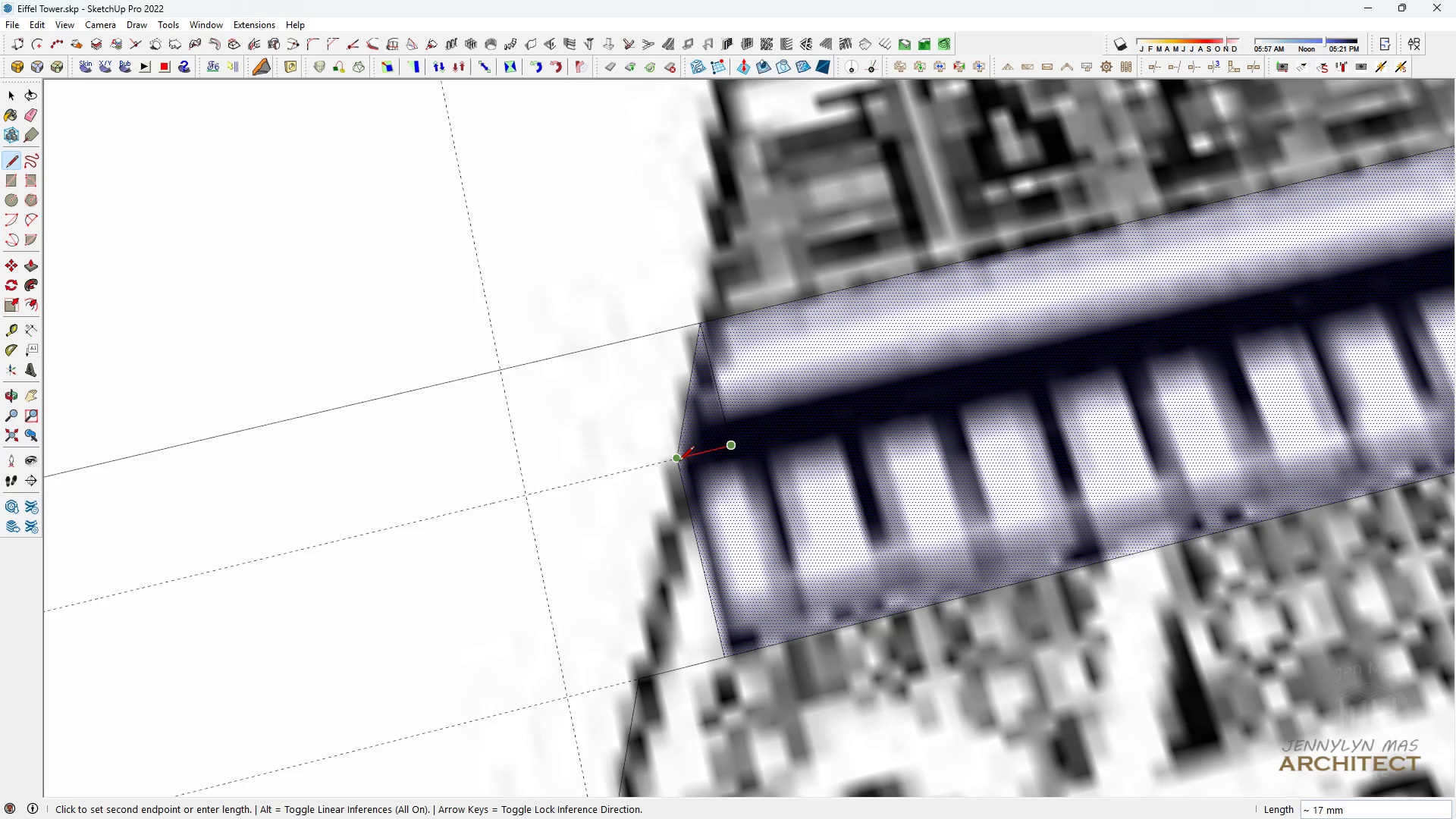 
key(Space)
 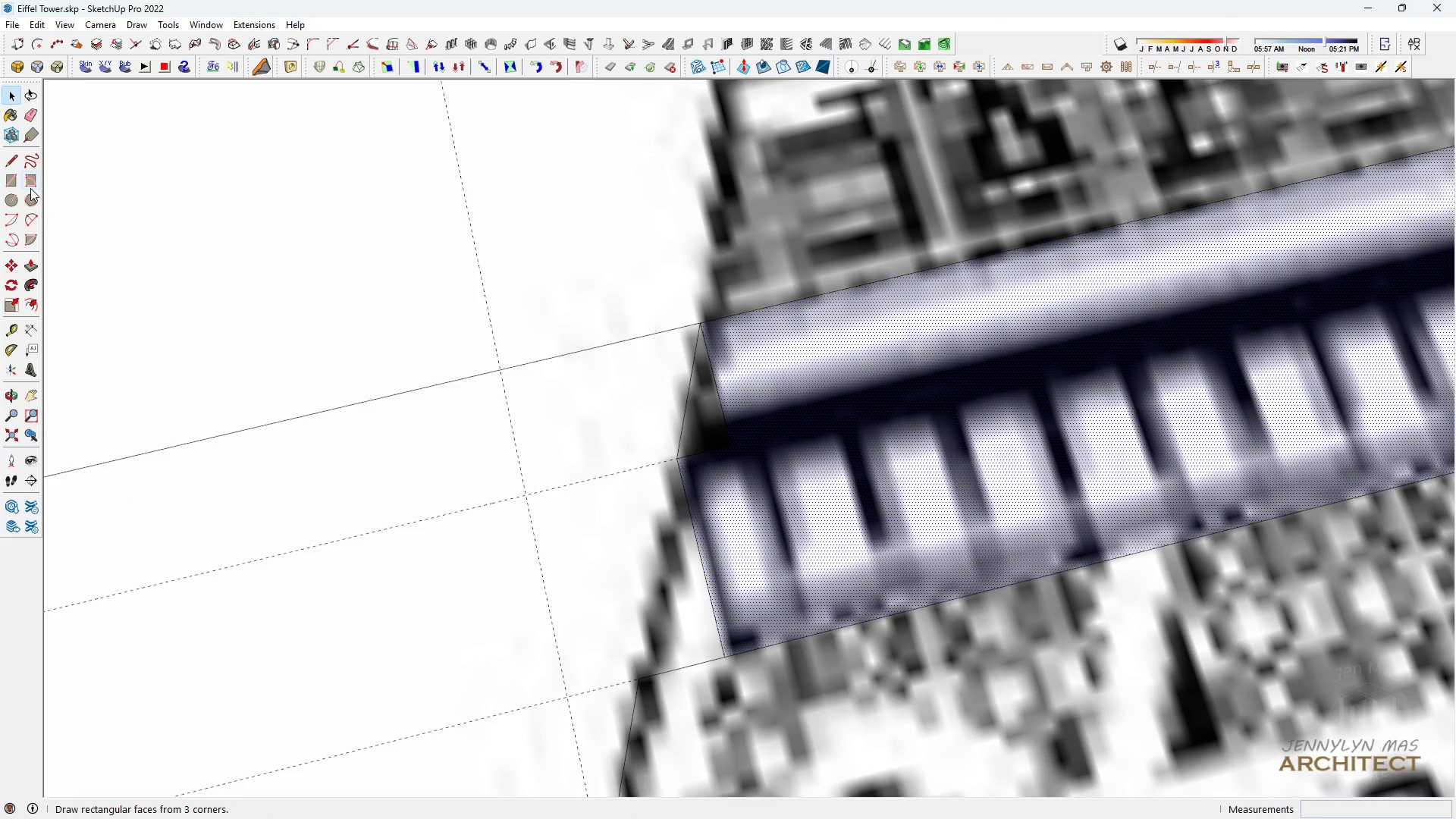 
left_click([30, 218])
 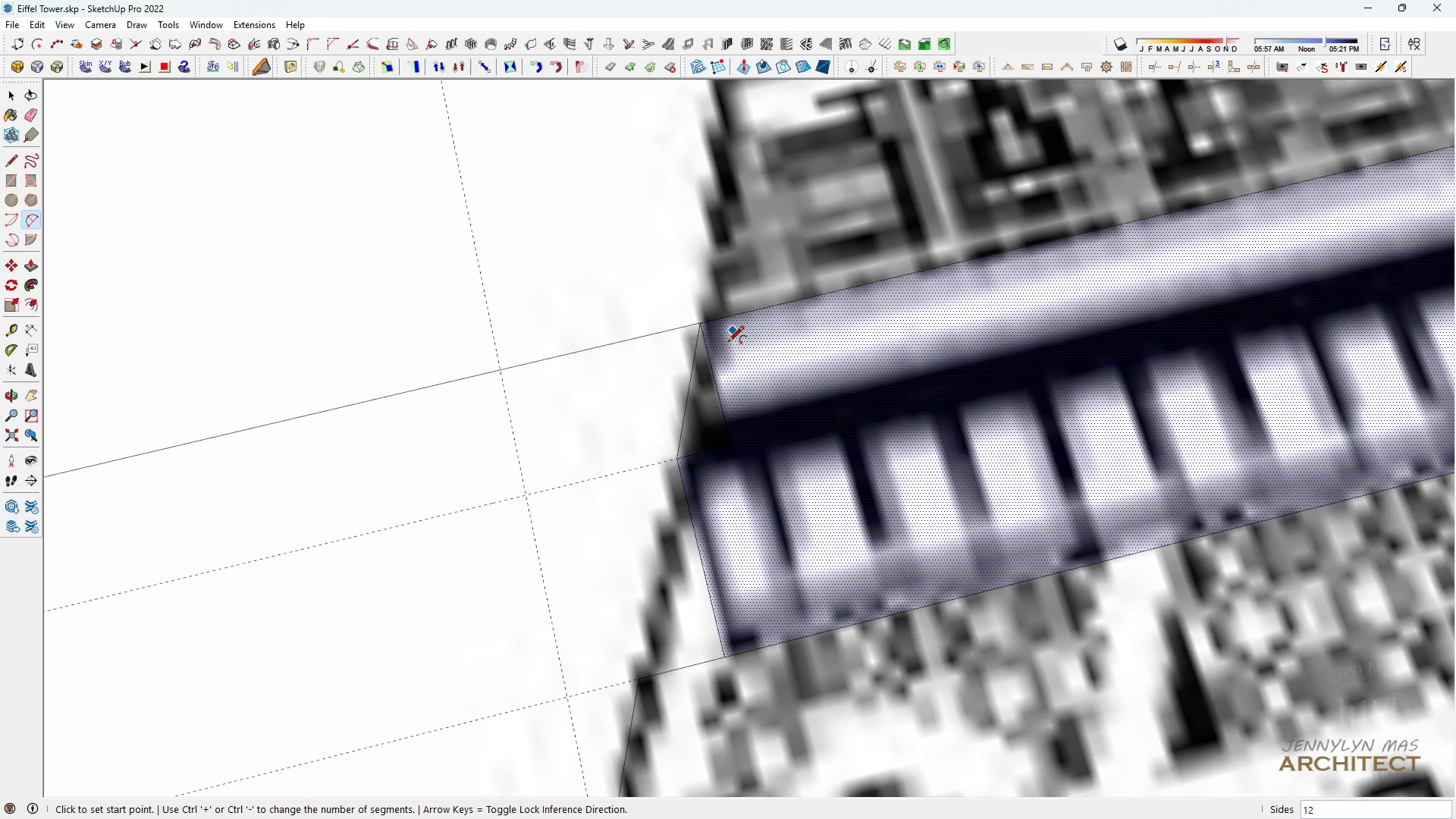 
scroll: coordinate [713, 384], scroll_direction: up, amount: 5.0
 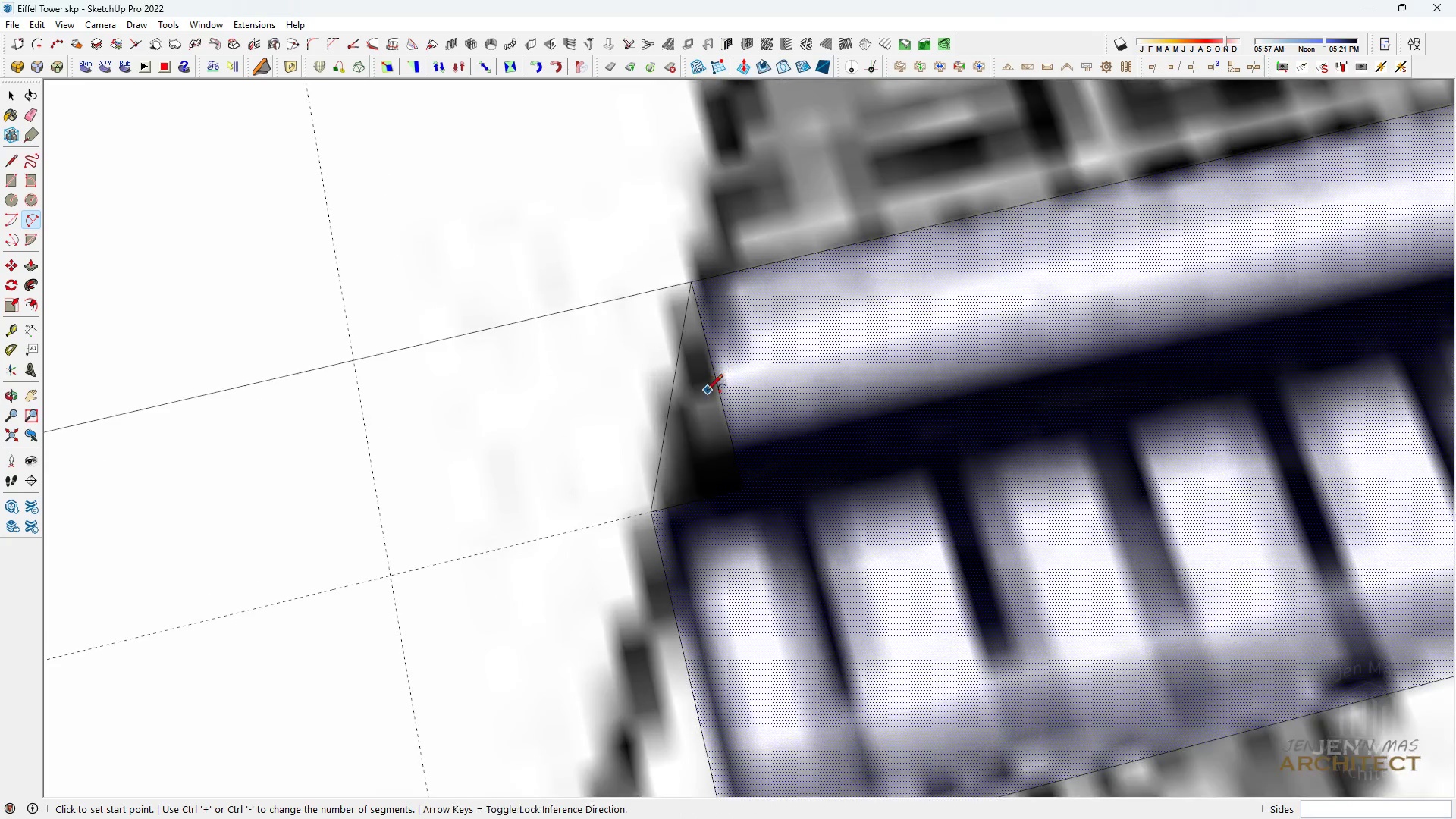 
key(L)
 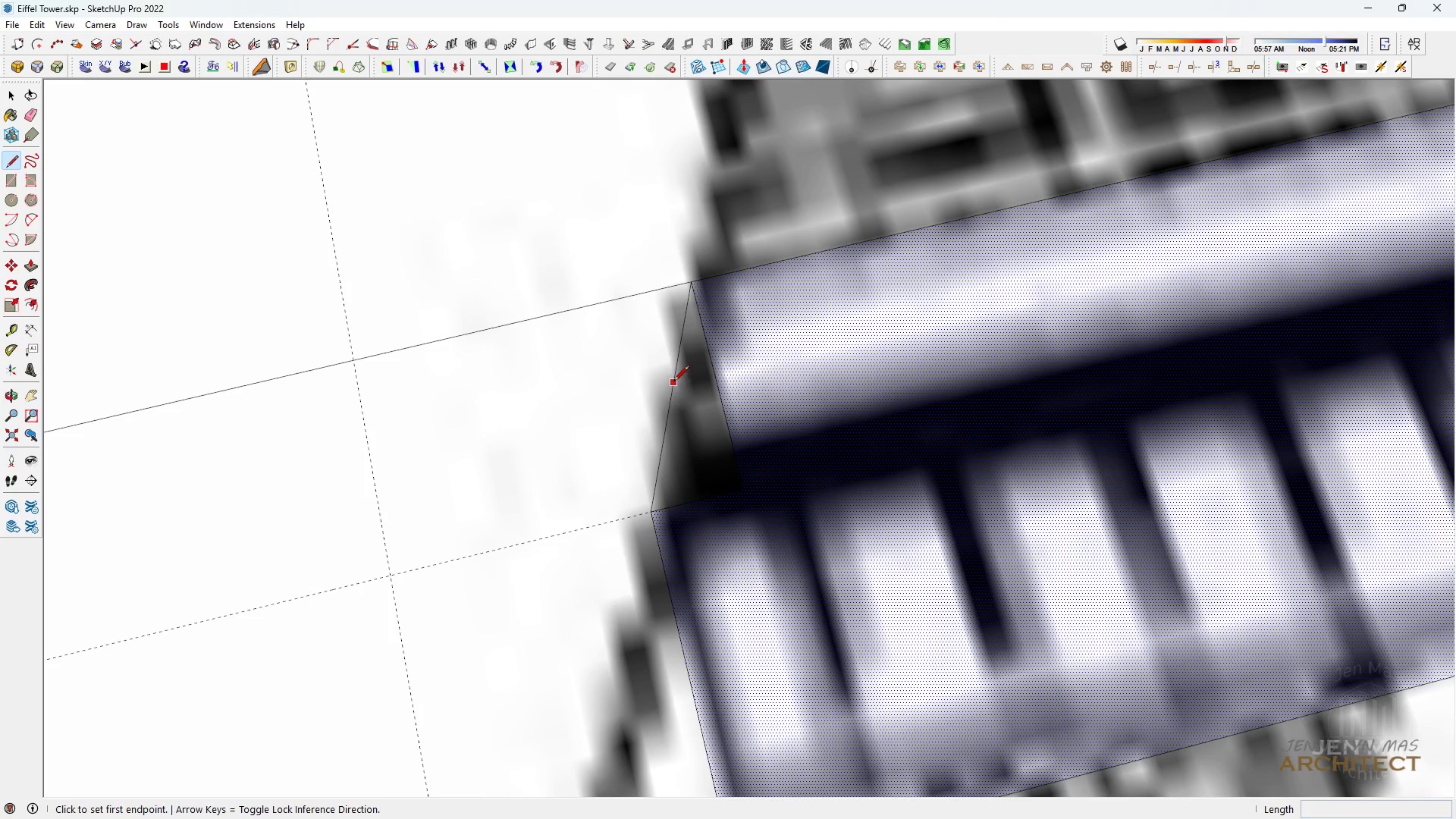 
key(Space)
 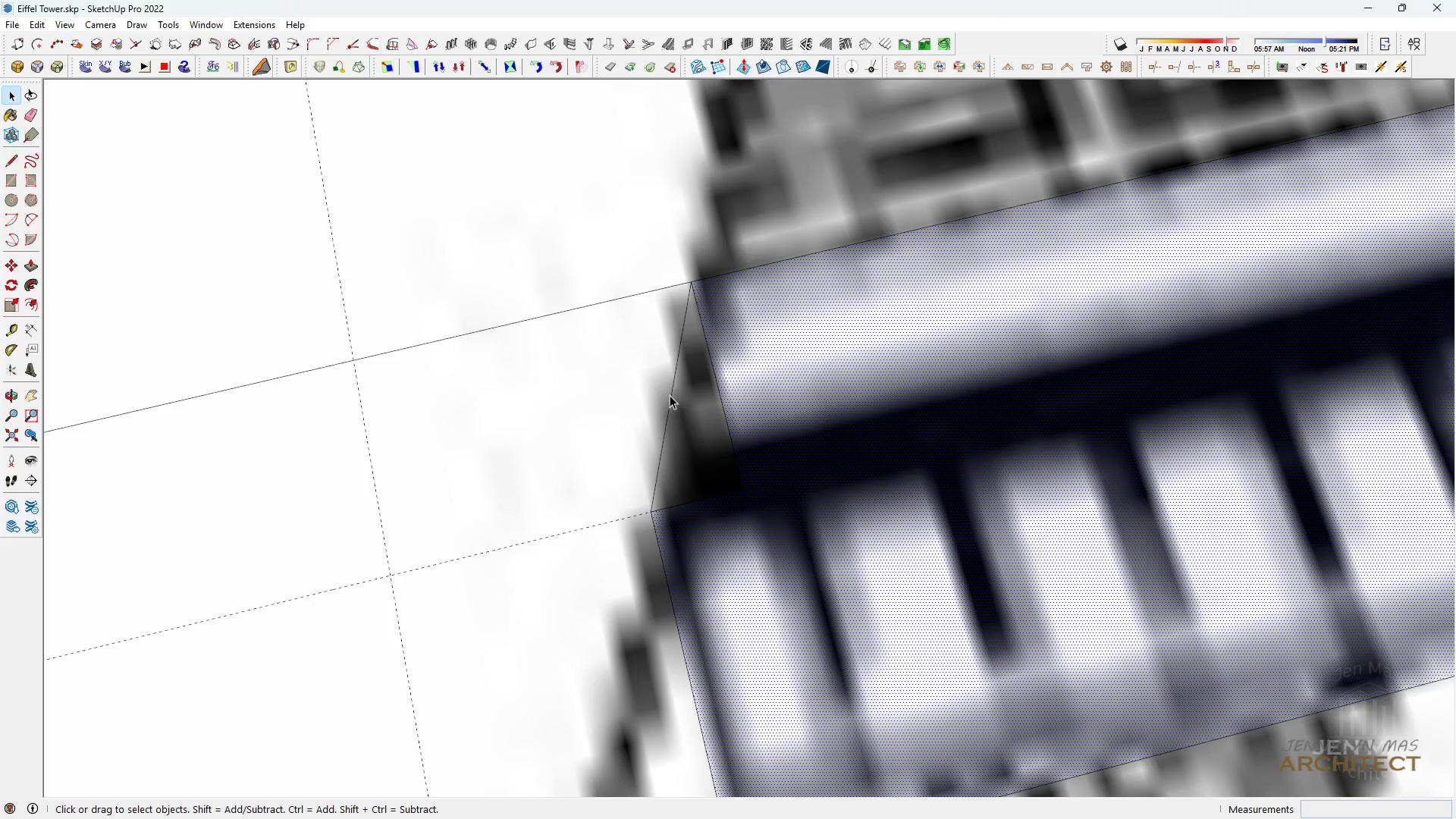 
key(L)
 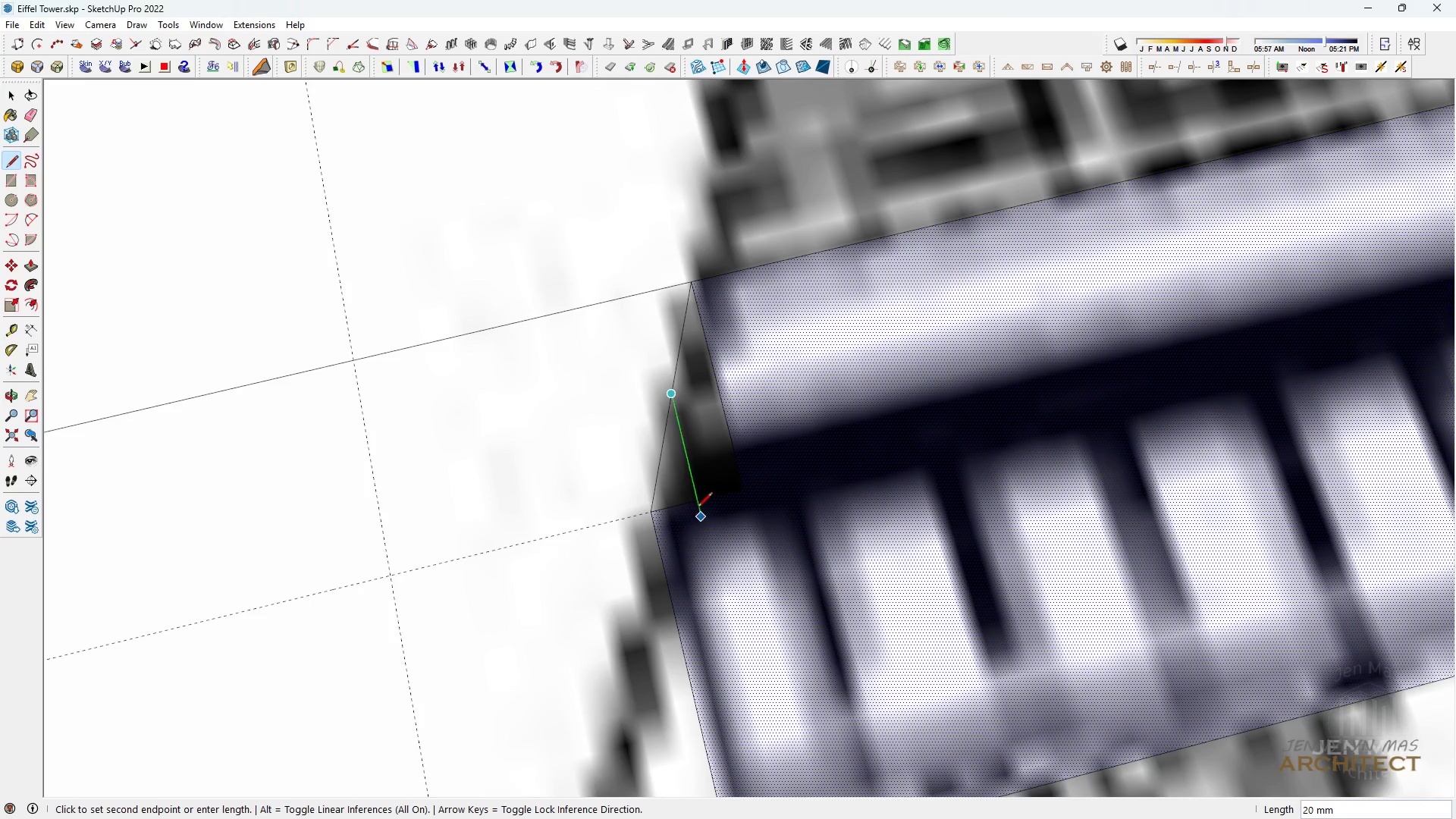 
left_click([697, 504])
 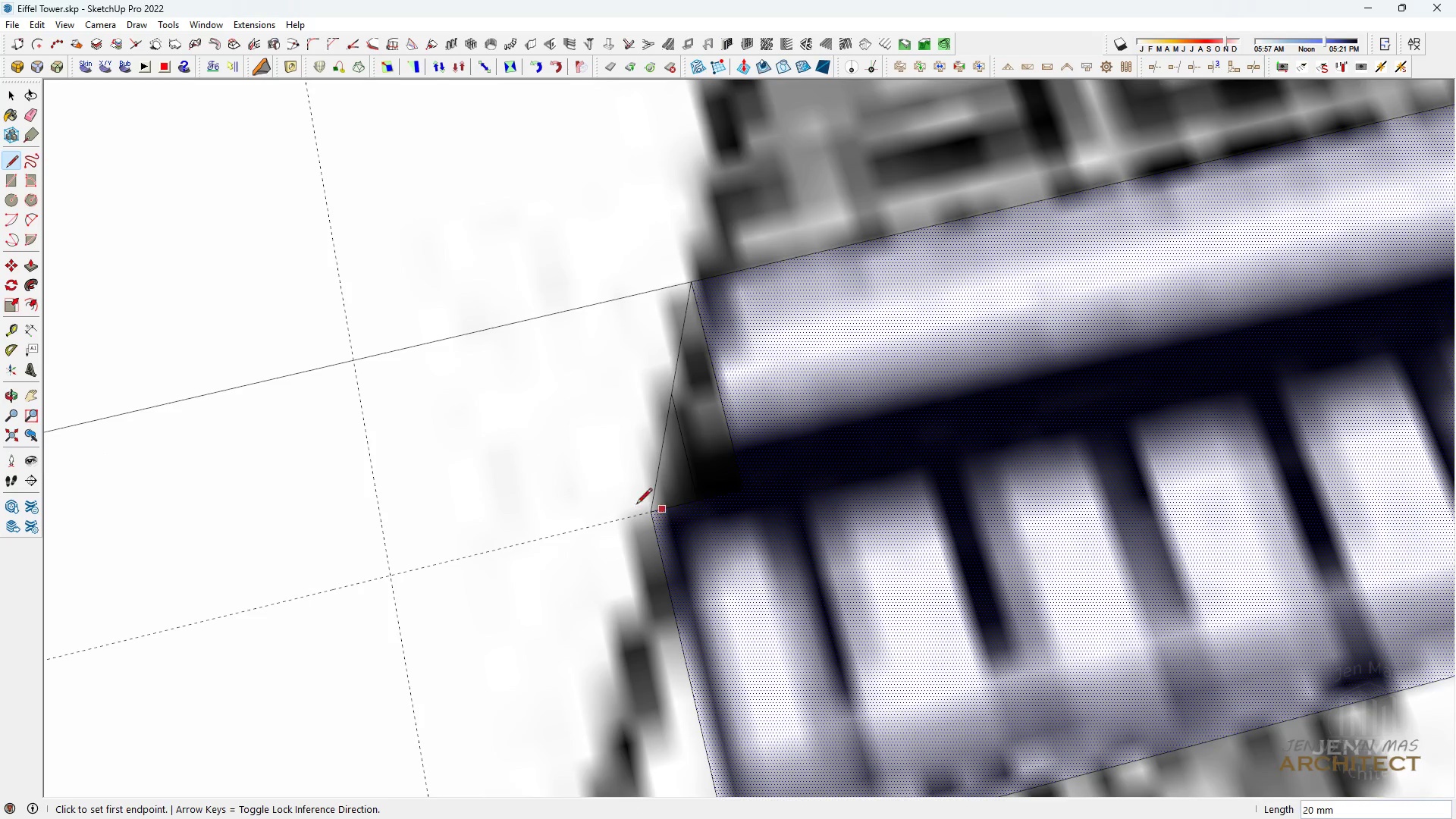 
key(Space)
 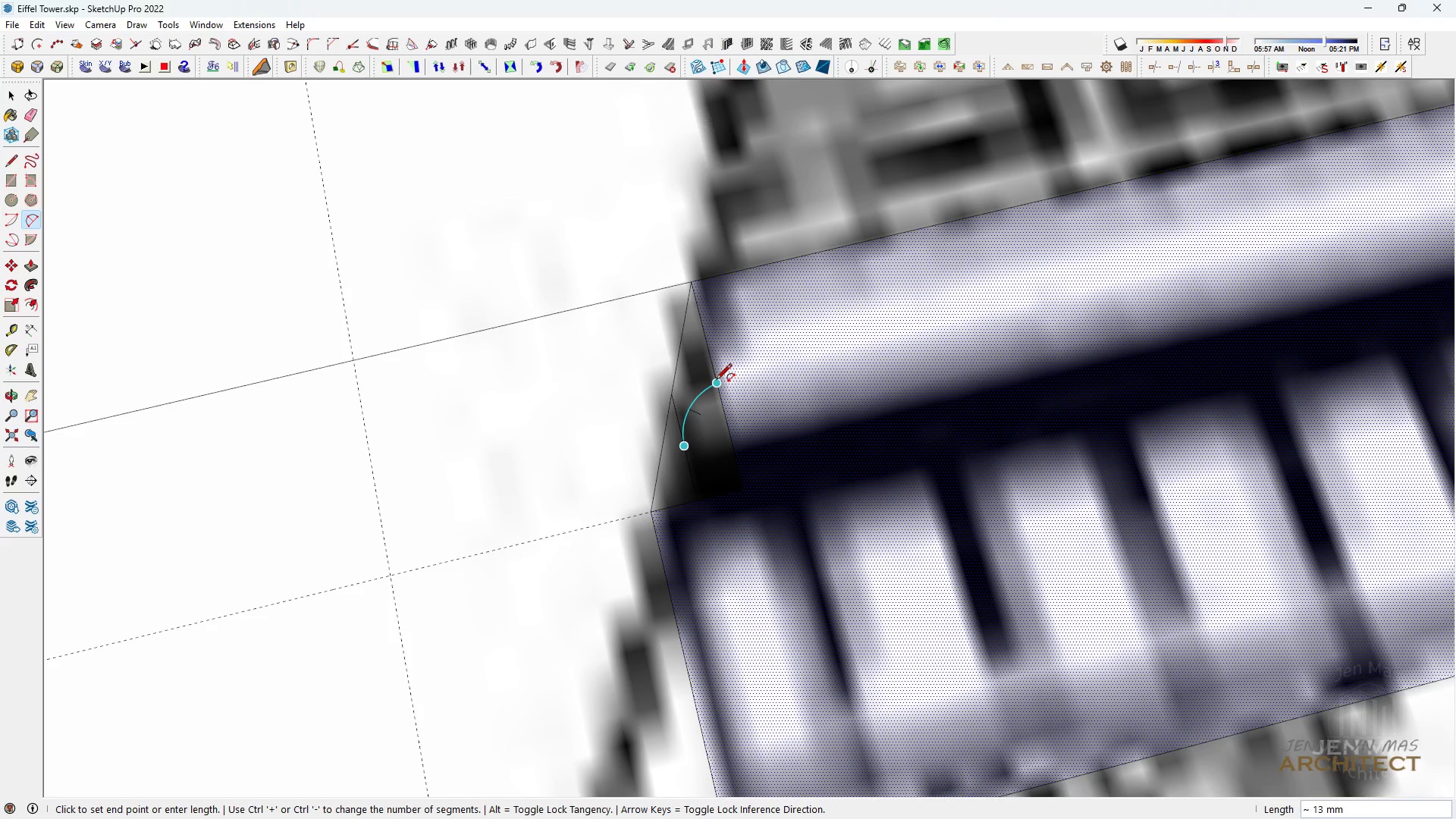 
wait(7.87)
 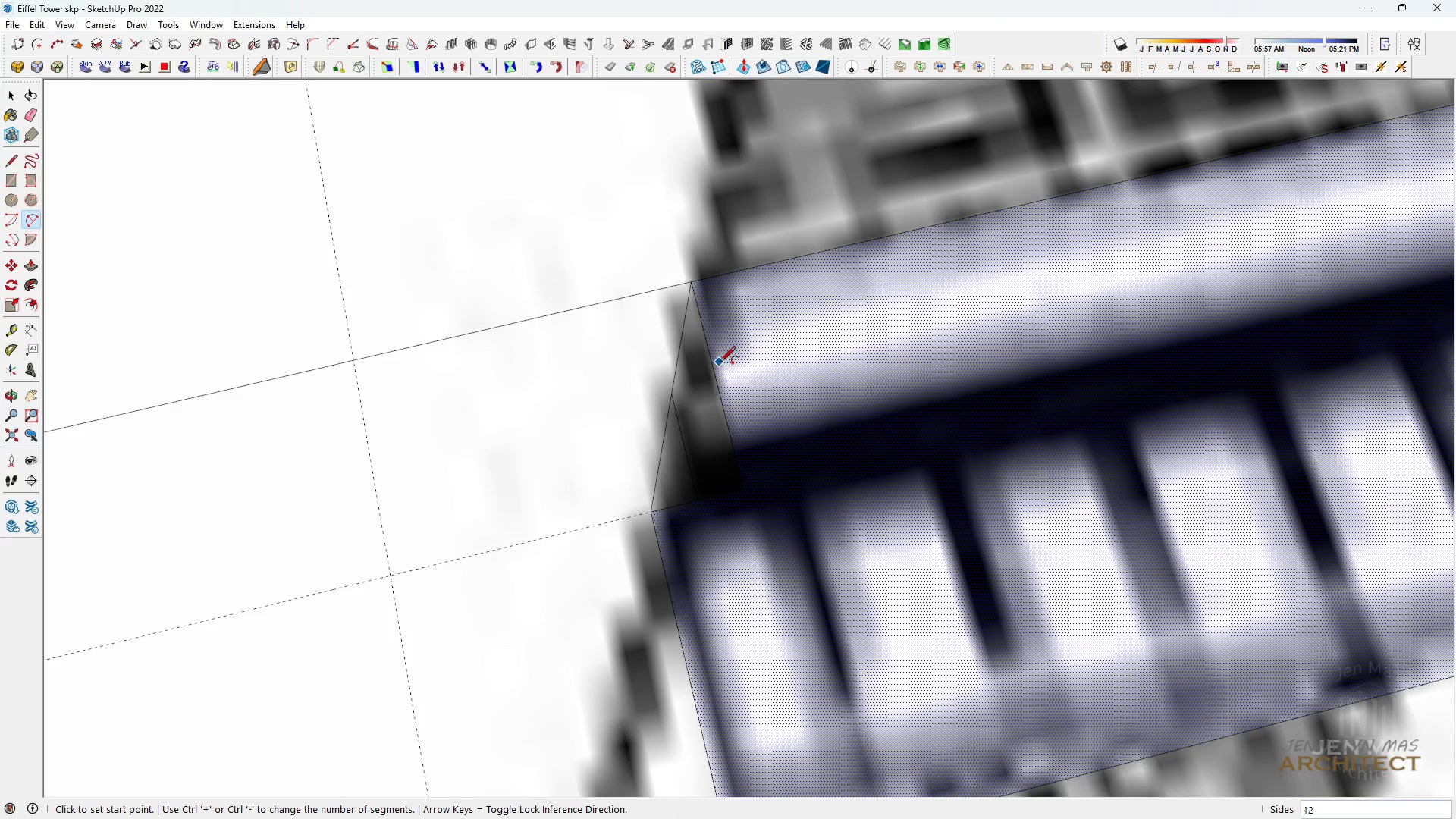 
double_click([717, 379])
 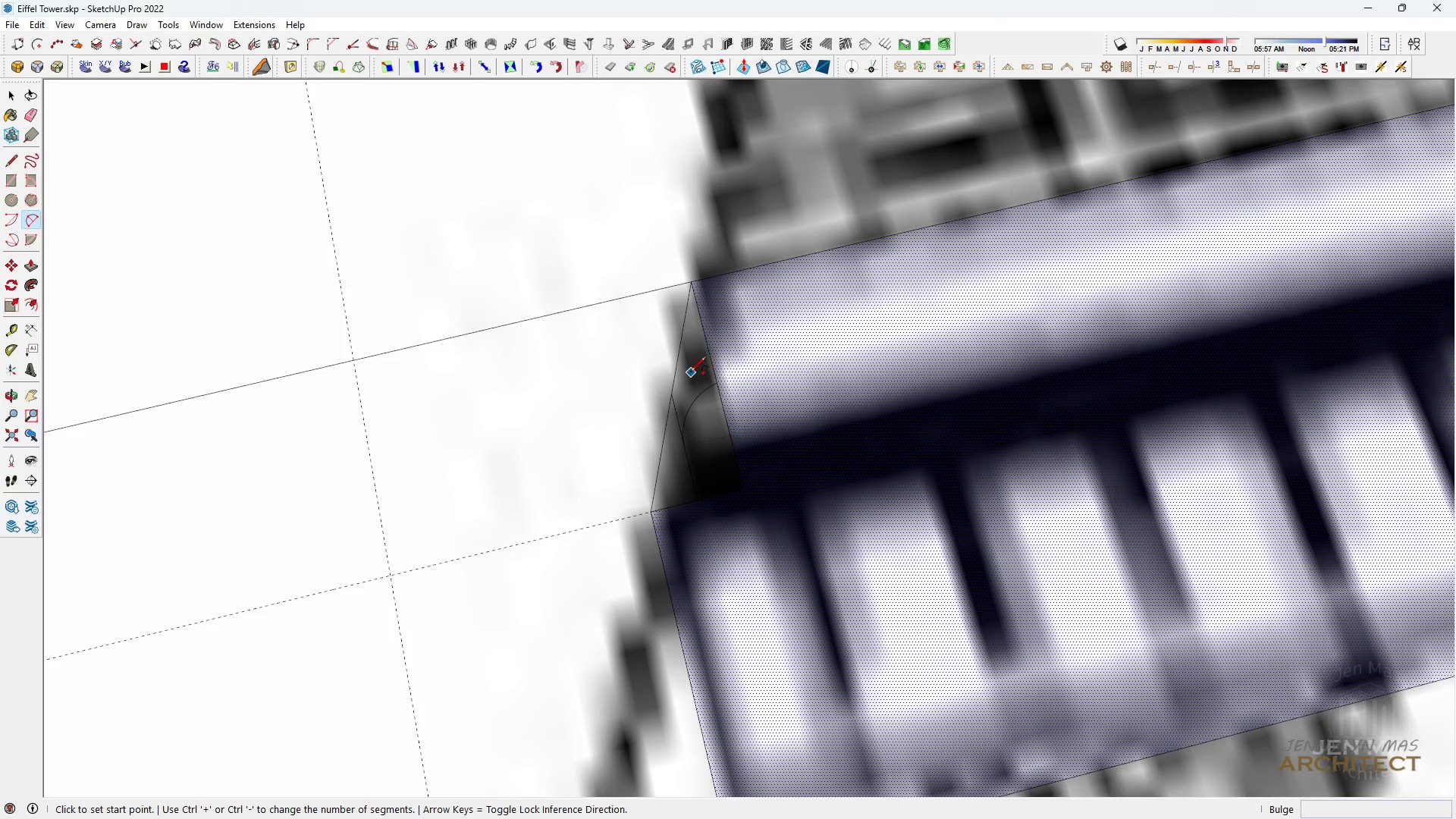 
key(Space)
 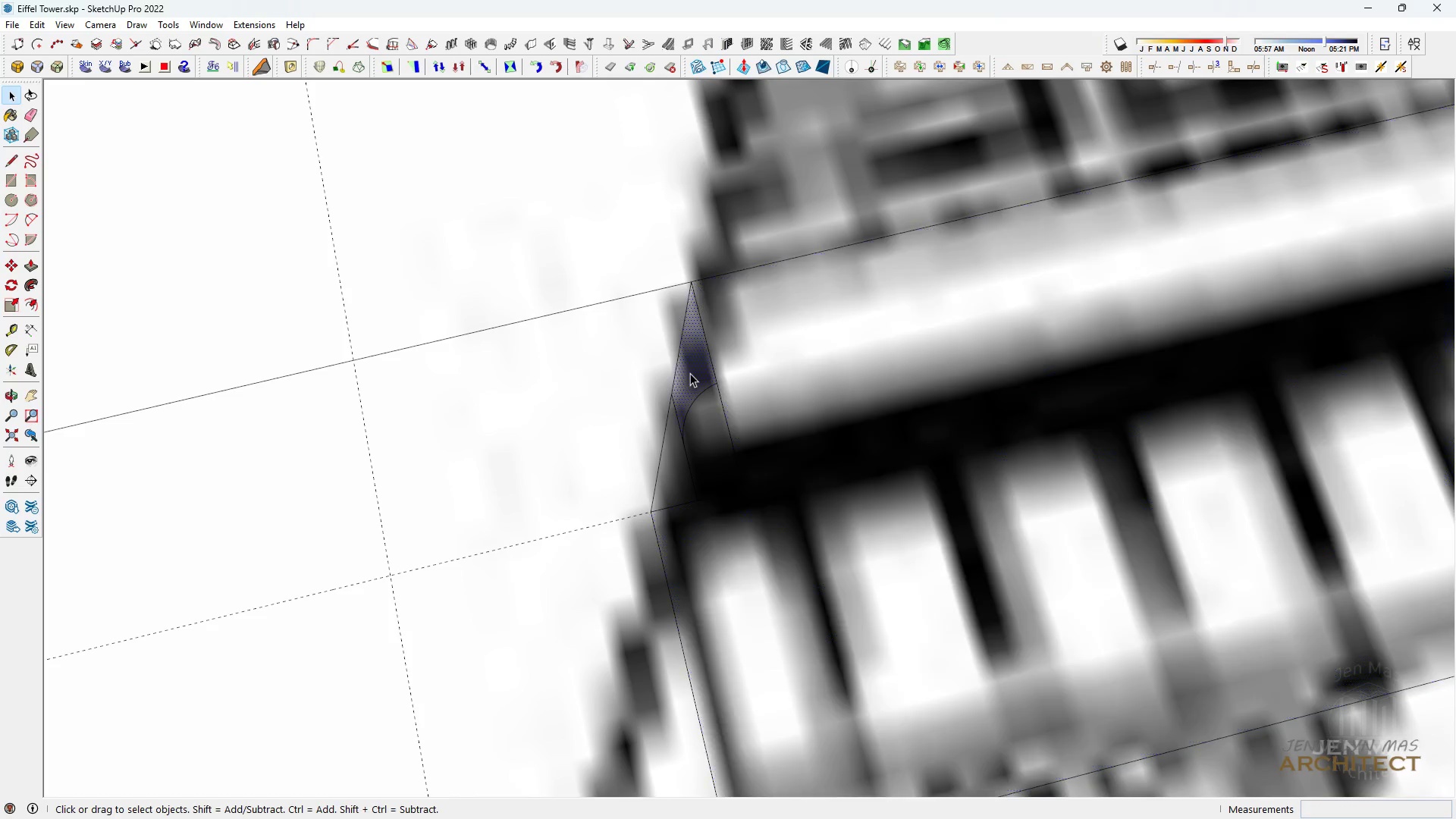 
key(E)
 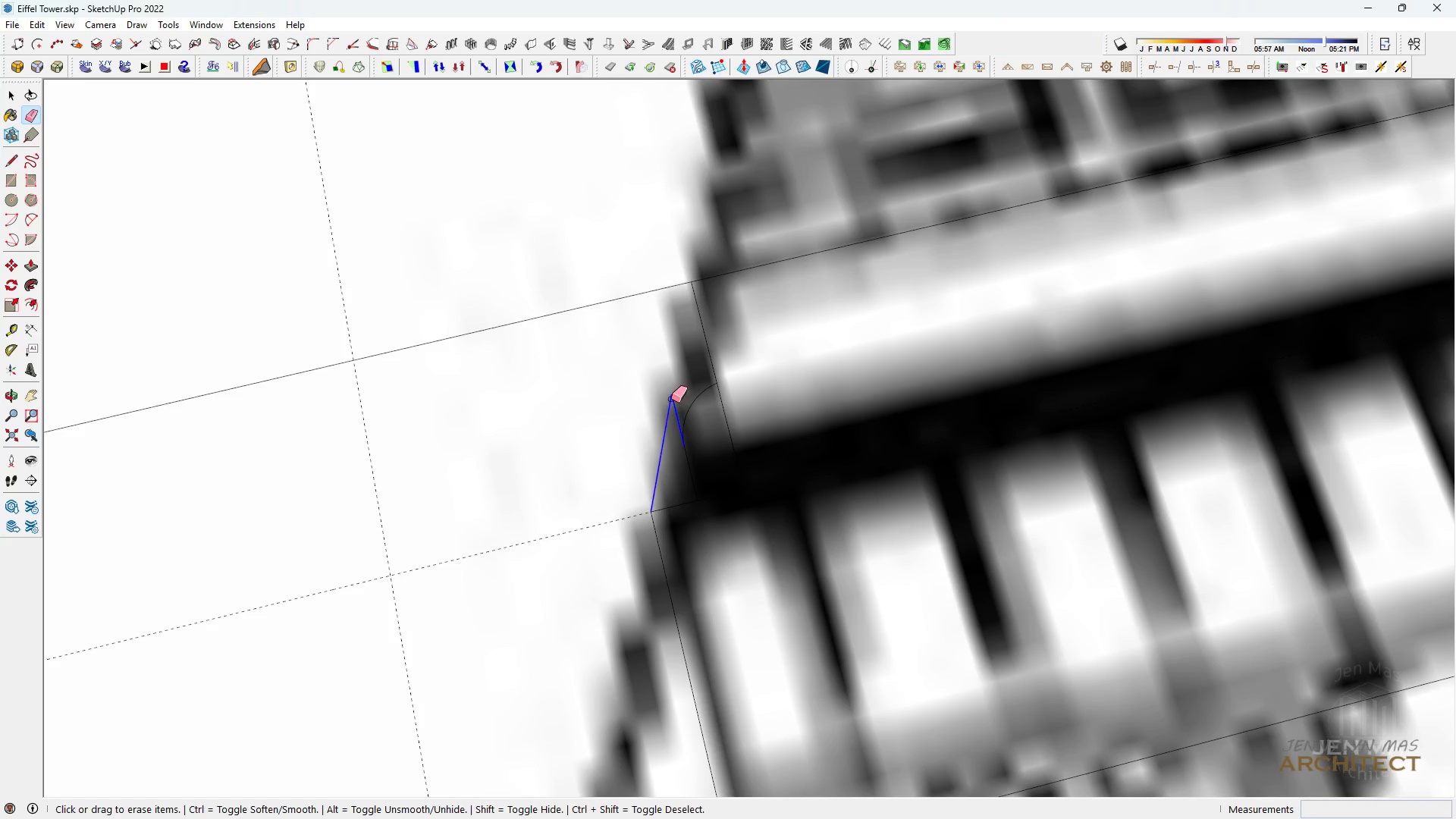 
key(Space)
 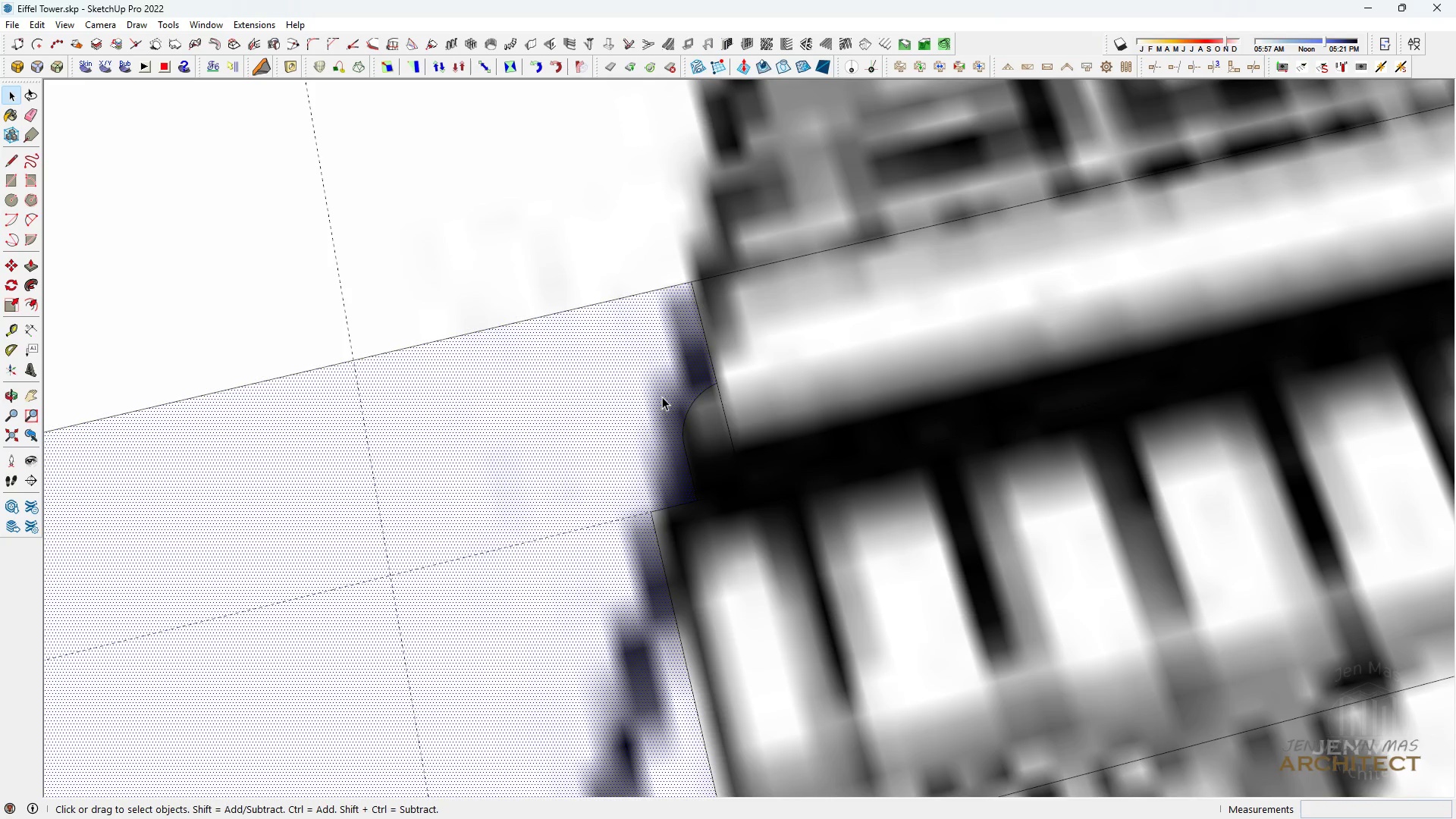 
double_click([662, 397])
 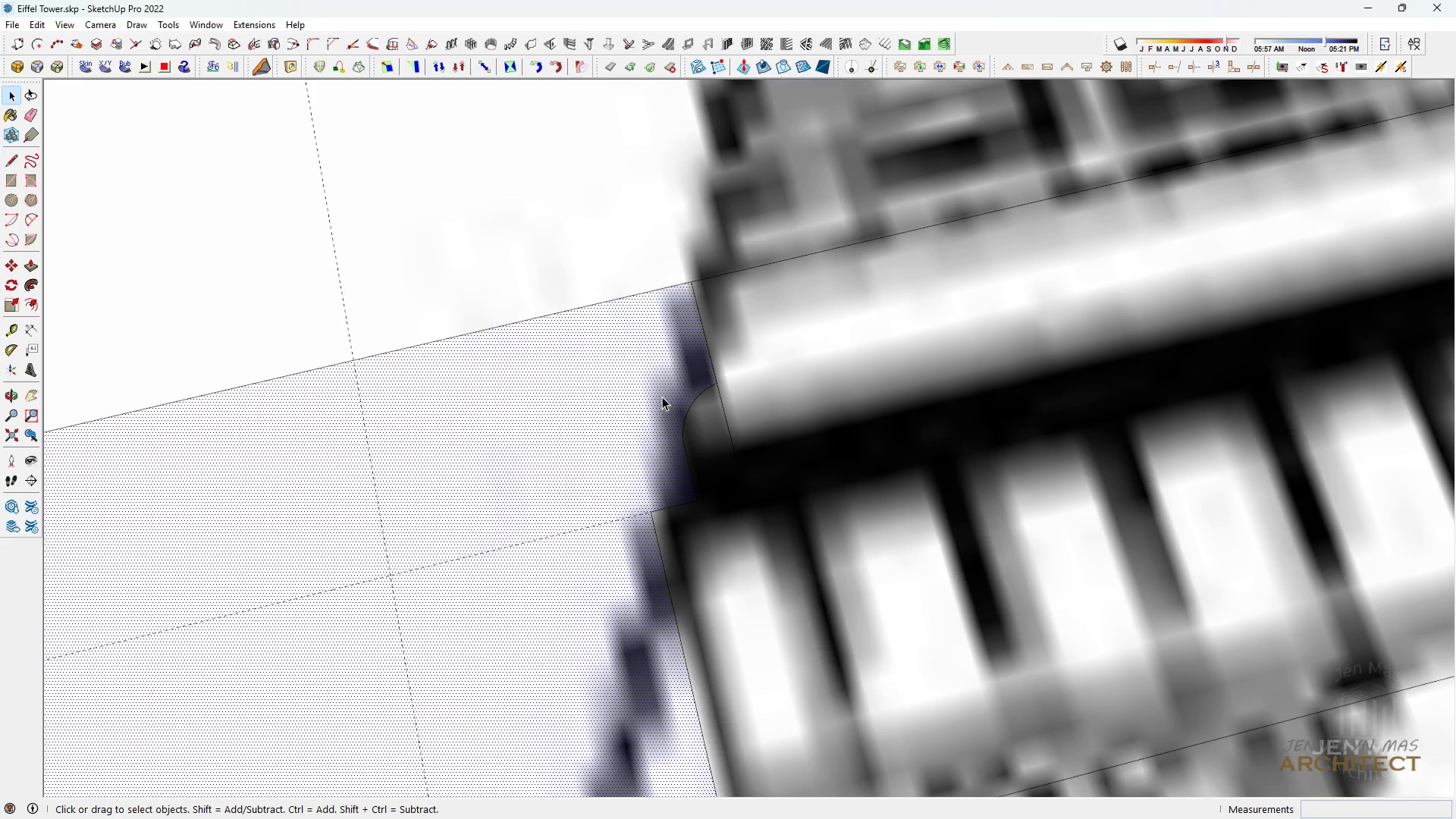 
scroll: coordinate [673, 384], scroll_direction: down, amount: 10.0
 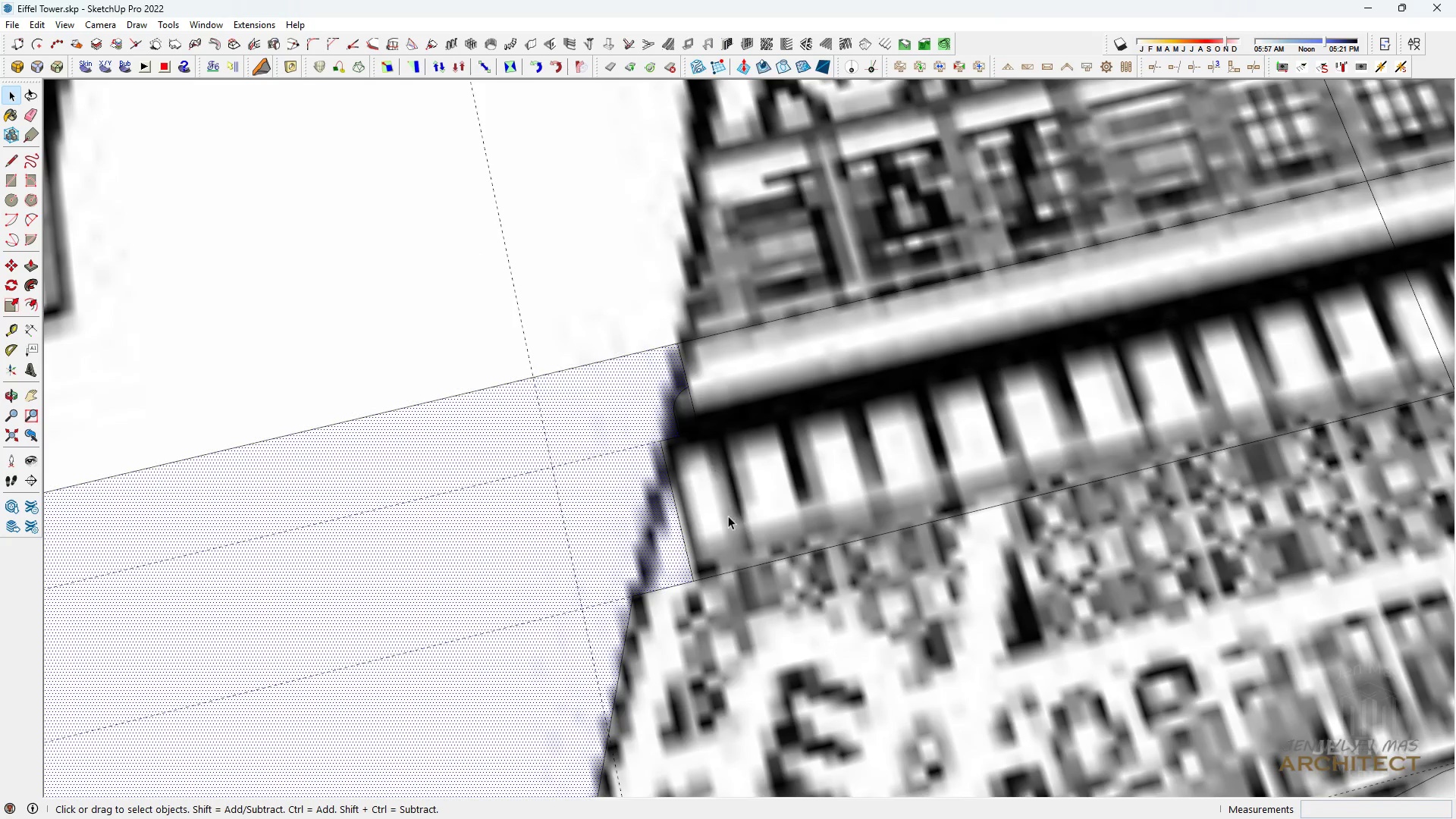 
left_click([728, 516])
 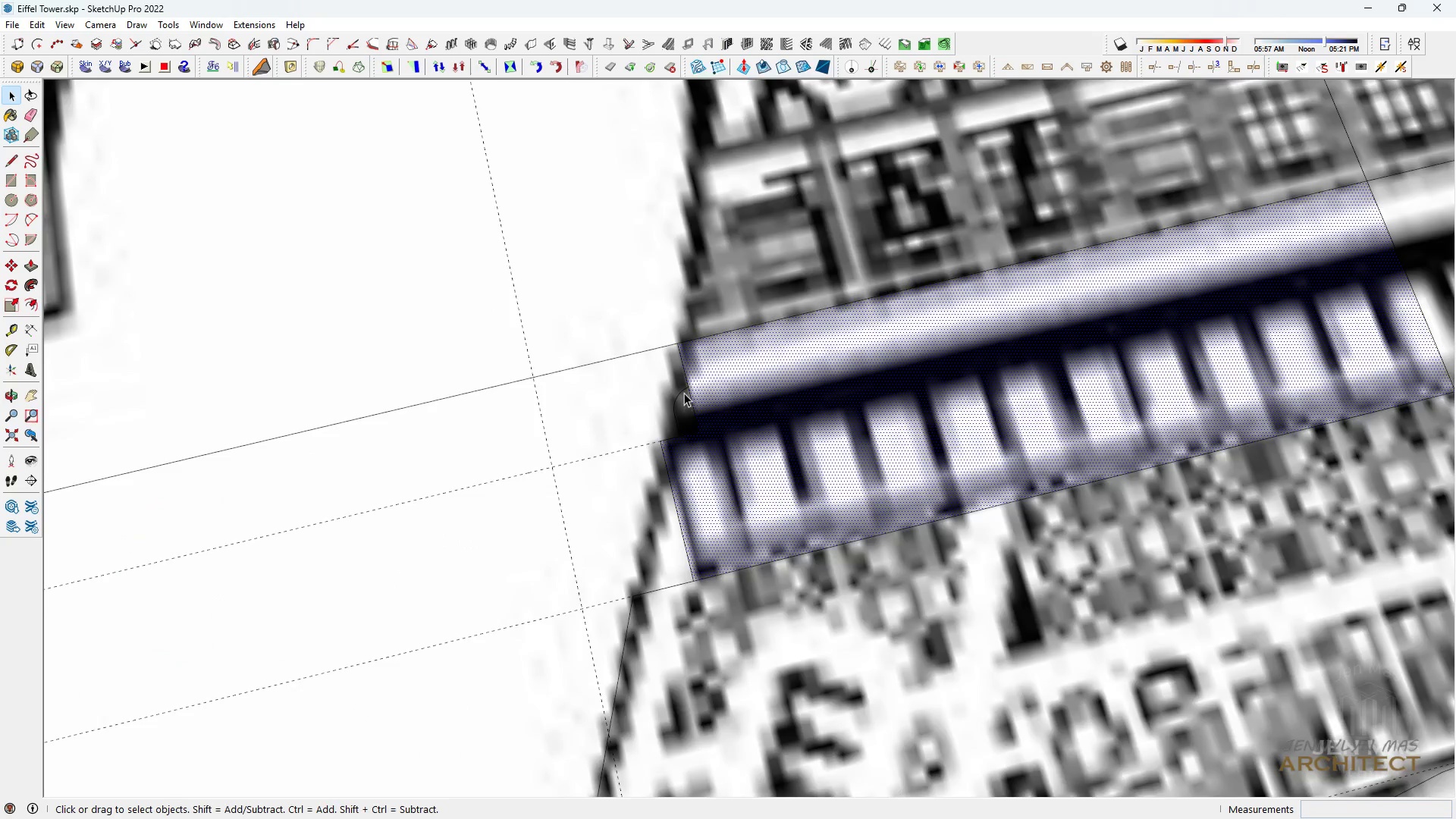 
scroll: coordinate [698, 396], scroll_direction: up, amount: 11.0
 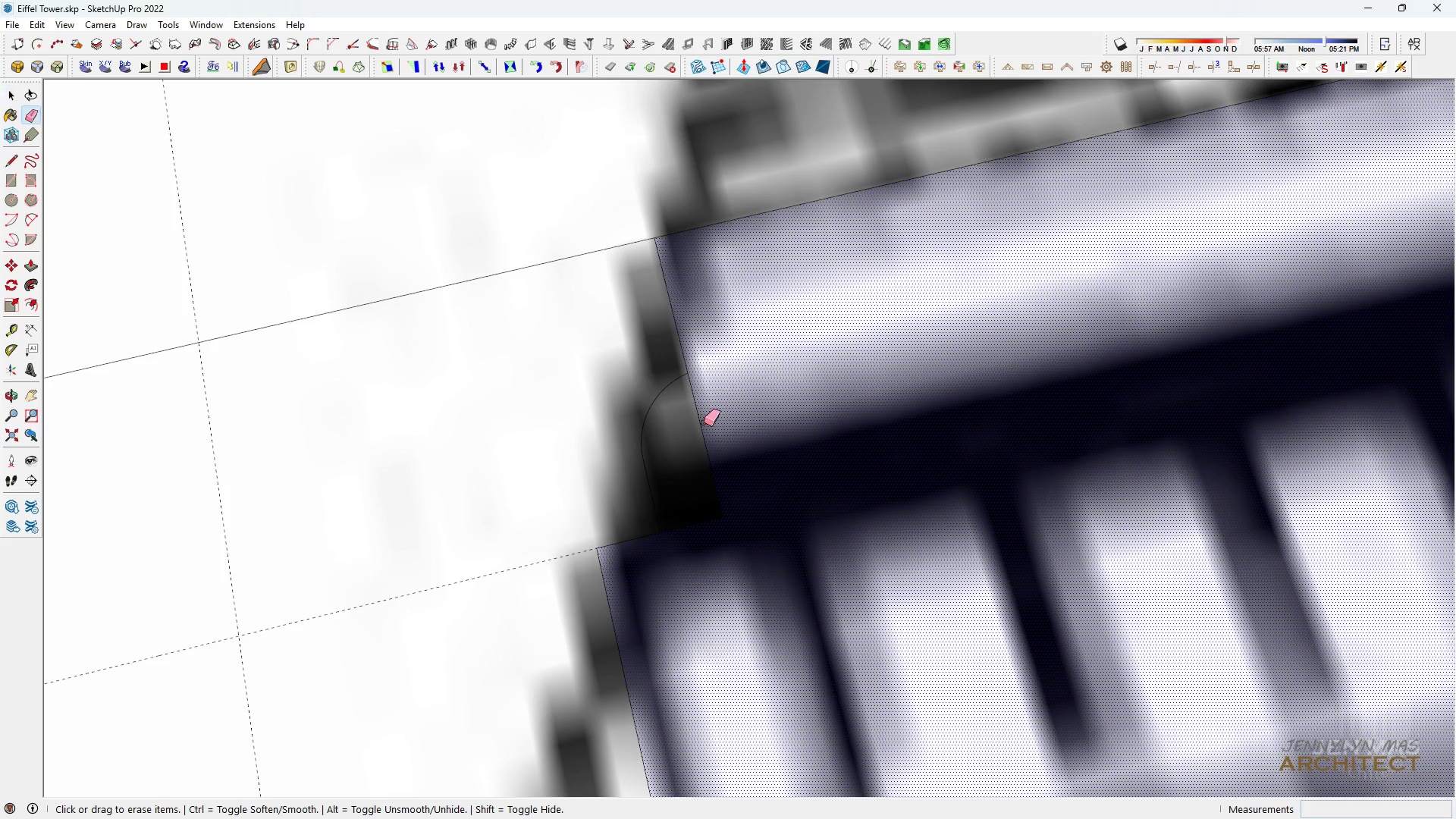 
key(Space)
 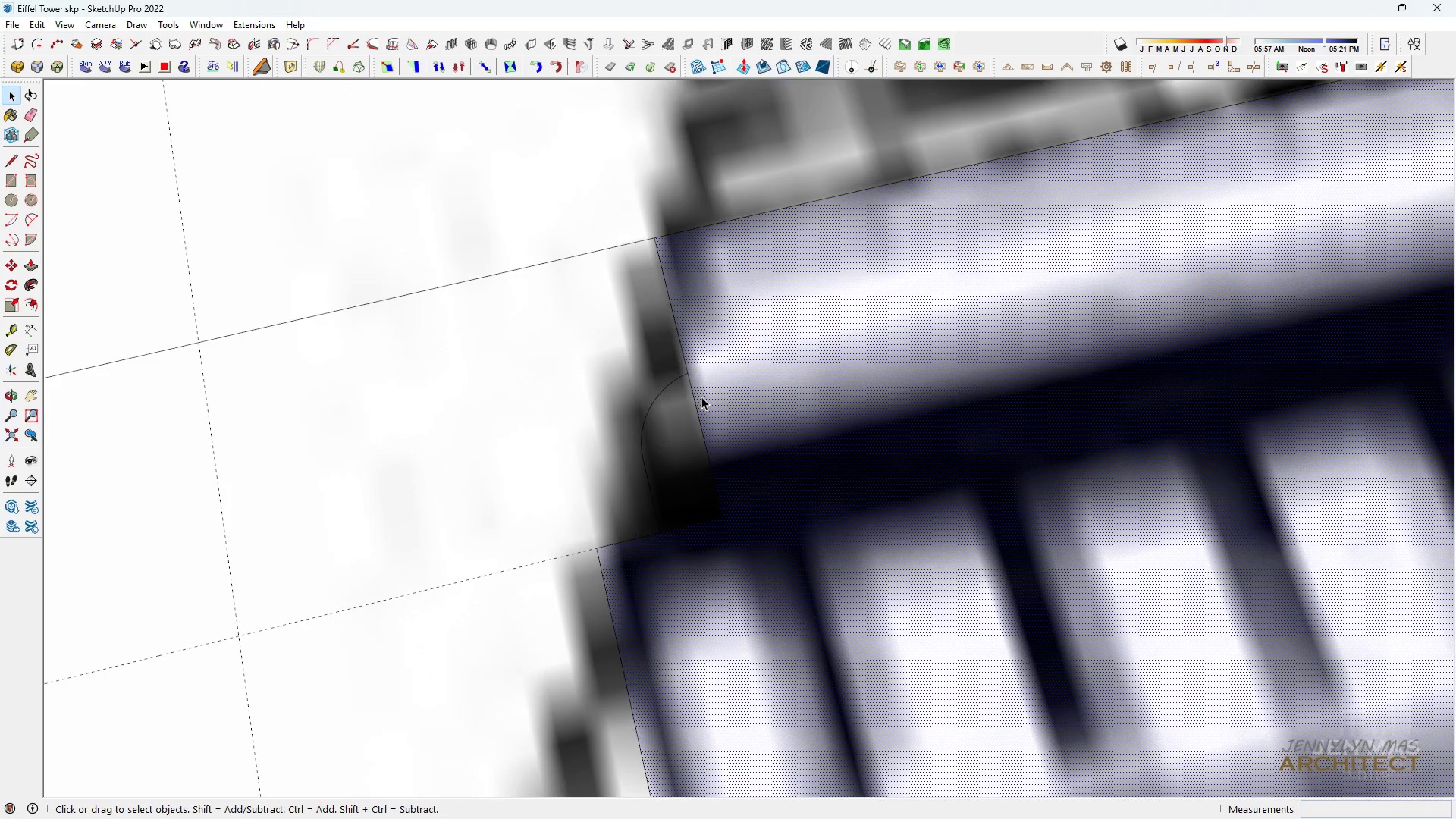 
key(E)
 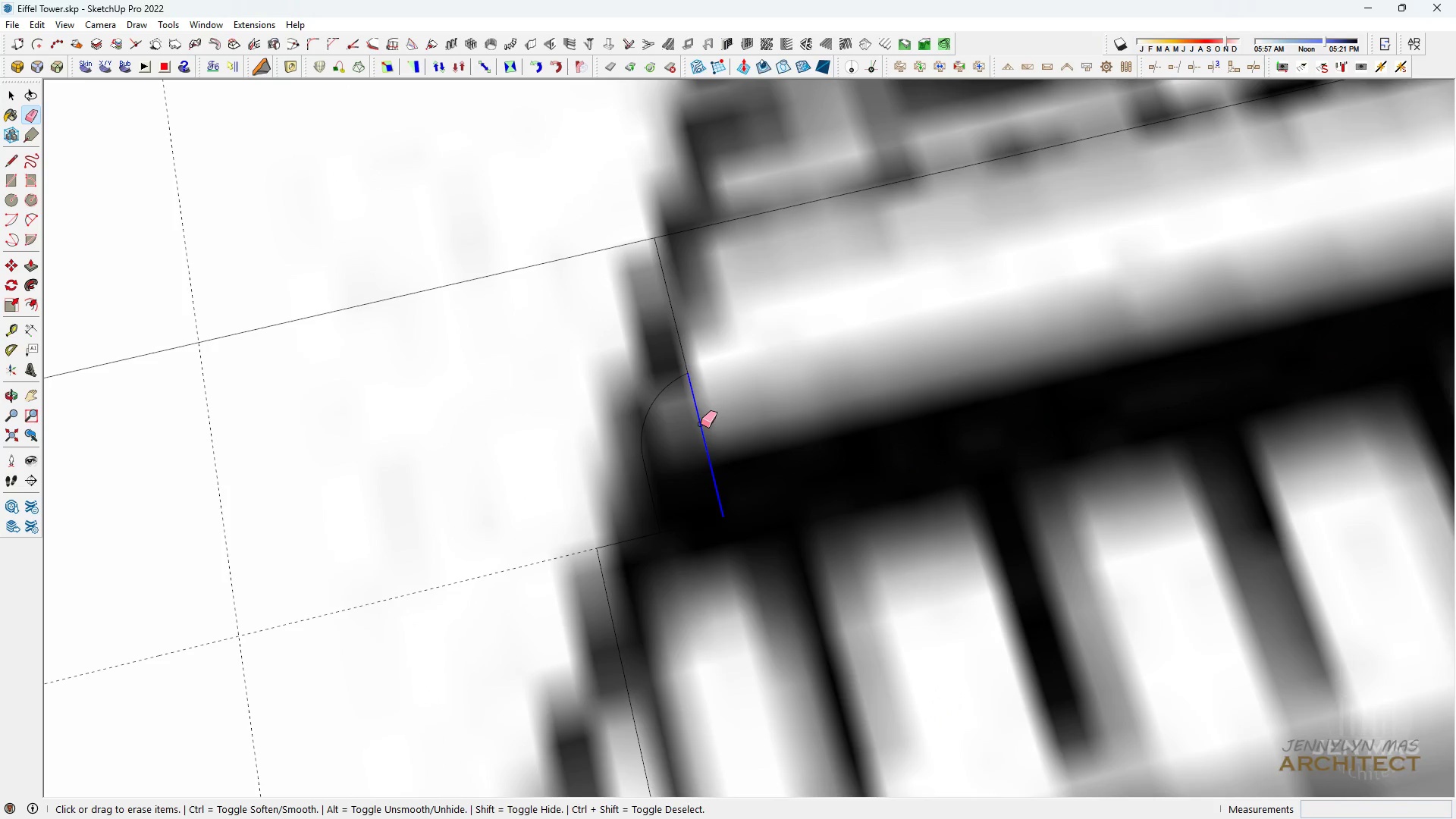 
key(Space)
 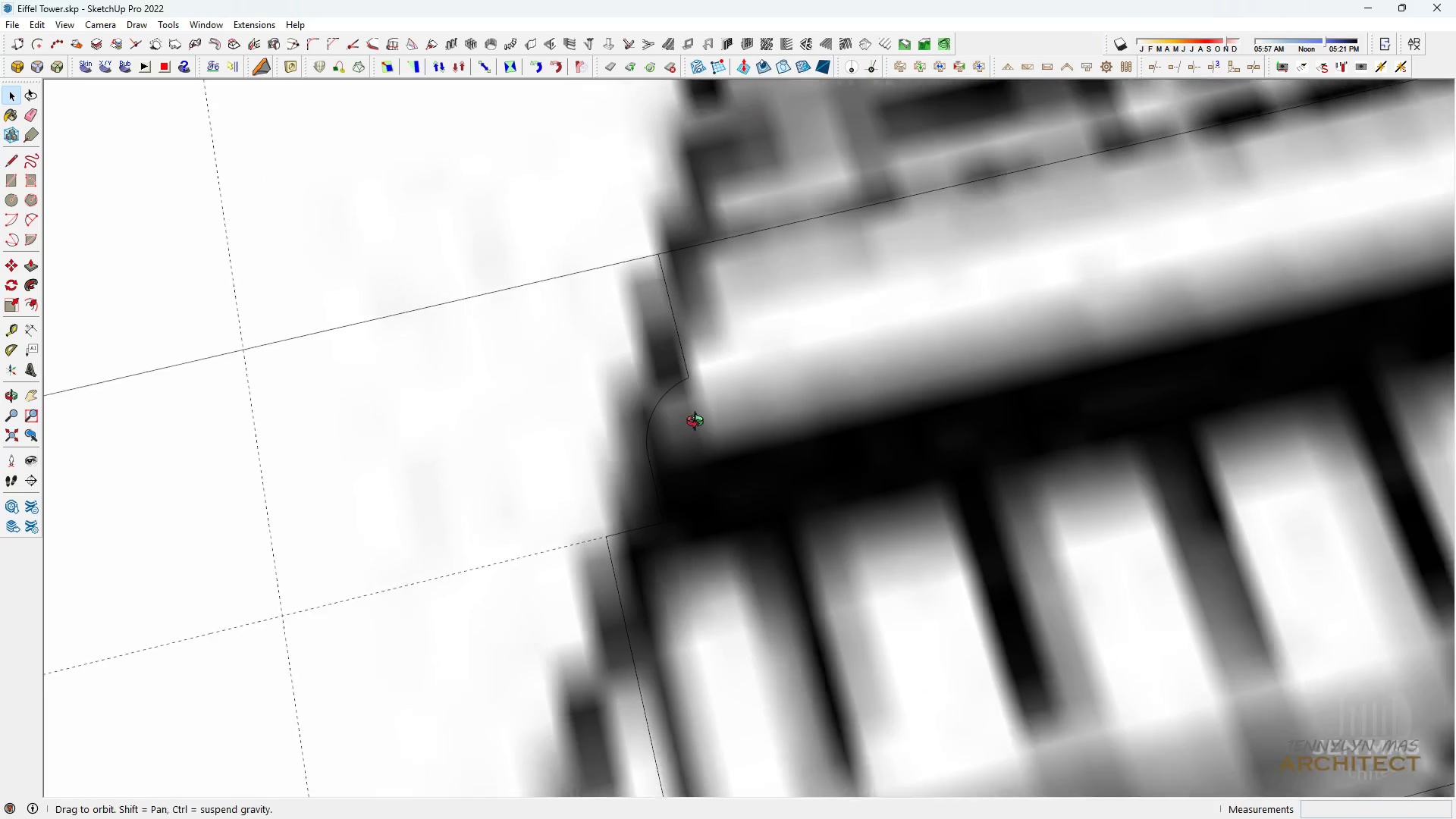 
scroll: coordinate [701, 428], scroll_direction: down, amount: 18.0
 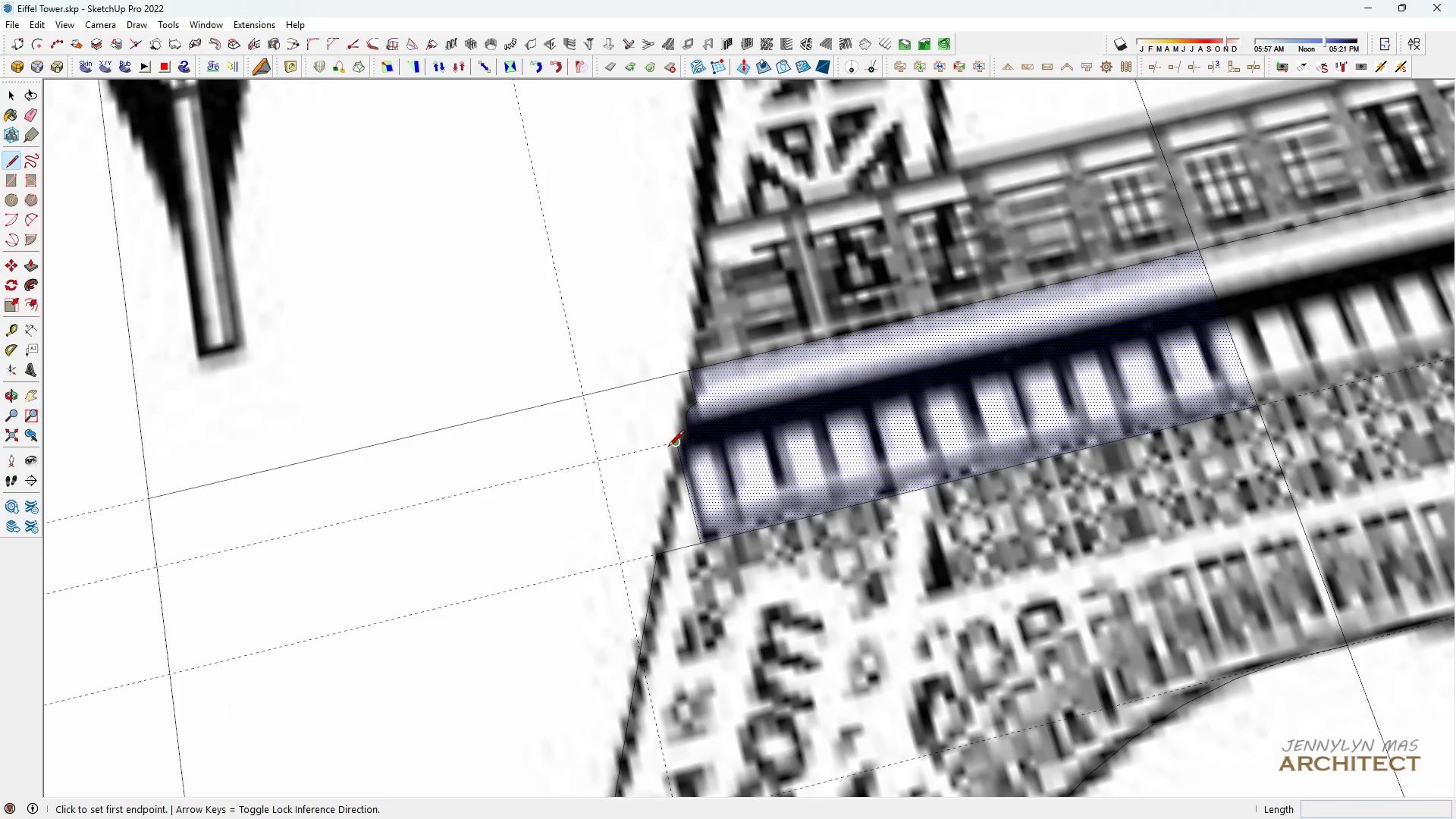 
key(Space)
 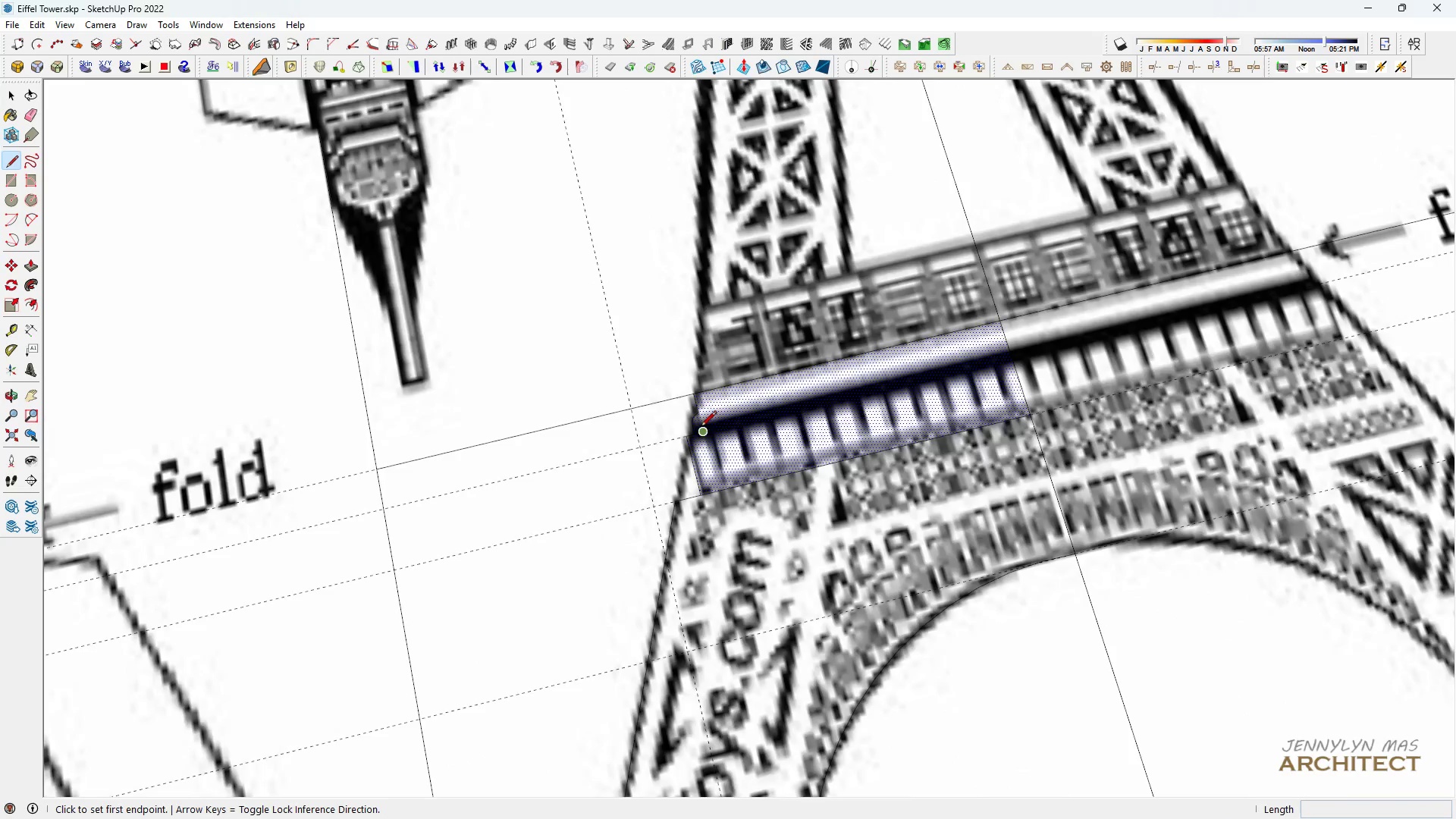 
key(L)
 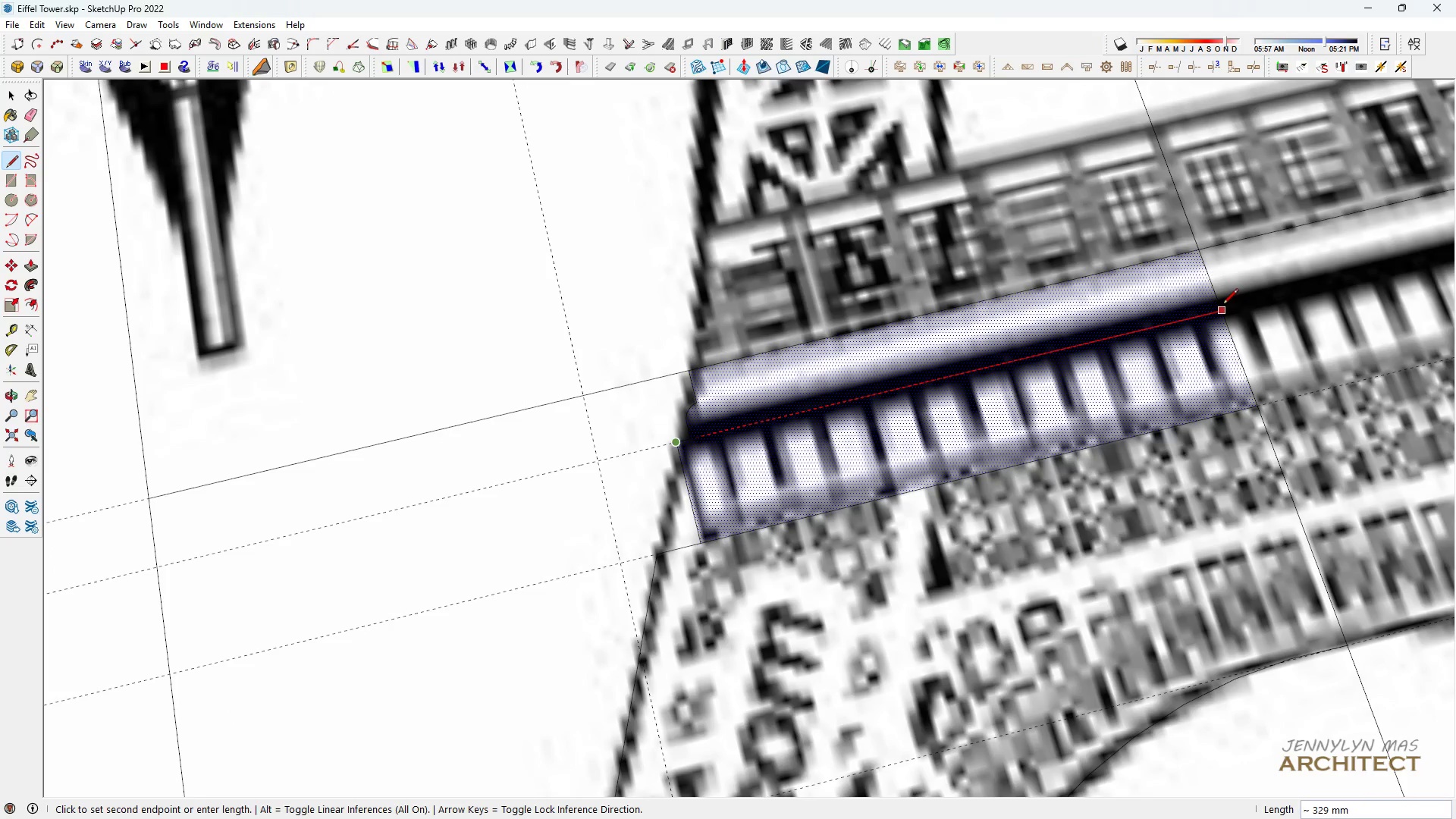 
left_click([1222, 306])
 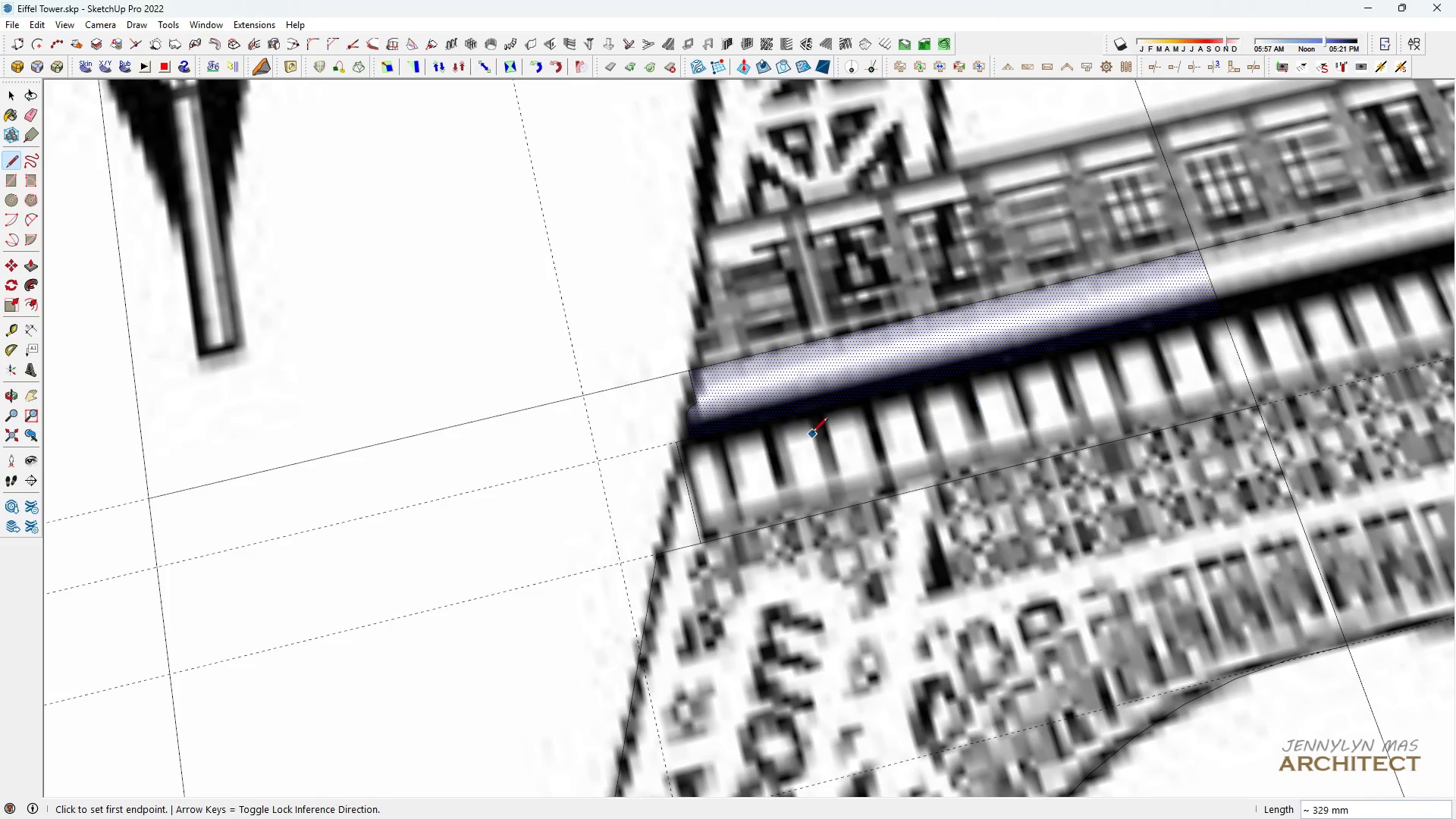 
key(Space)
 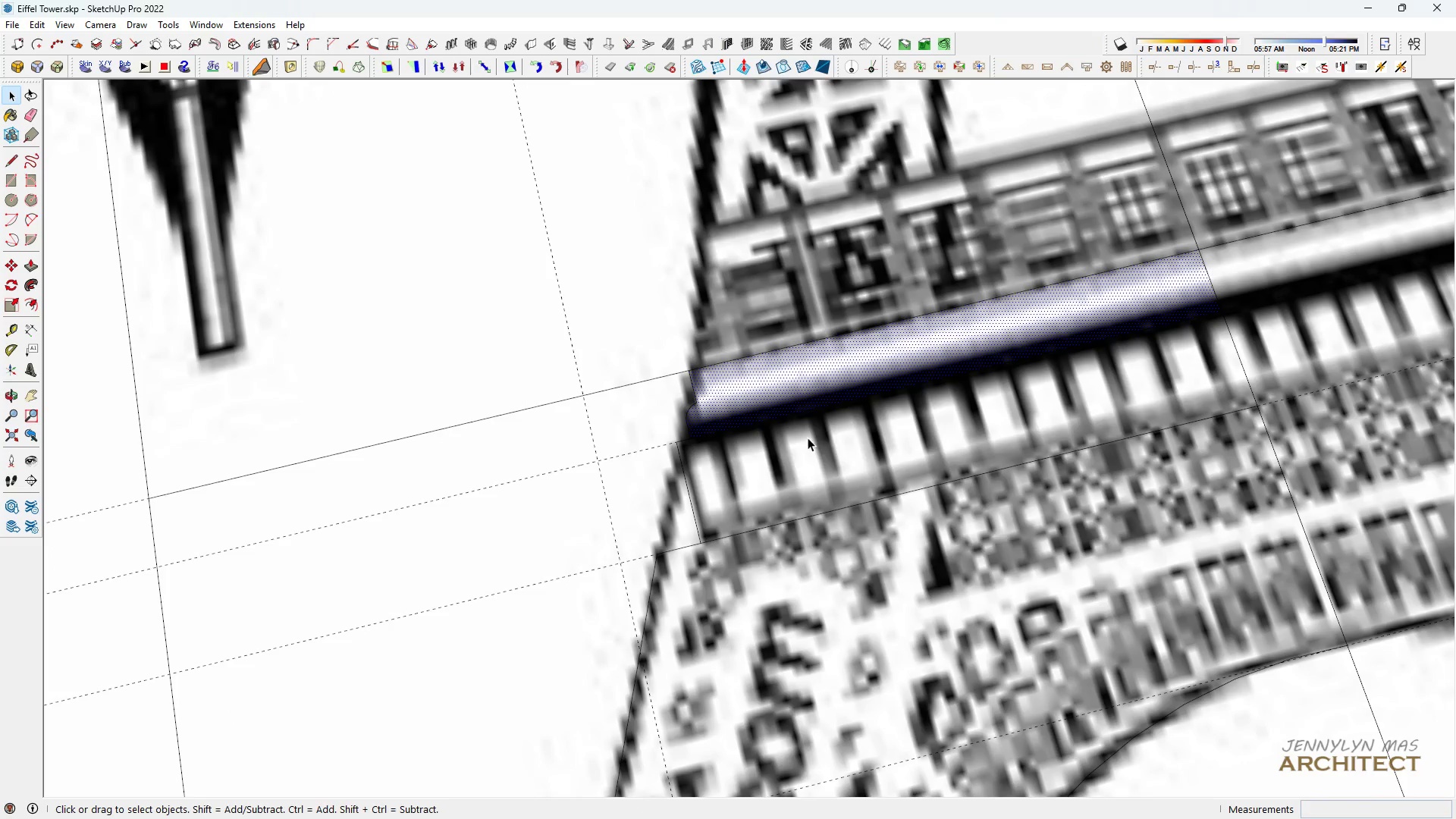 
double_click([808, 438])
 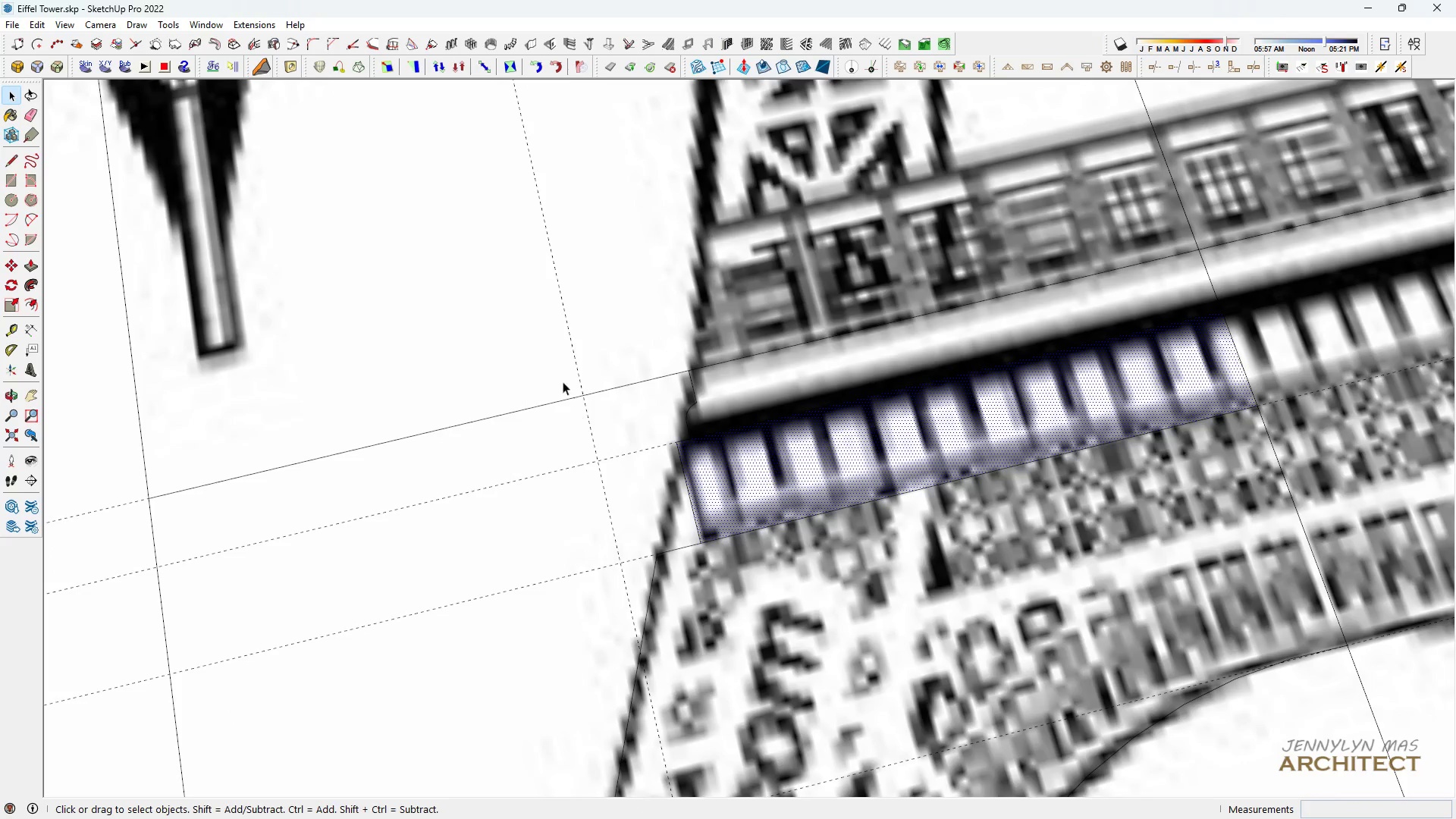 
scroll: coordinate [344, 554], scroll_direction: down, amount: 25.0
 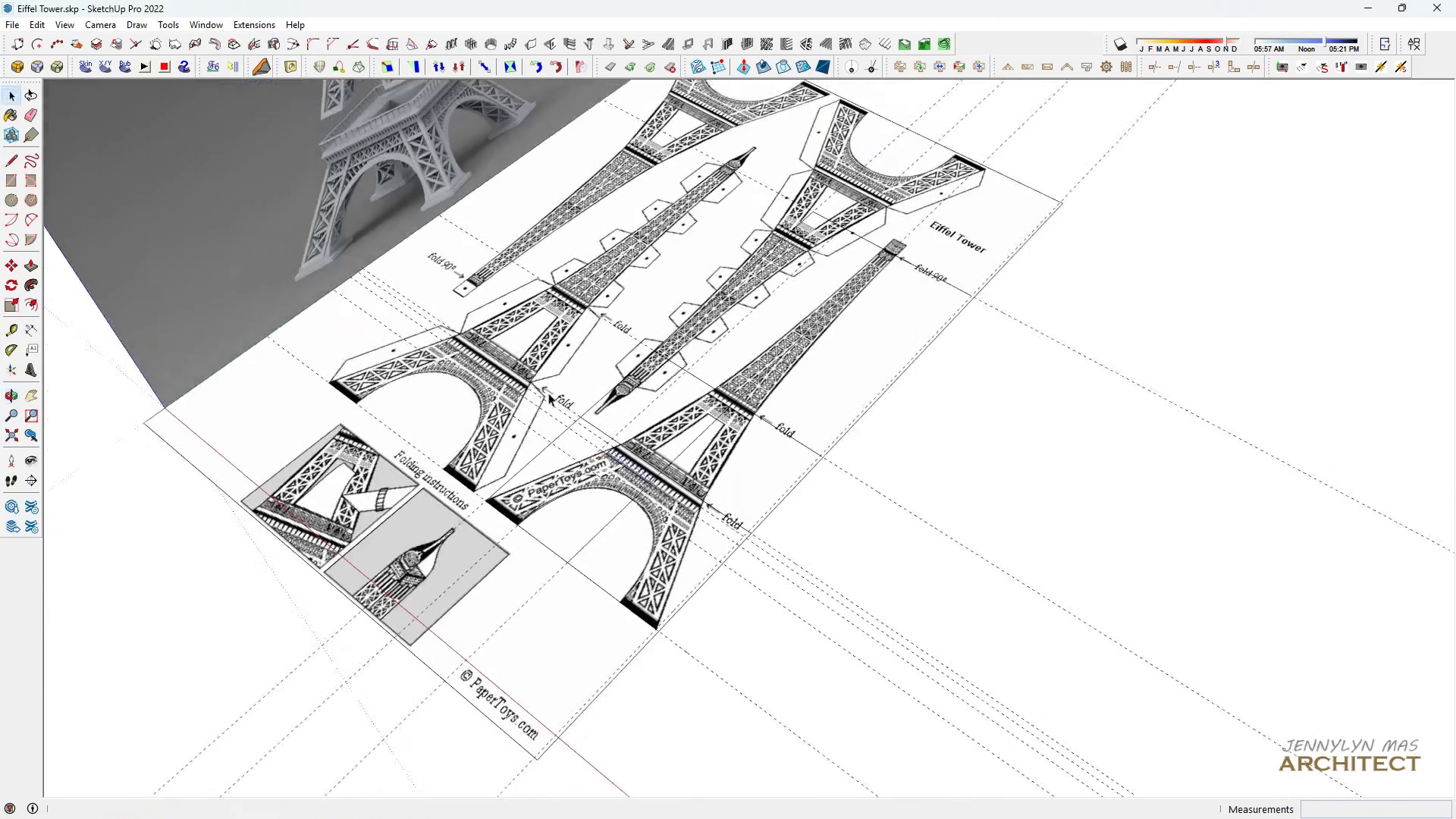 
scroll: coordinate [845, 637], scroll_direction: up, amount: 20.0
 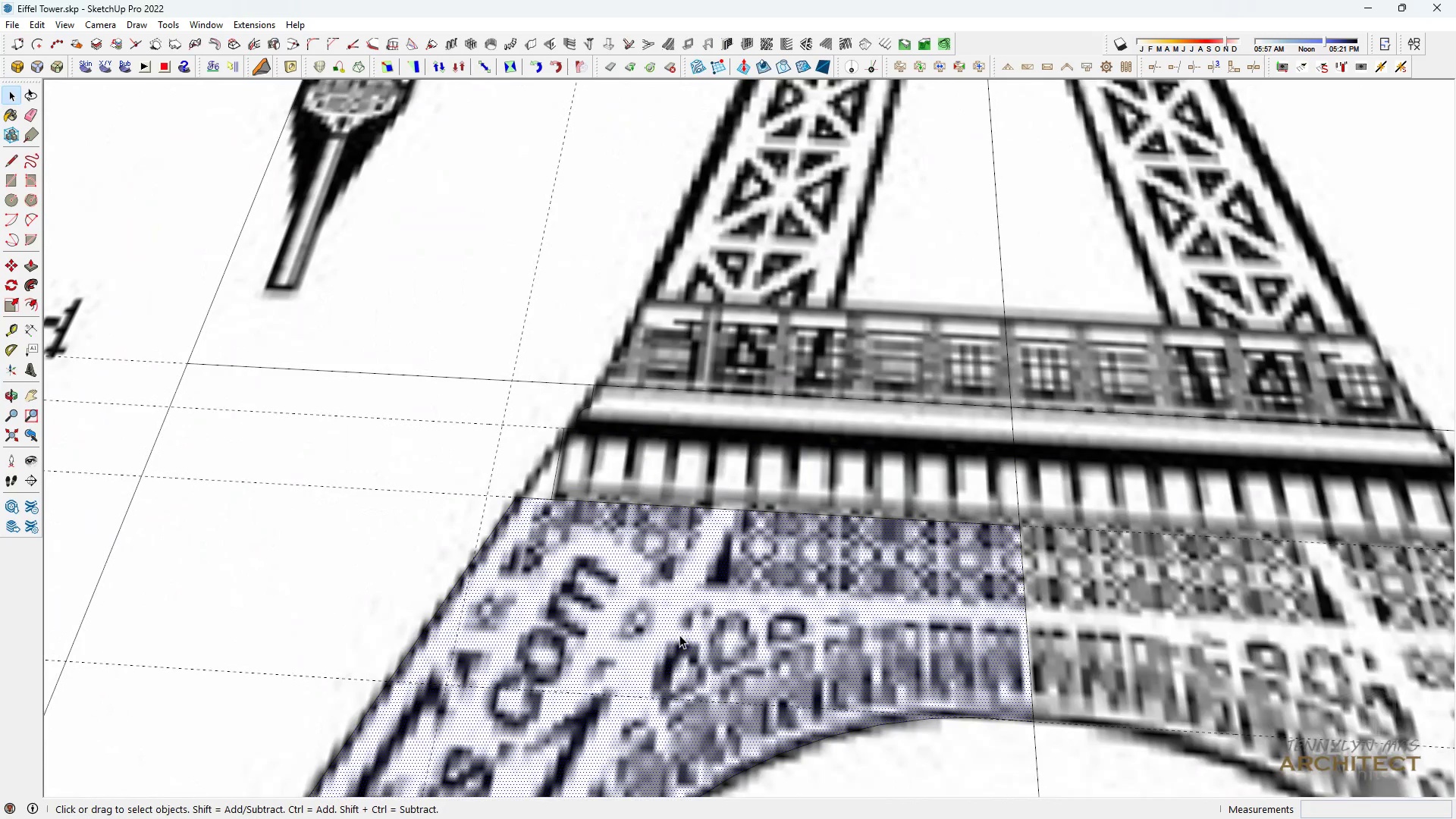 
double_click([679, 635])
 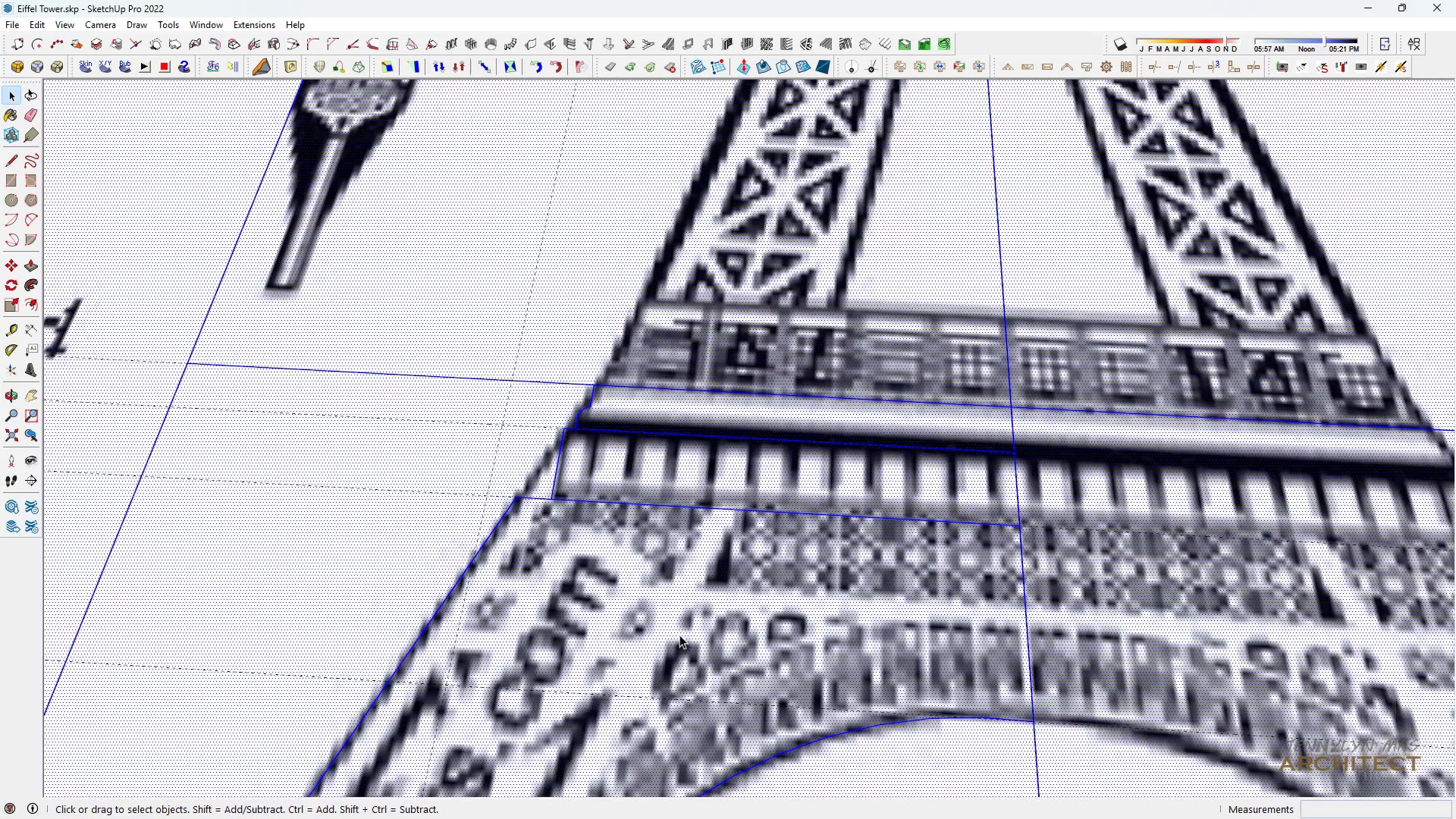 
triple_click([679, 635])
 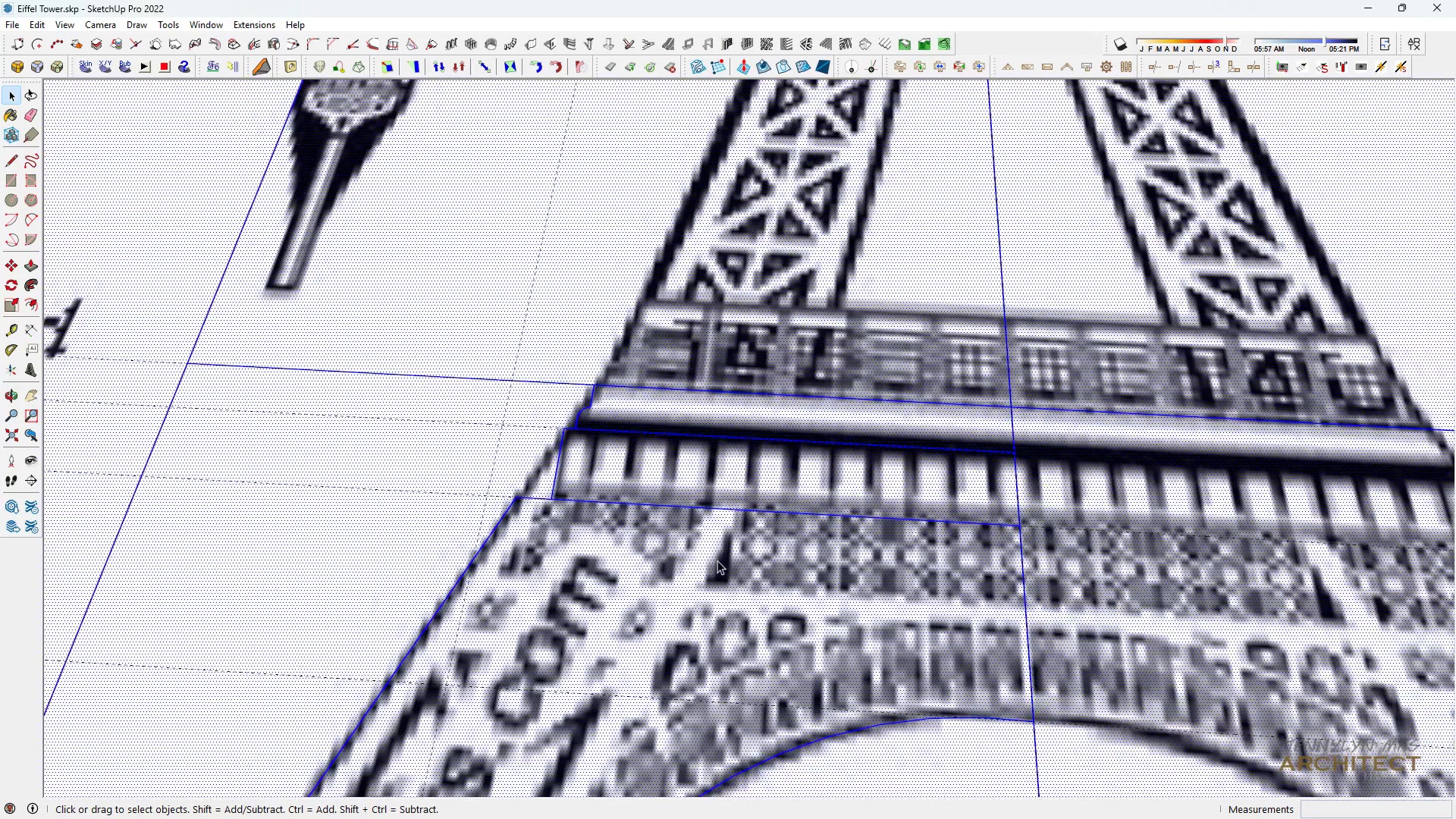 
scroll: coordinate [817, 481], scroll_direction: down, amount: 15.0
 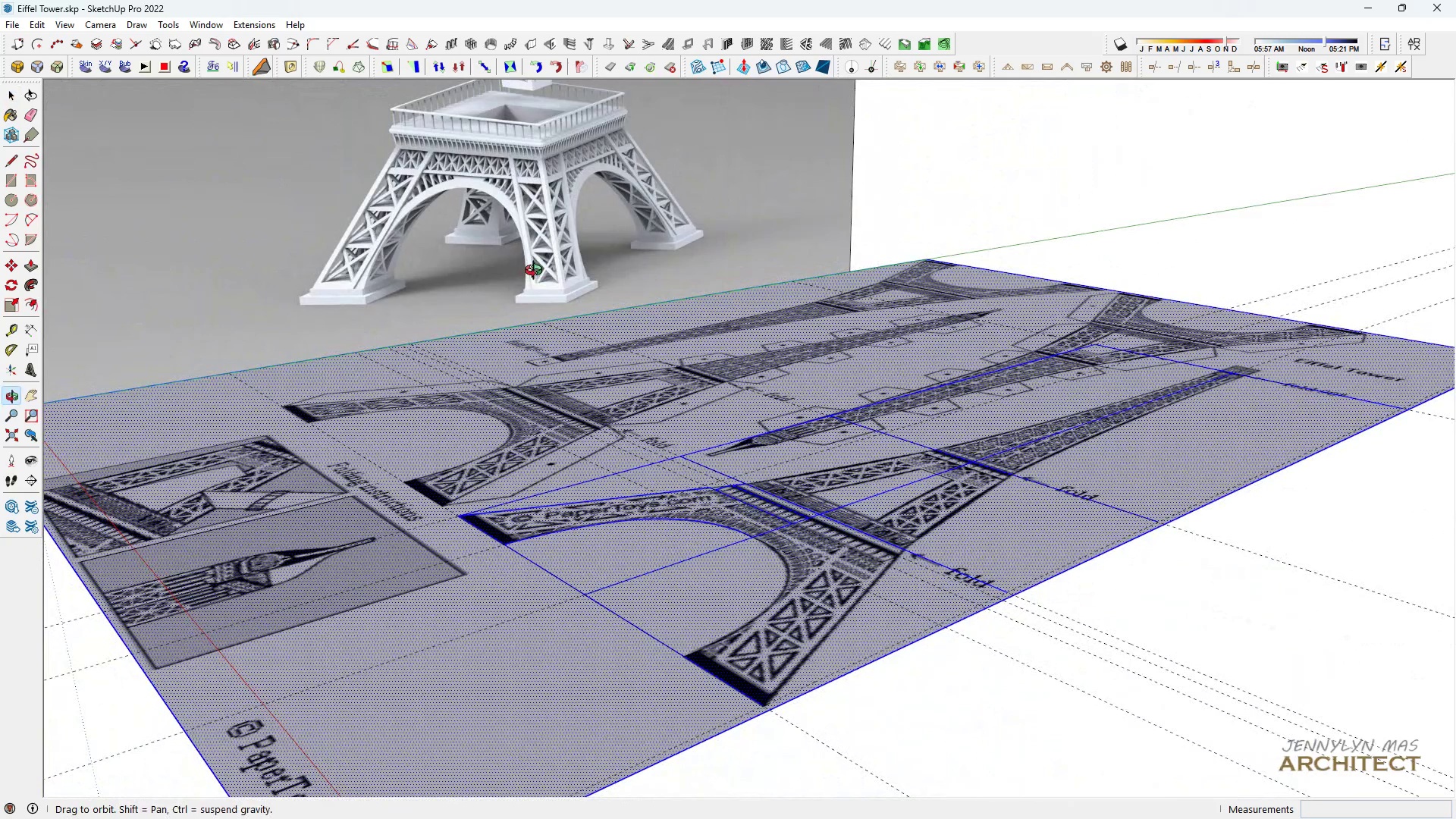 
scroll: coordinate [537, 272], scroll_direction: up, amount: 1.0
 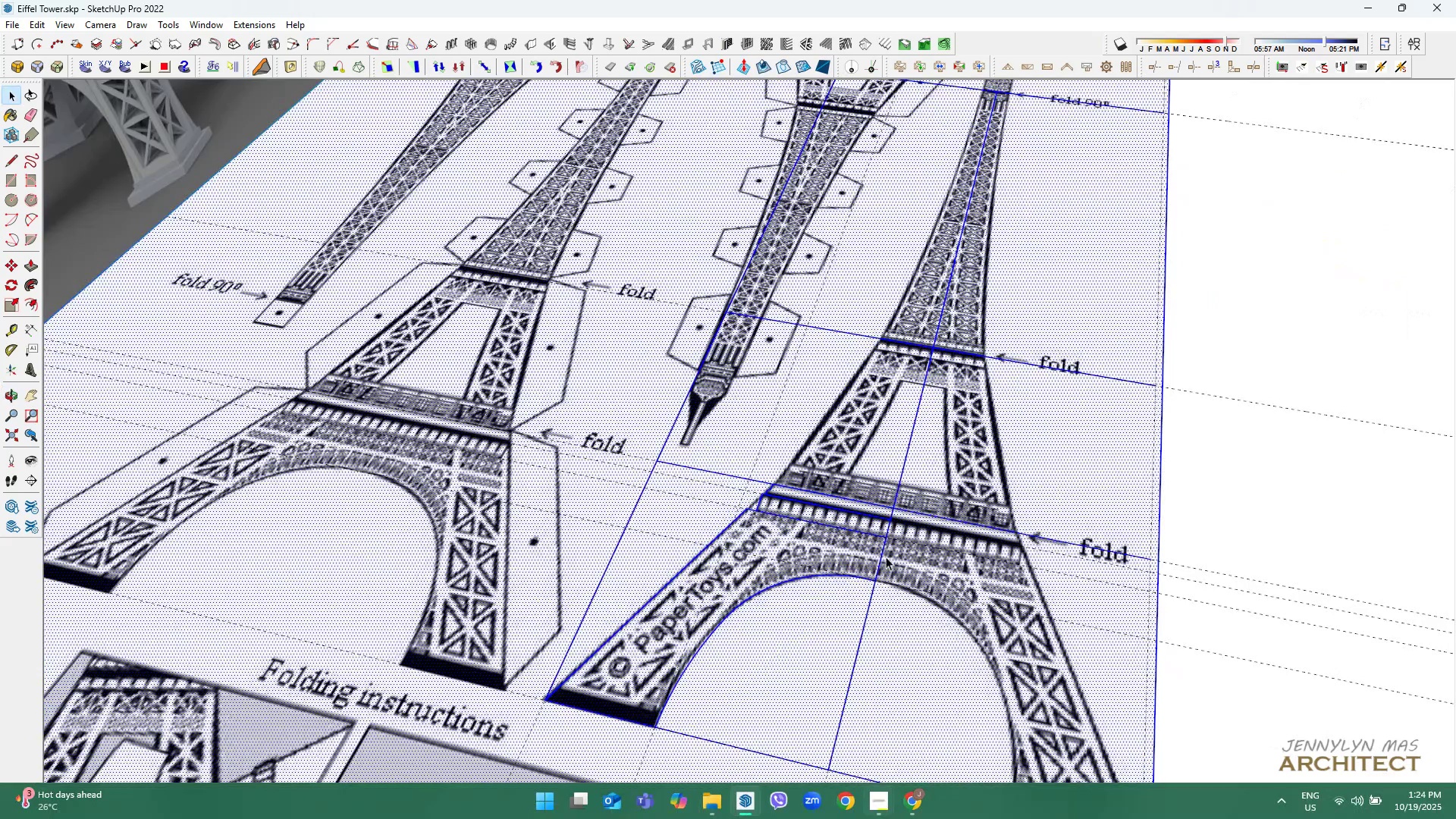 
left_click([764, 538])
 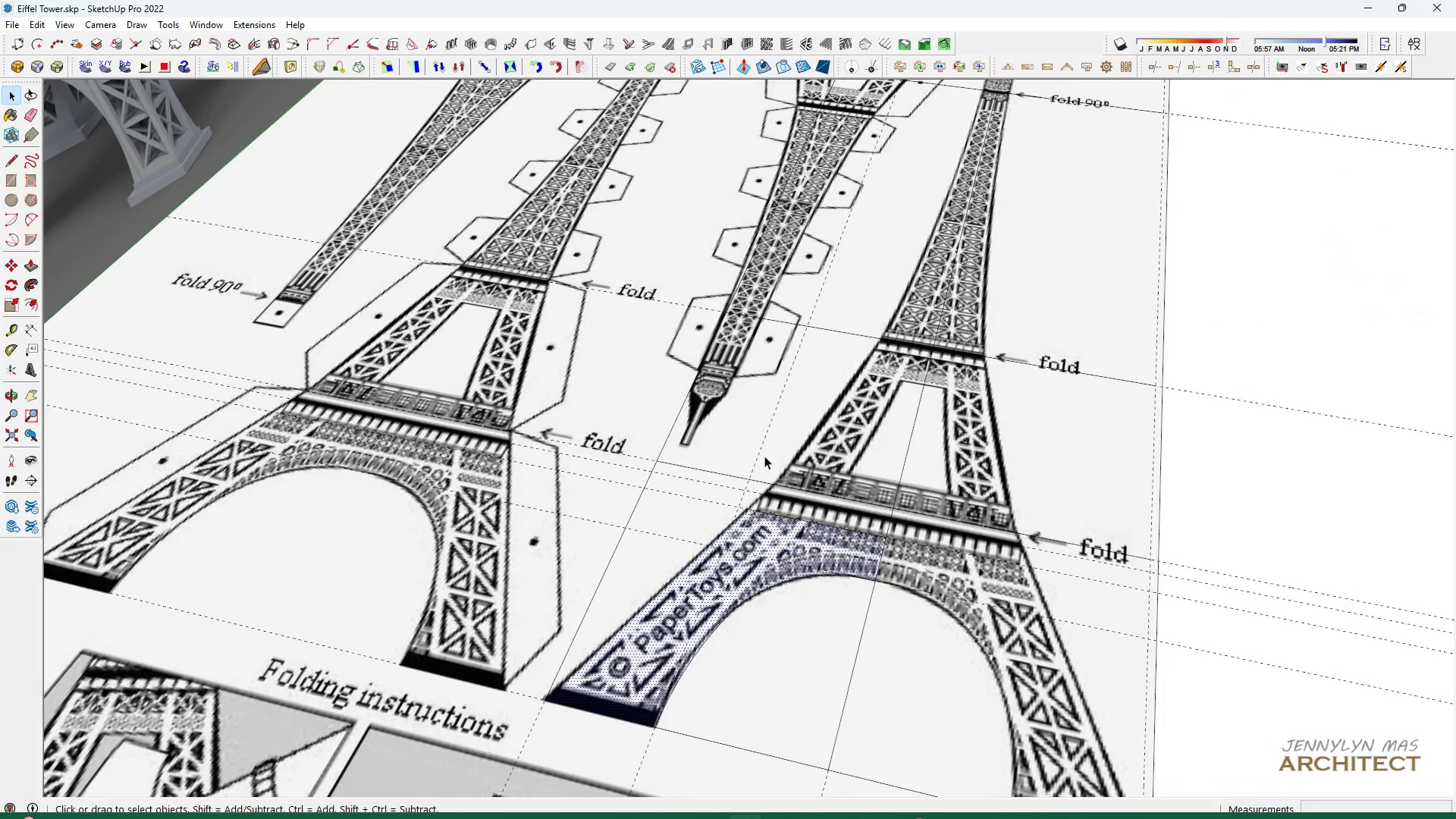 
scroll: coordinate [774, 496], scroll_direction: down, amount: 4.0
 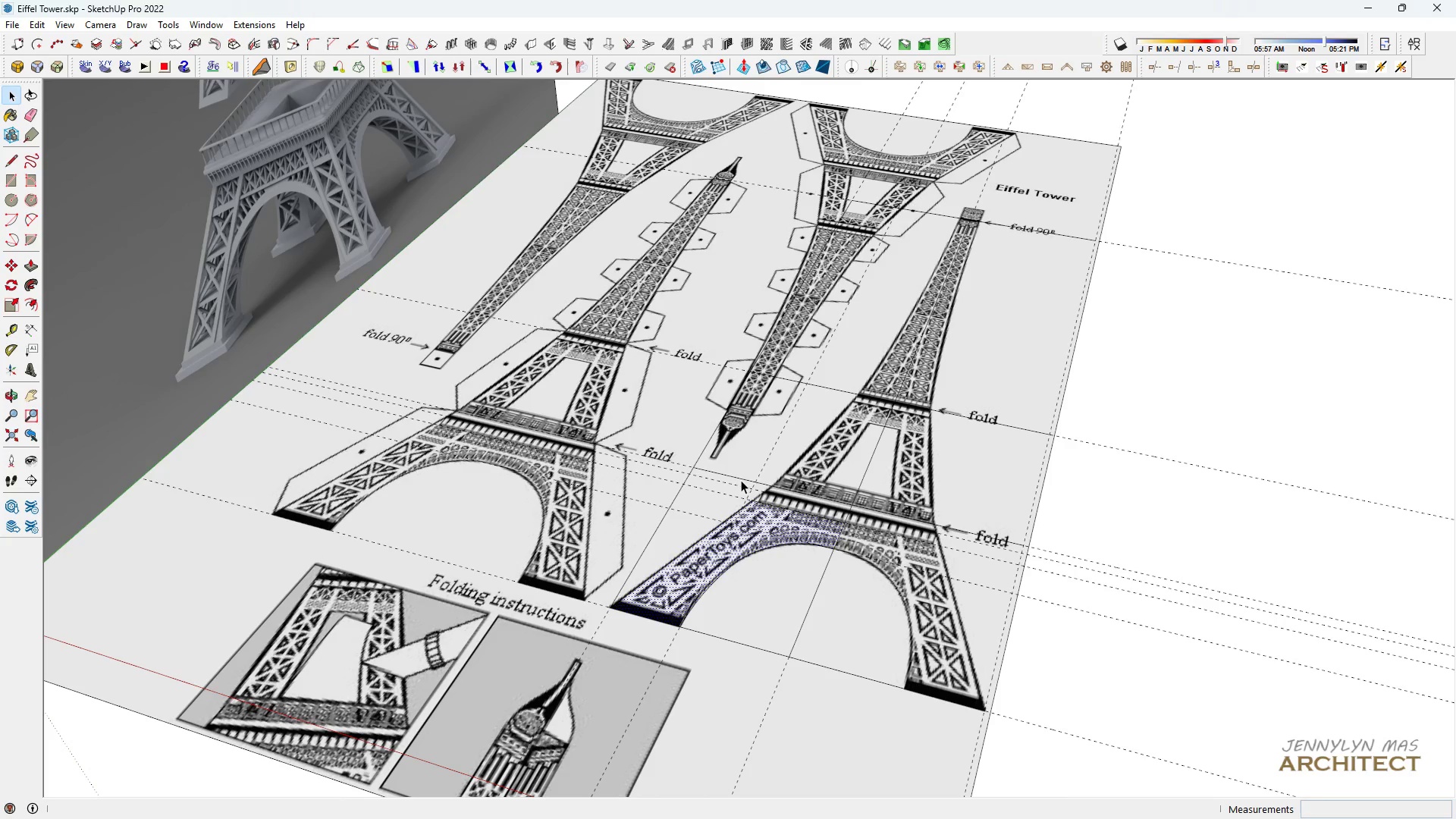 
scroll: coordinate [792, 487], scroll_direction: up, amount: 10.0
 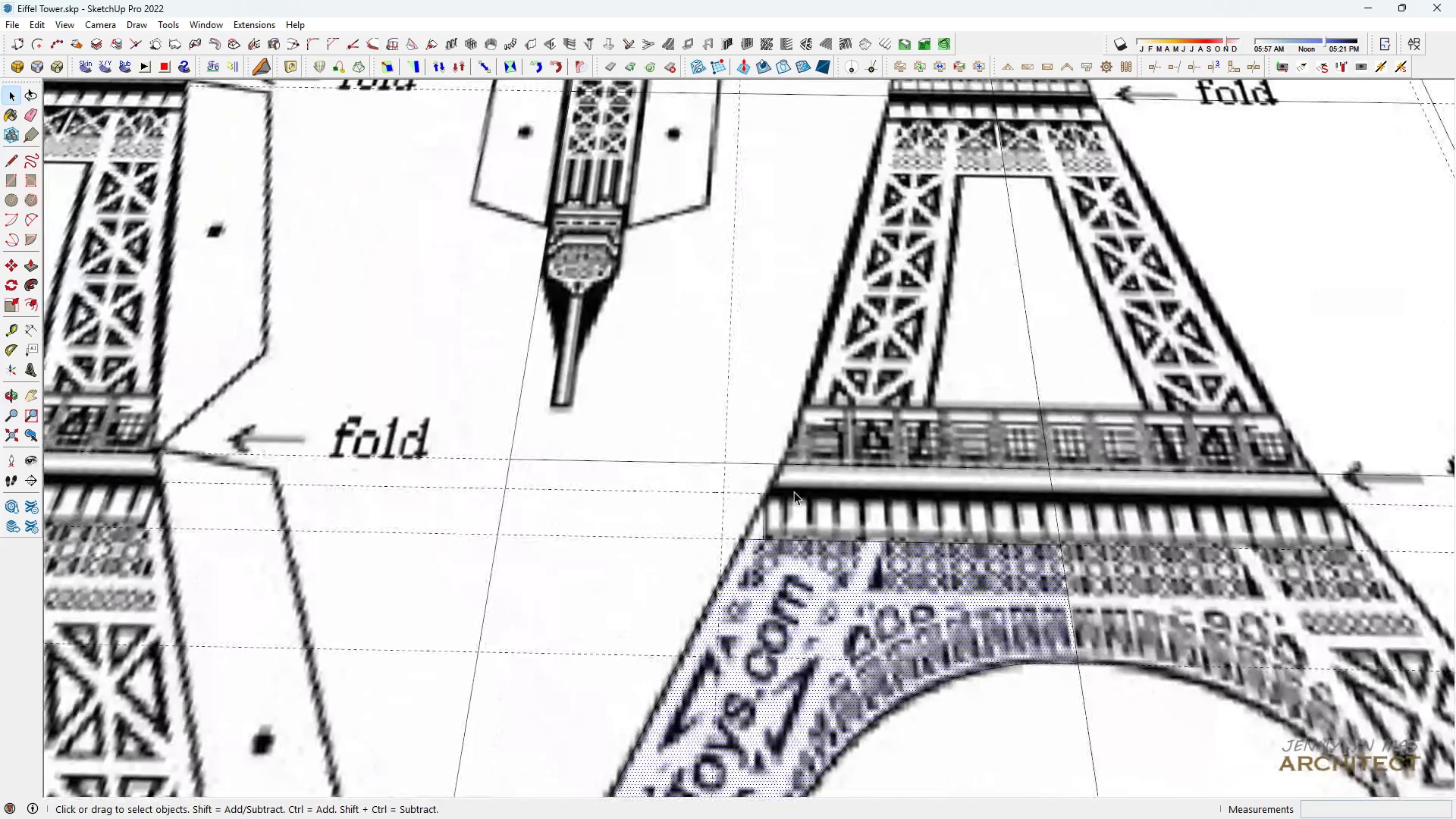 
left_click([794, 491])
 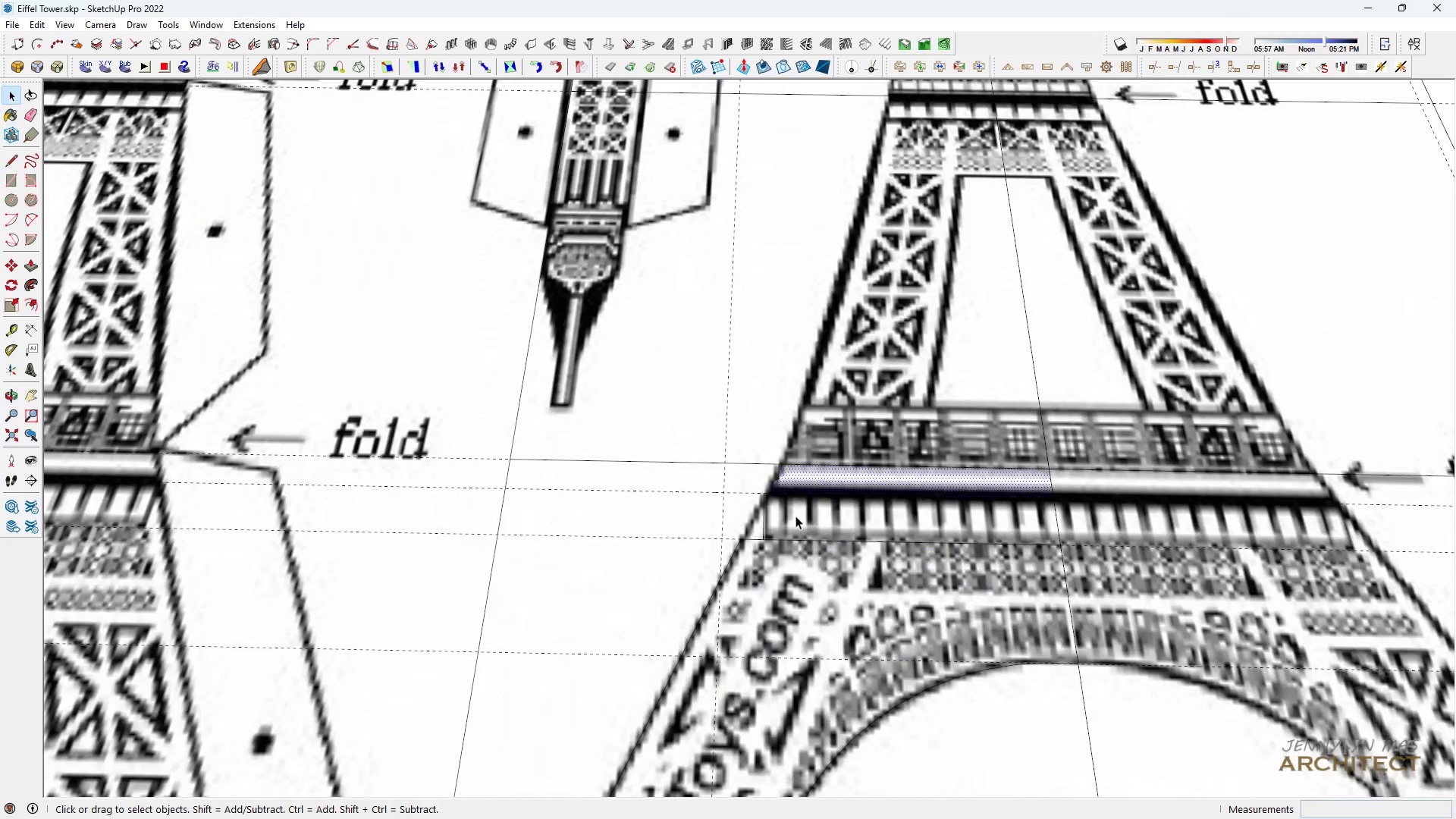 
double_click([795, 516])
 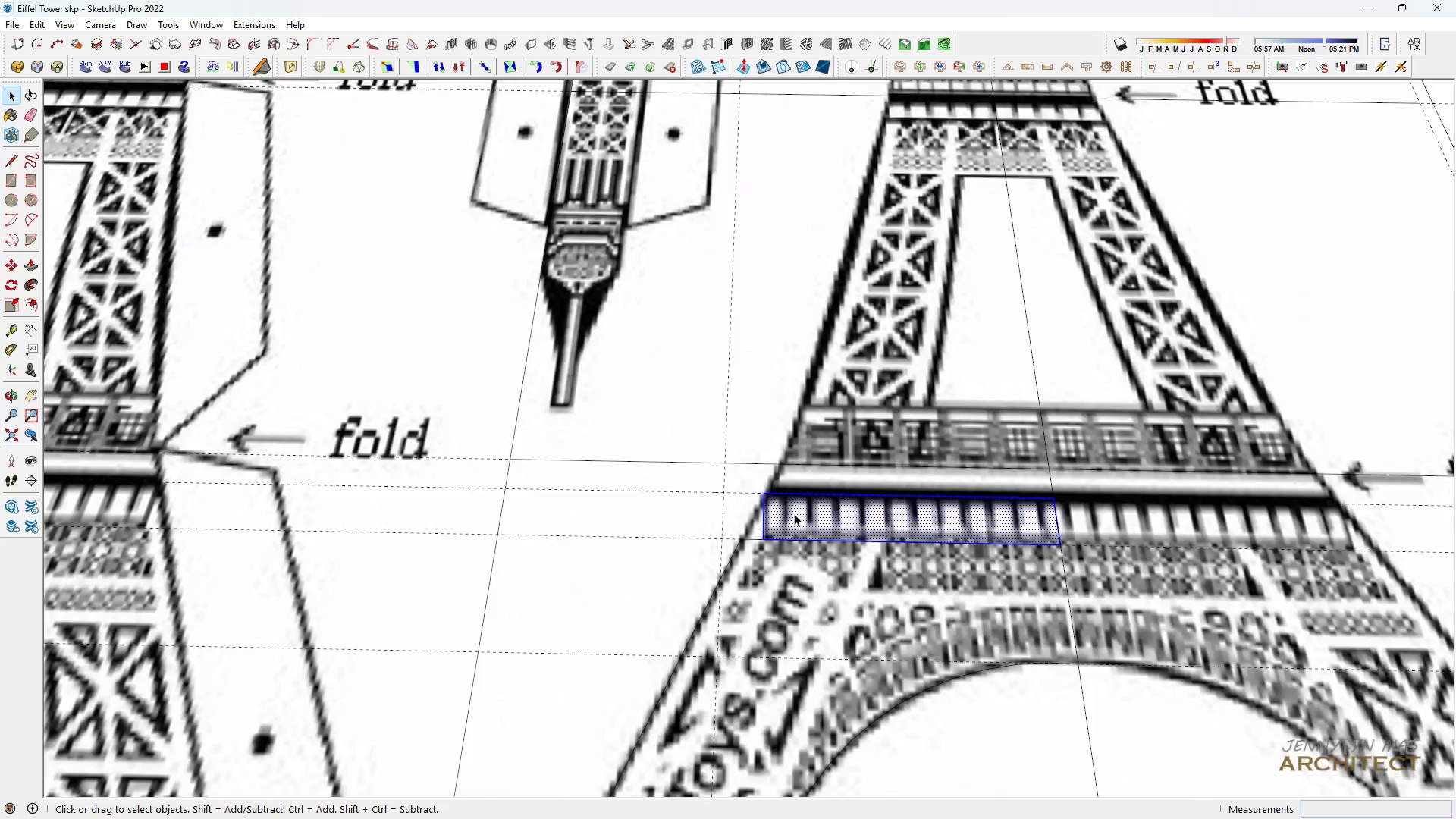 
scroll: coordinate [794, 513], scroll_direction: down, amount: 4.0
 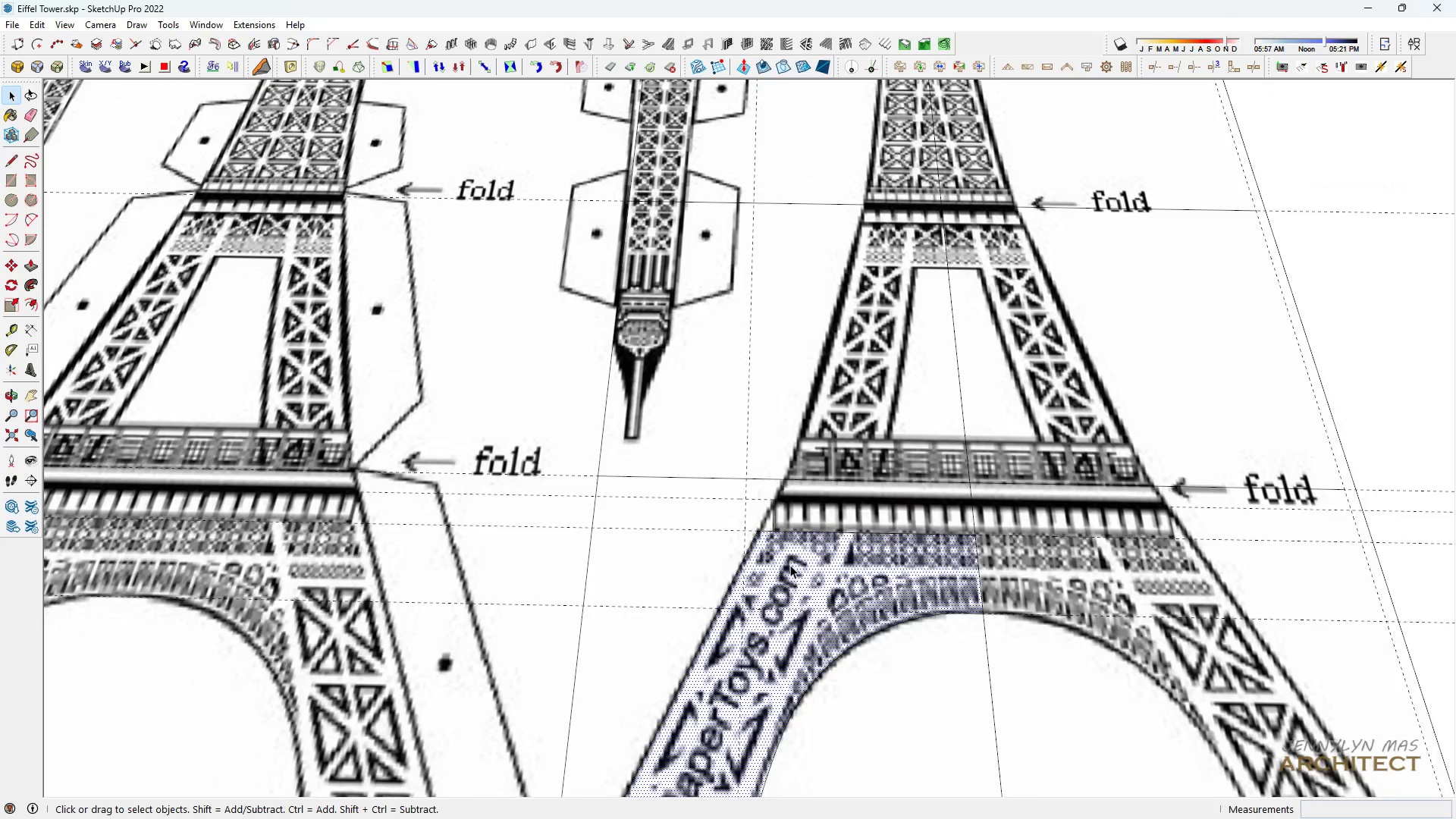 
double_click([790, 565])
 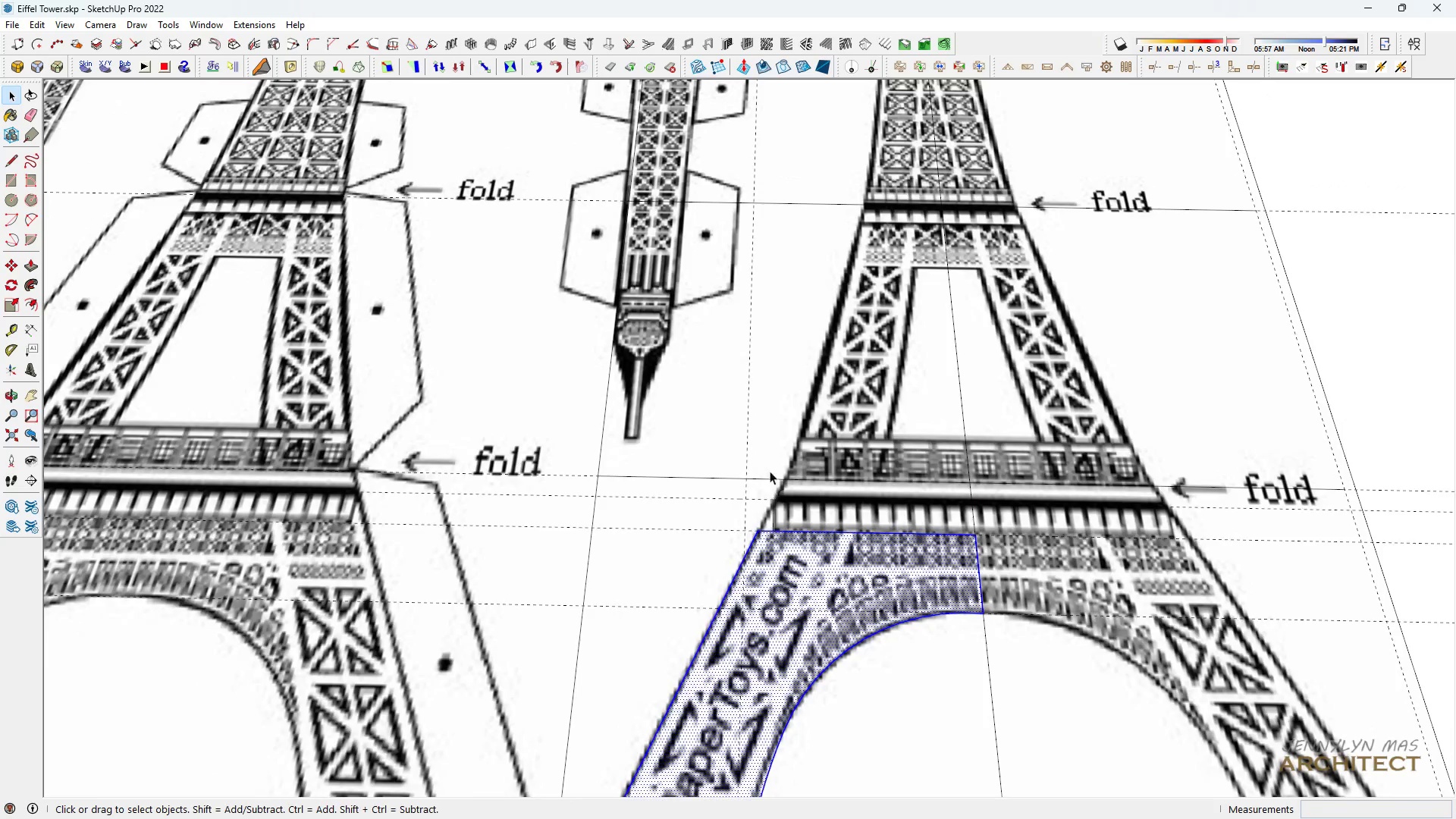 
scroll: coordinate [725, 556], scroll_direction: down, amount: 1.0
 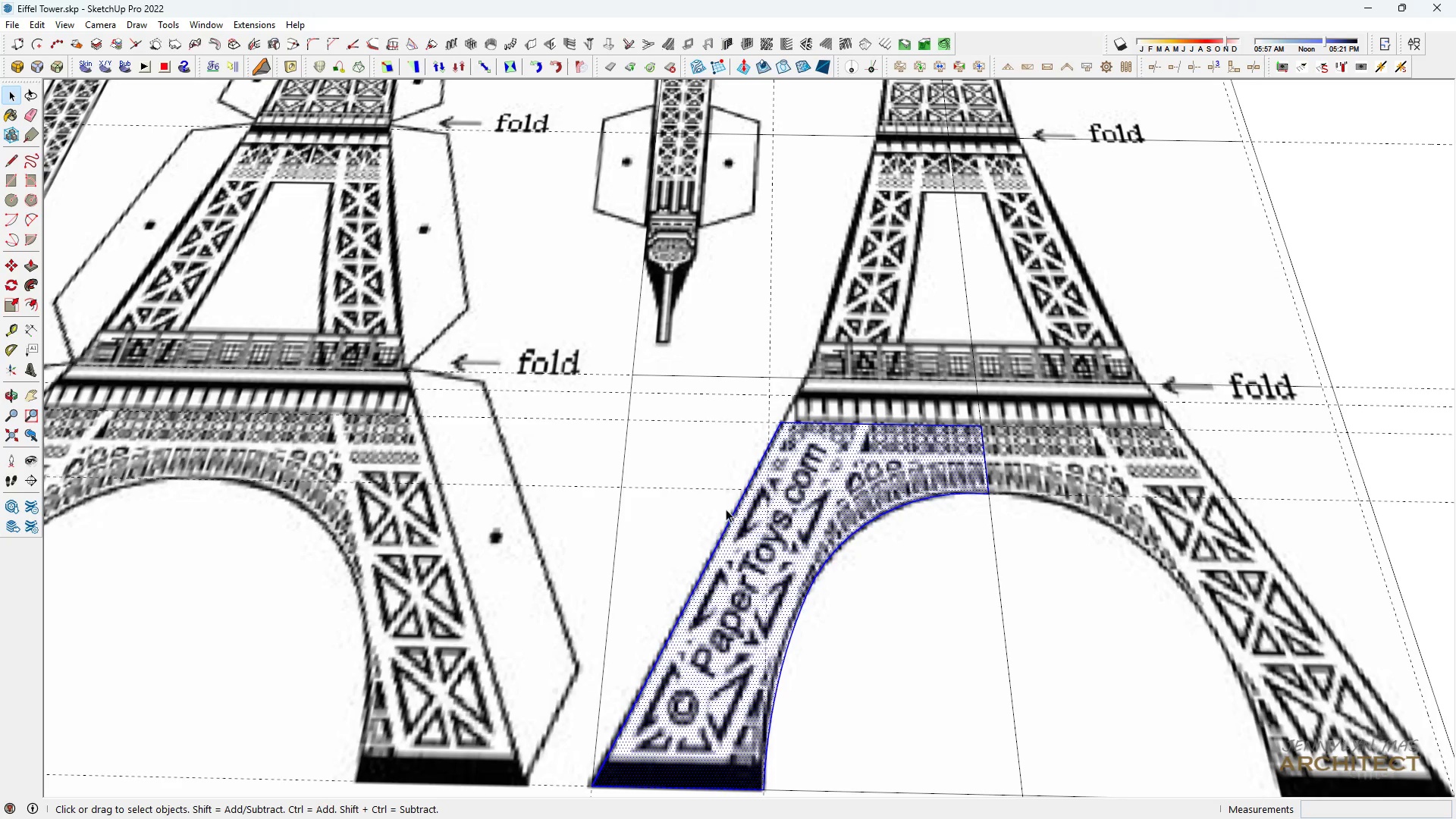 
scroll: coordinate [788, 388], scroll_direction: up, amount: 10.0
 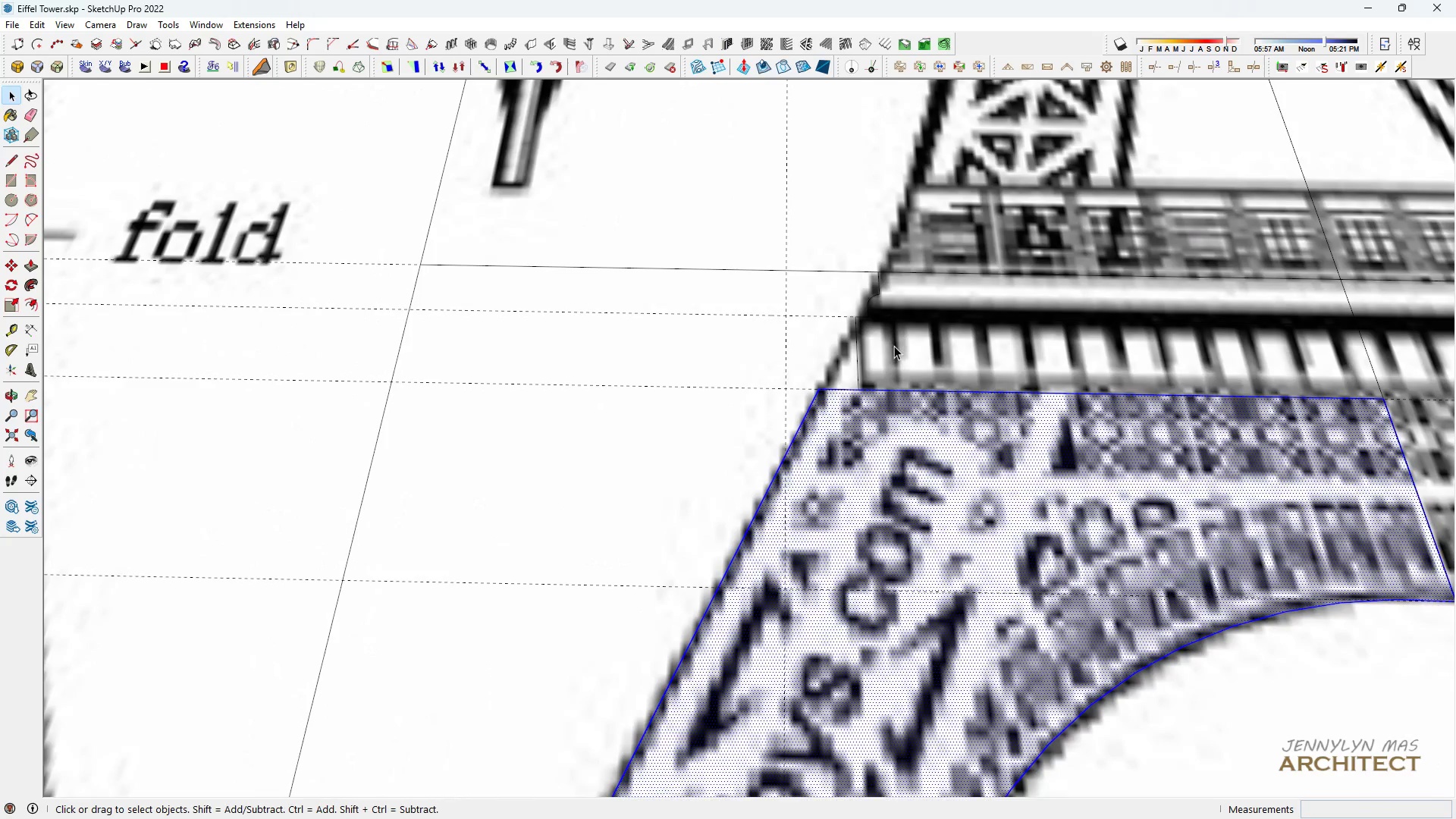 
left_click([894, 346])
 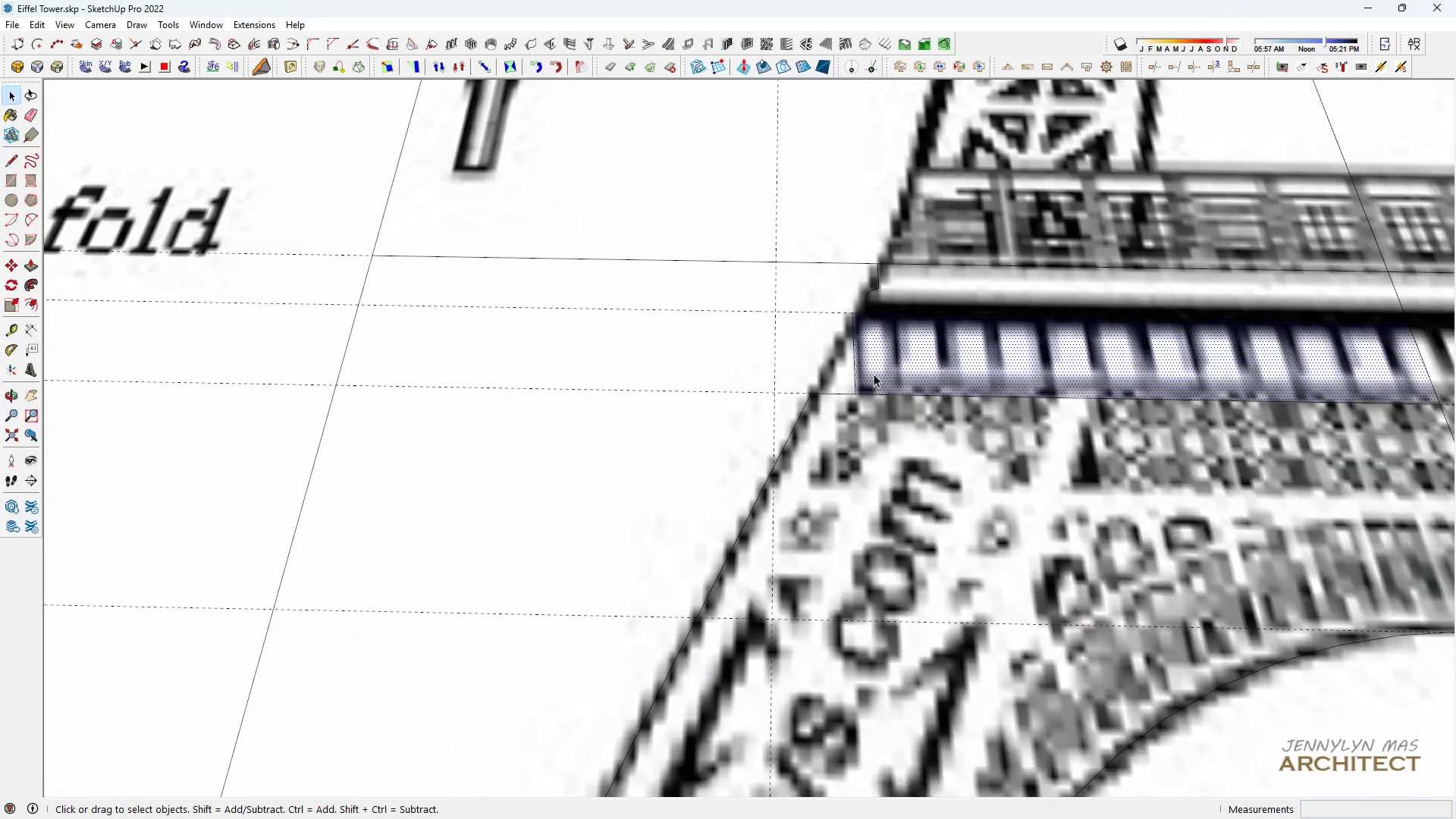 
scroll: coordinate [793, 530], scroll_direction: none, amount: 0.0
 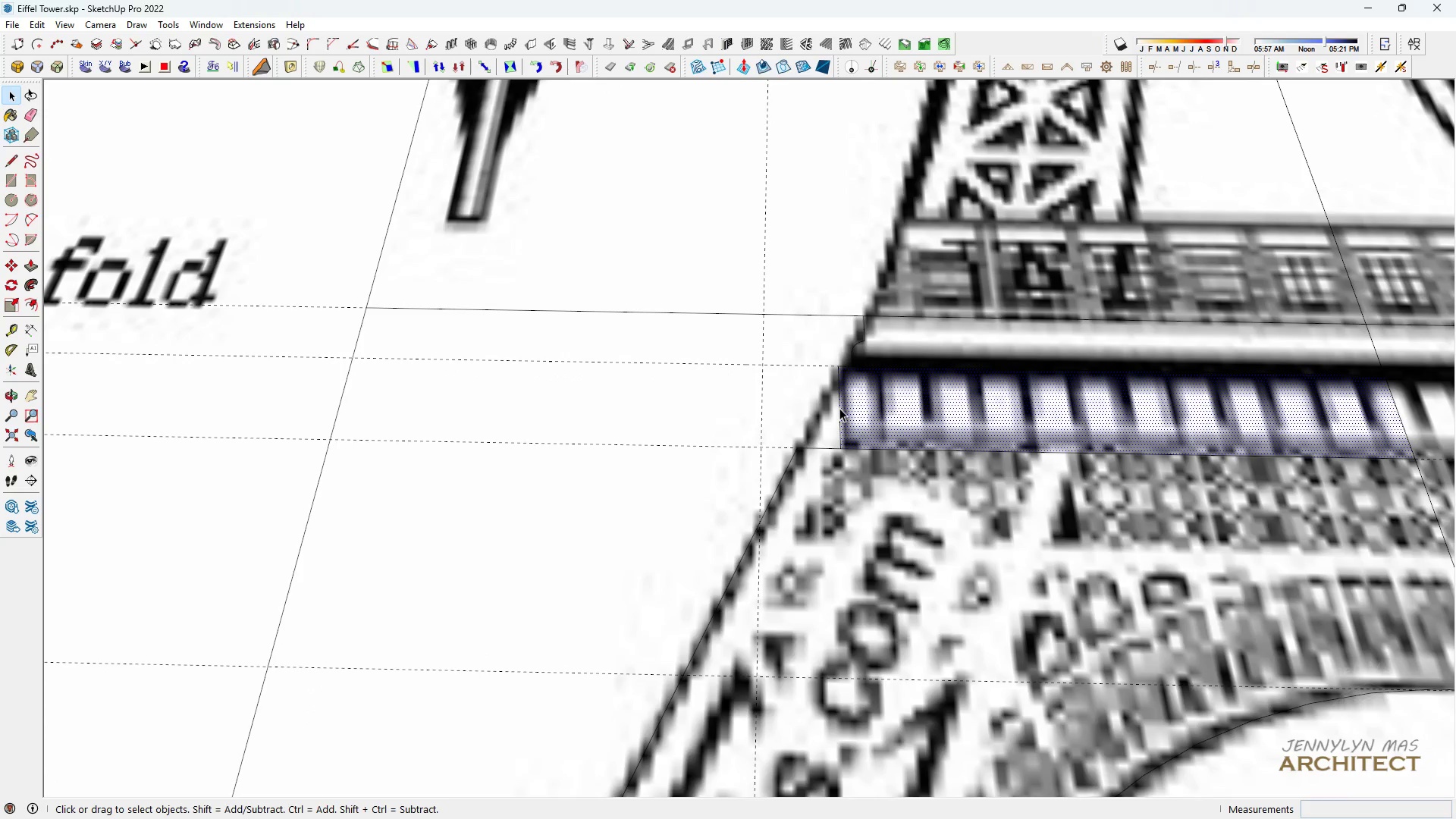 
left_click([840, 409])
 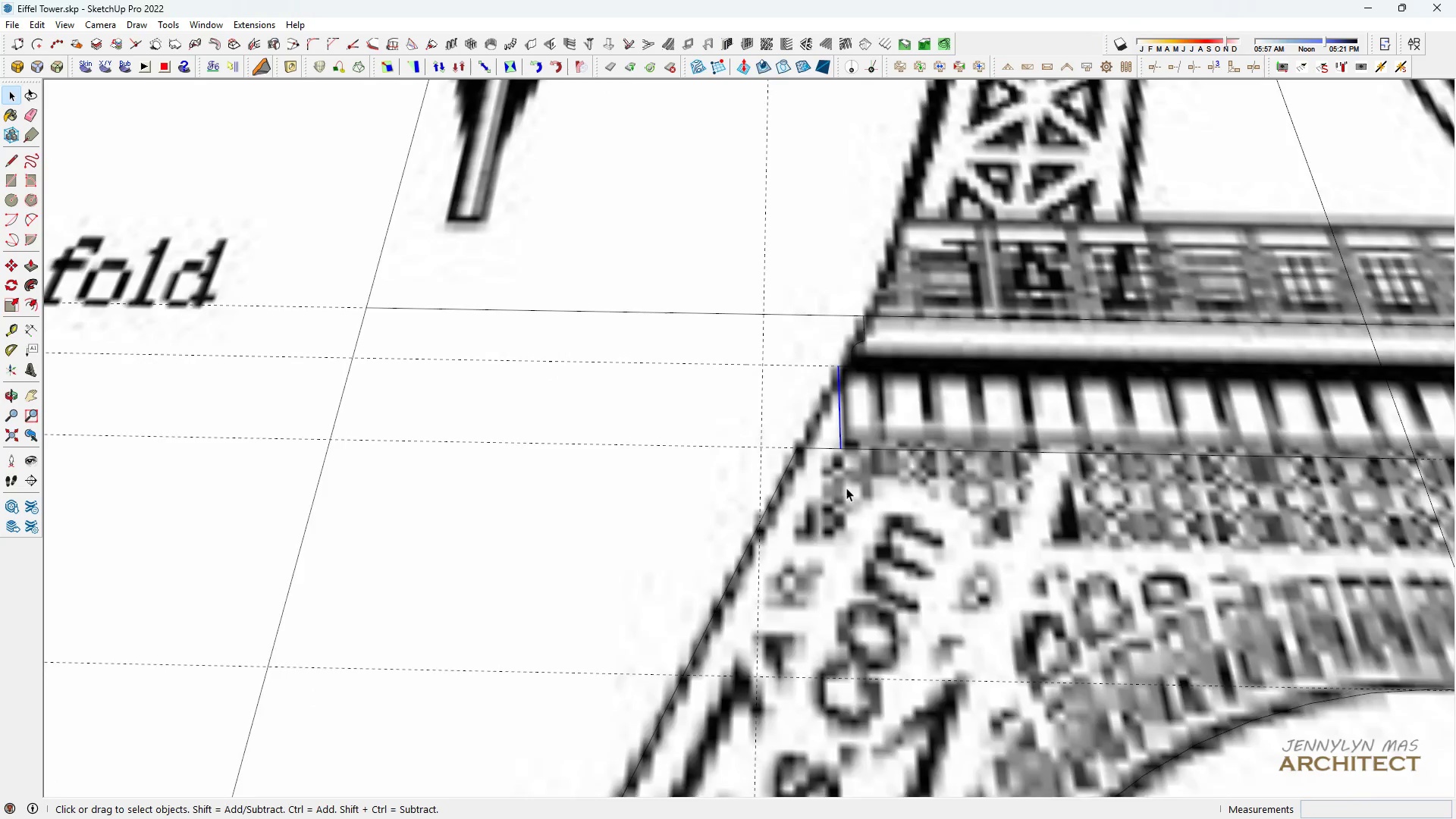 
scroll: coordinate [851, 519], scroll_direction: down, amount: 19.0
 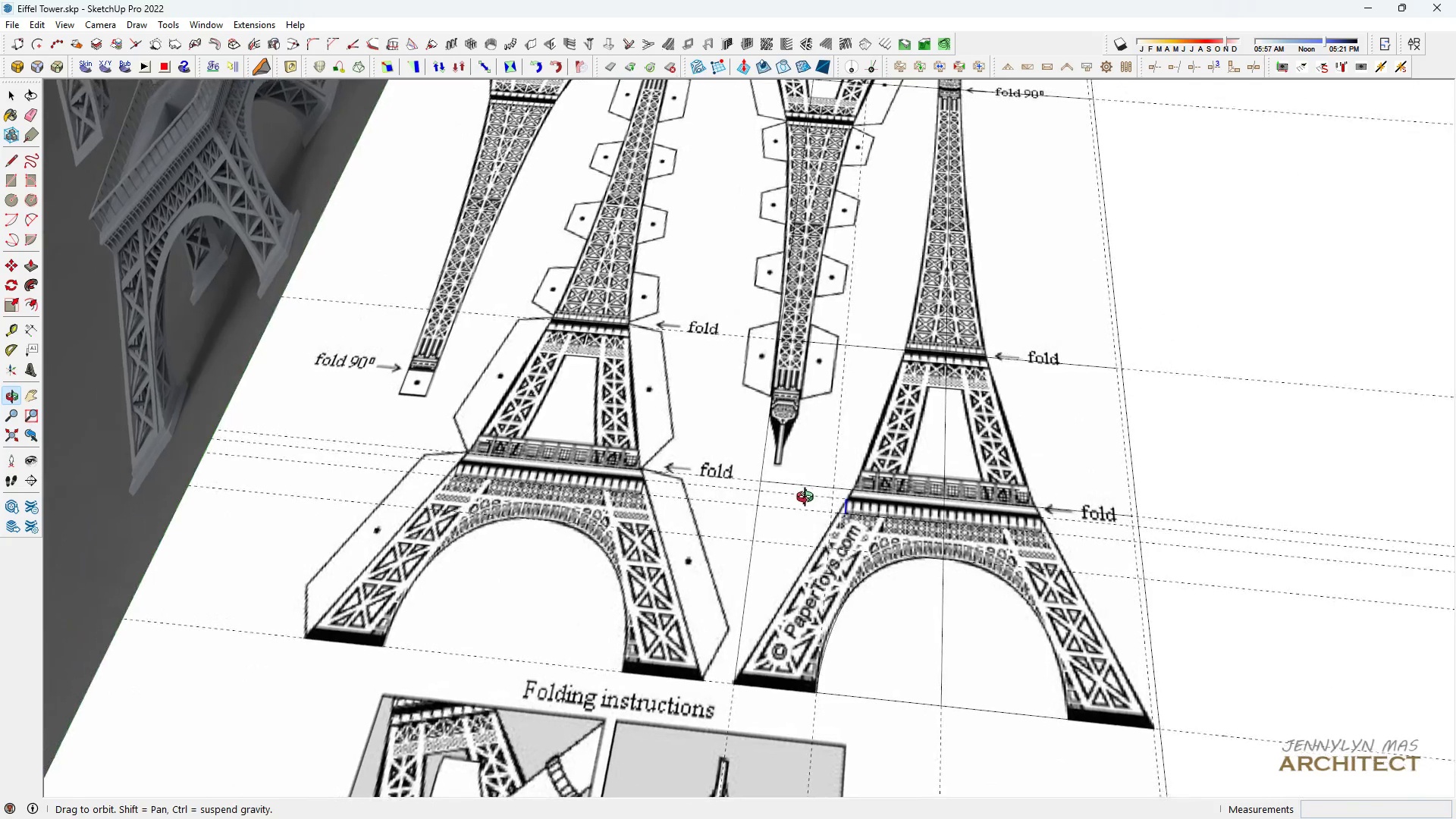 
scroll: coordinate [837, 496], scroll_direction: up, amount: 12.0
 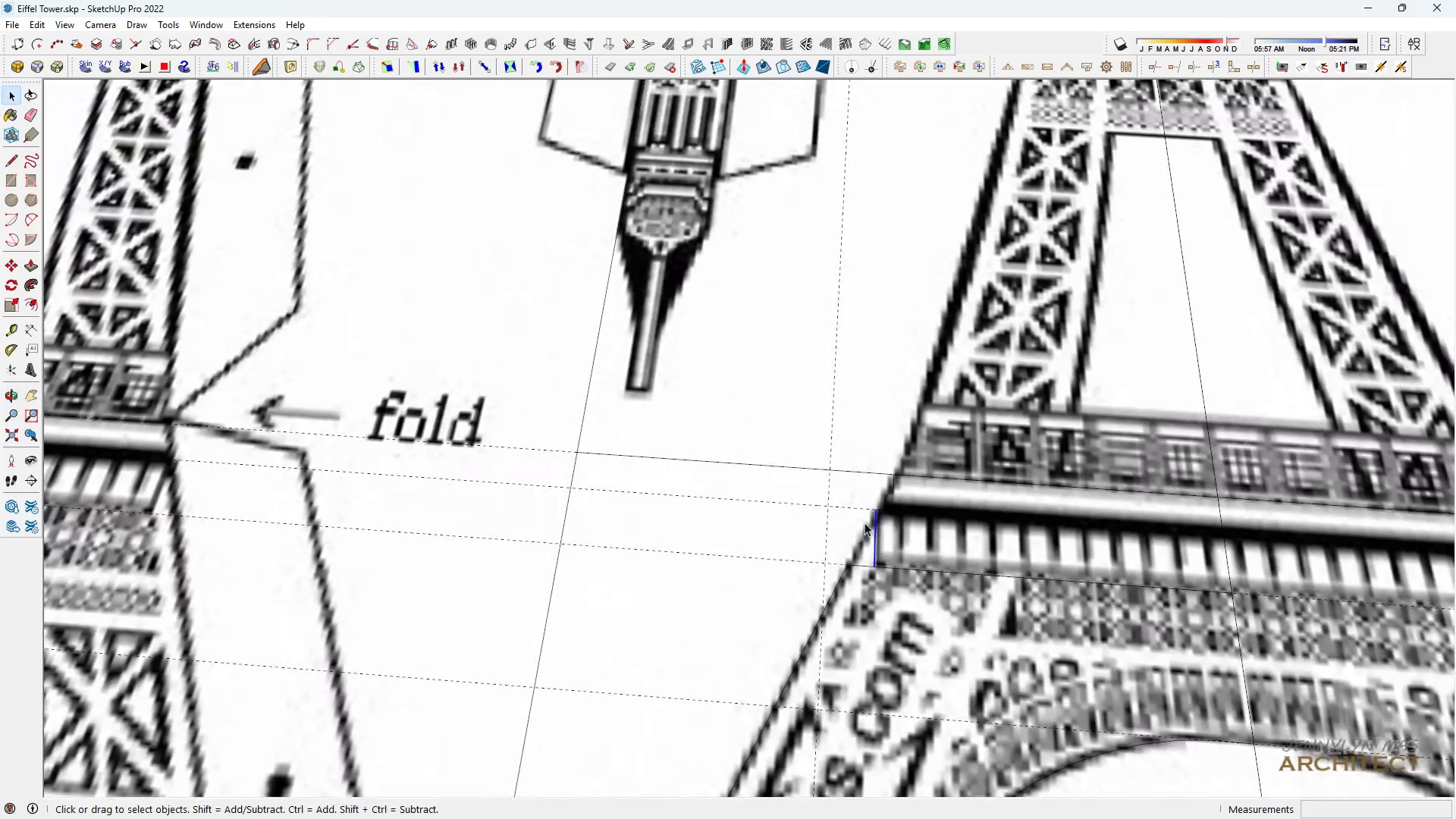 
key(Space)
 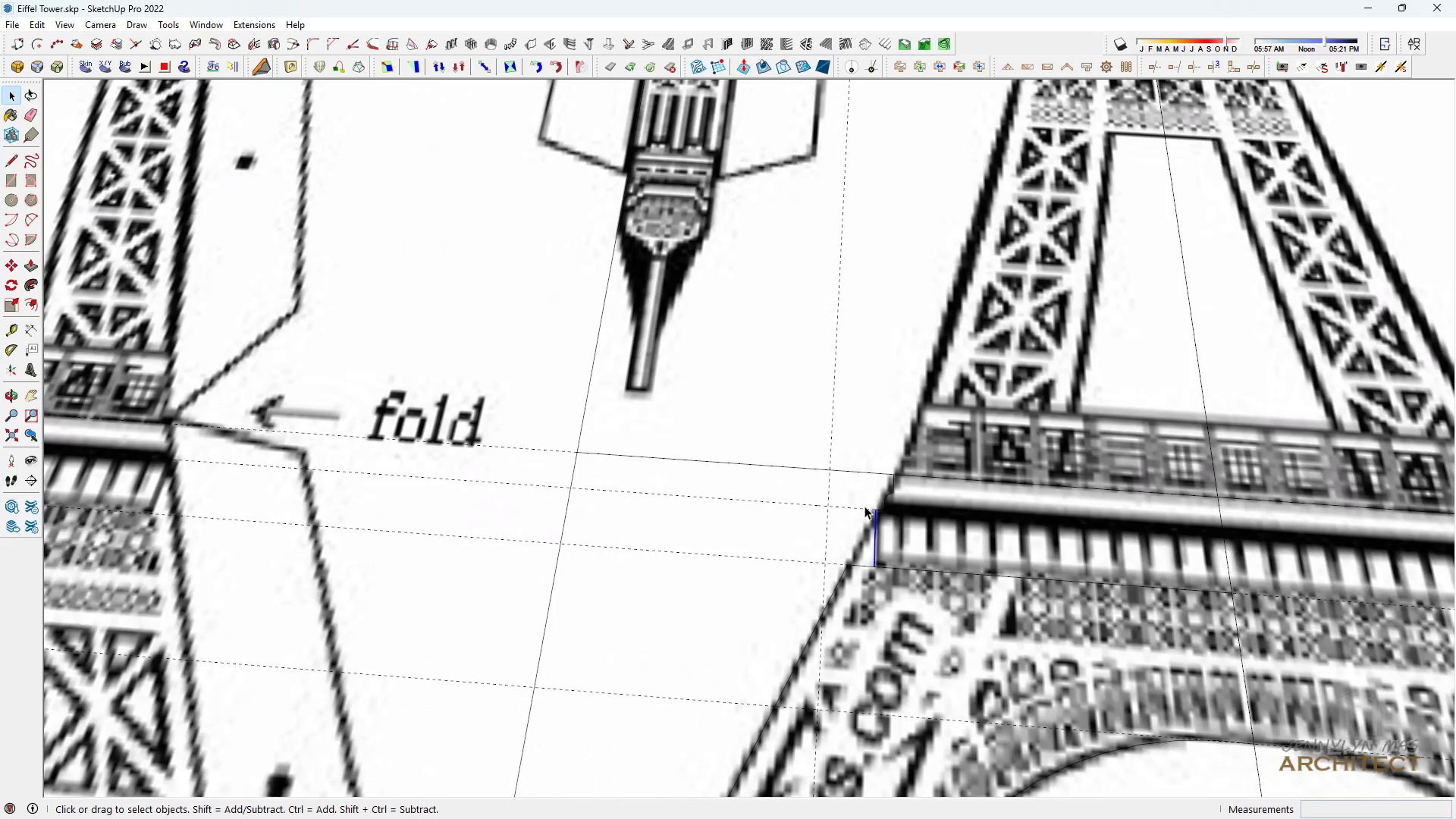 
scroll: coordinate [892, 562], scroll_direction: up, amount: 11.0
 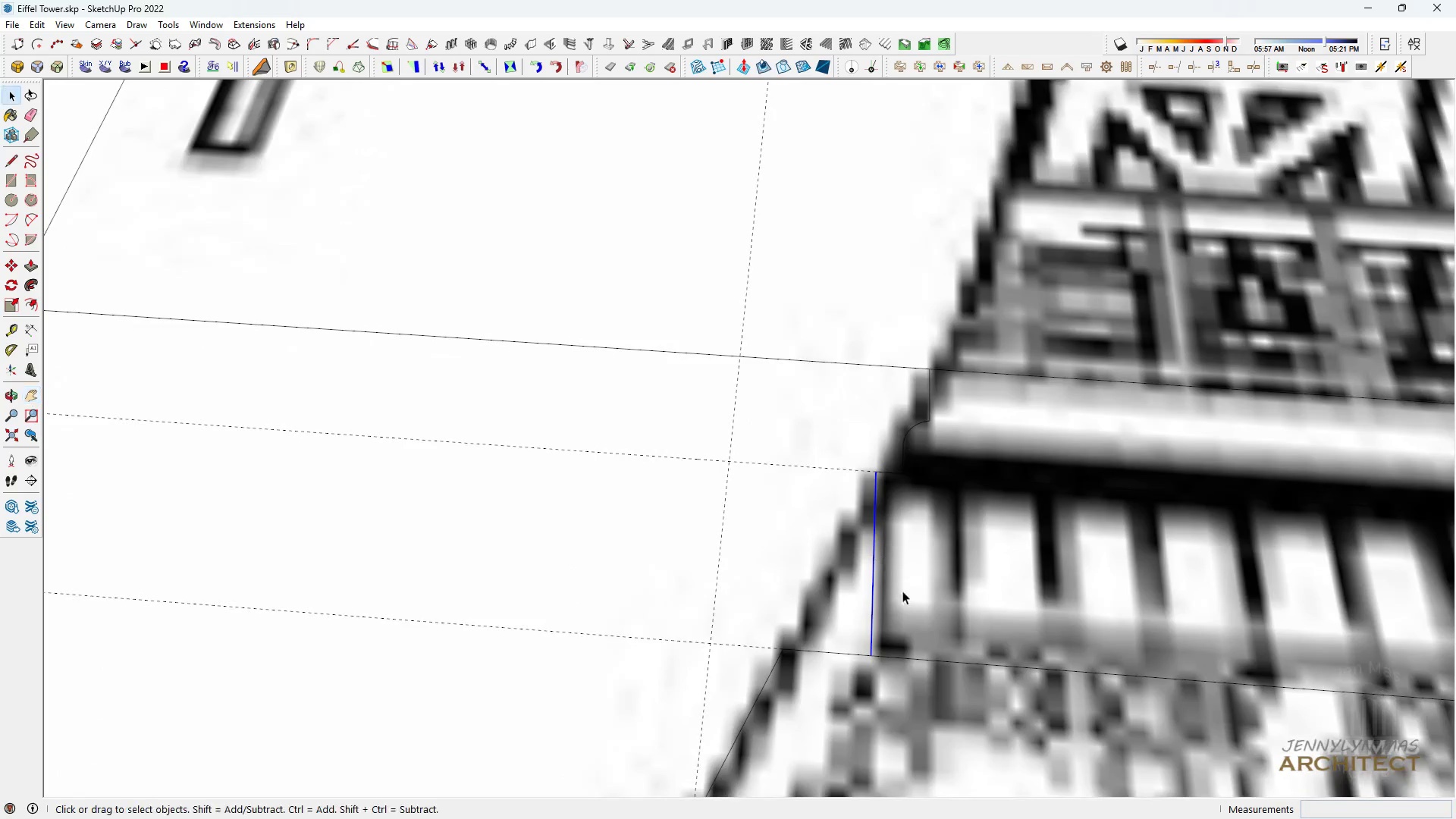 
key(H)
 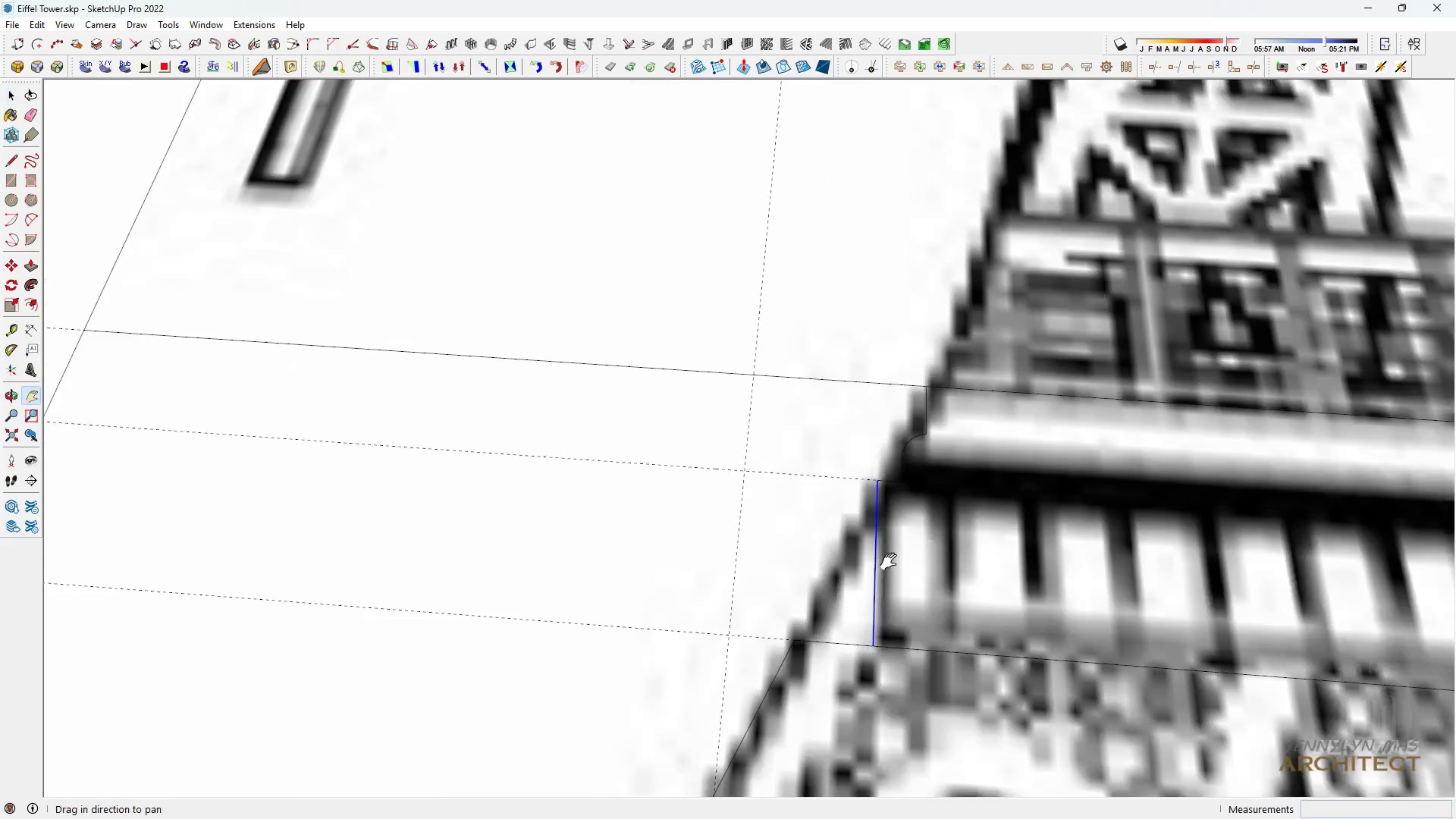 
key(Space)
 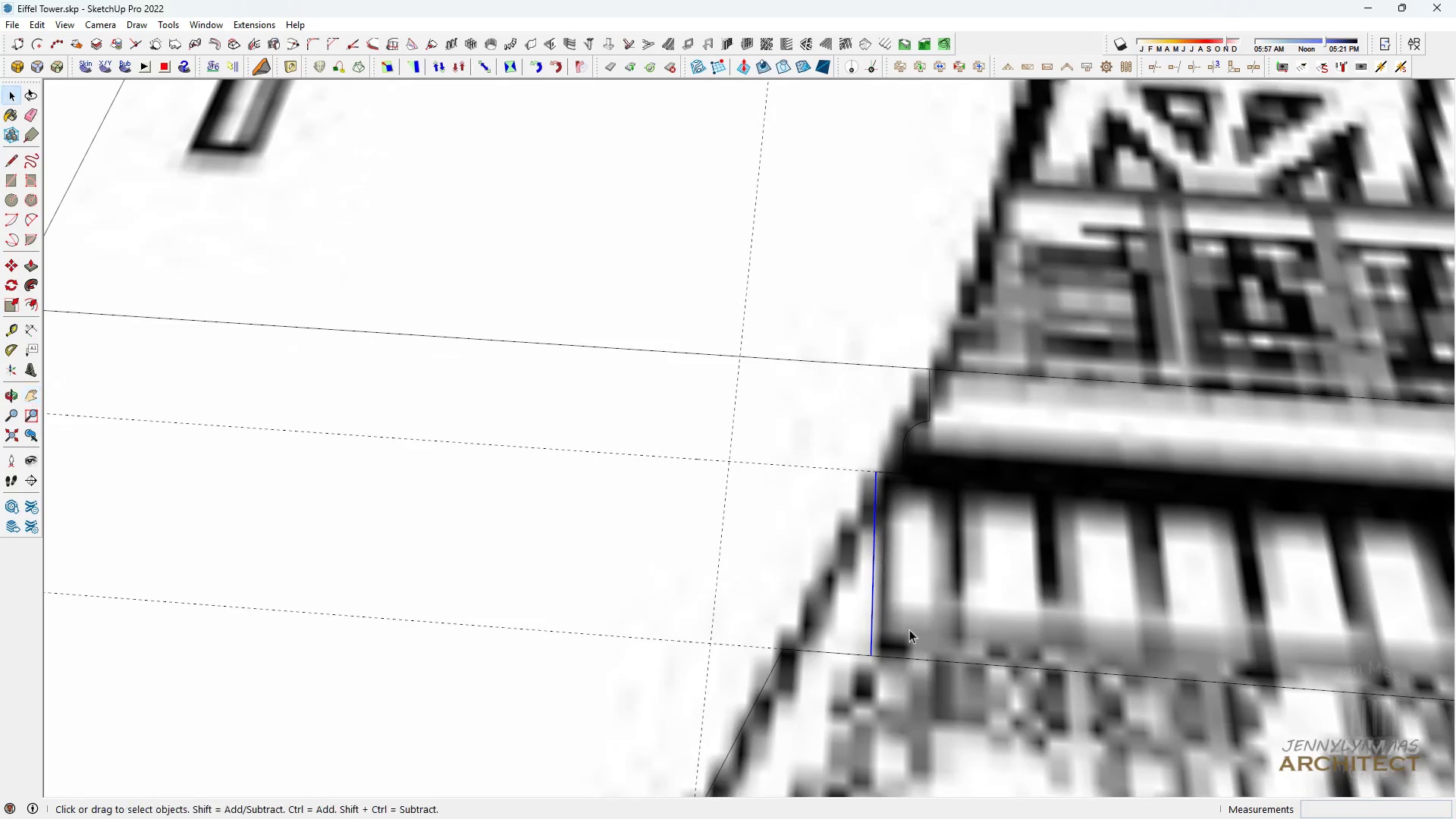 
key(M)
 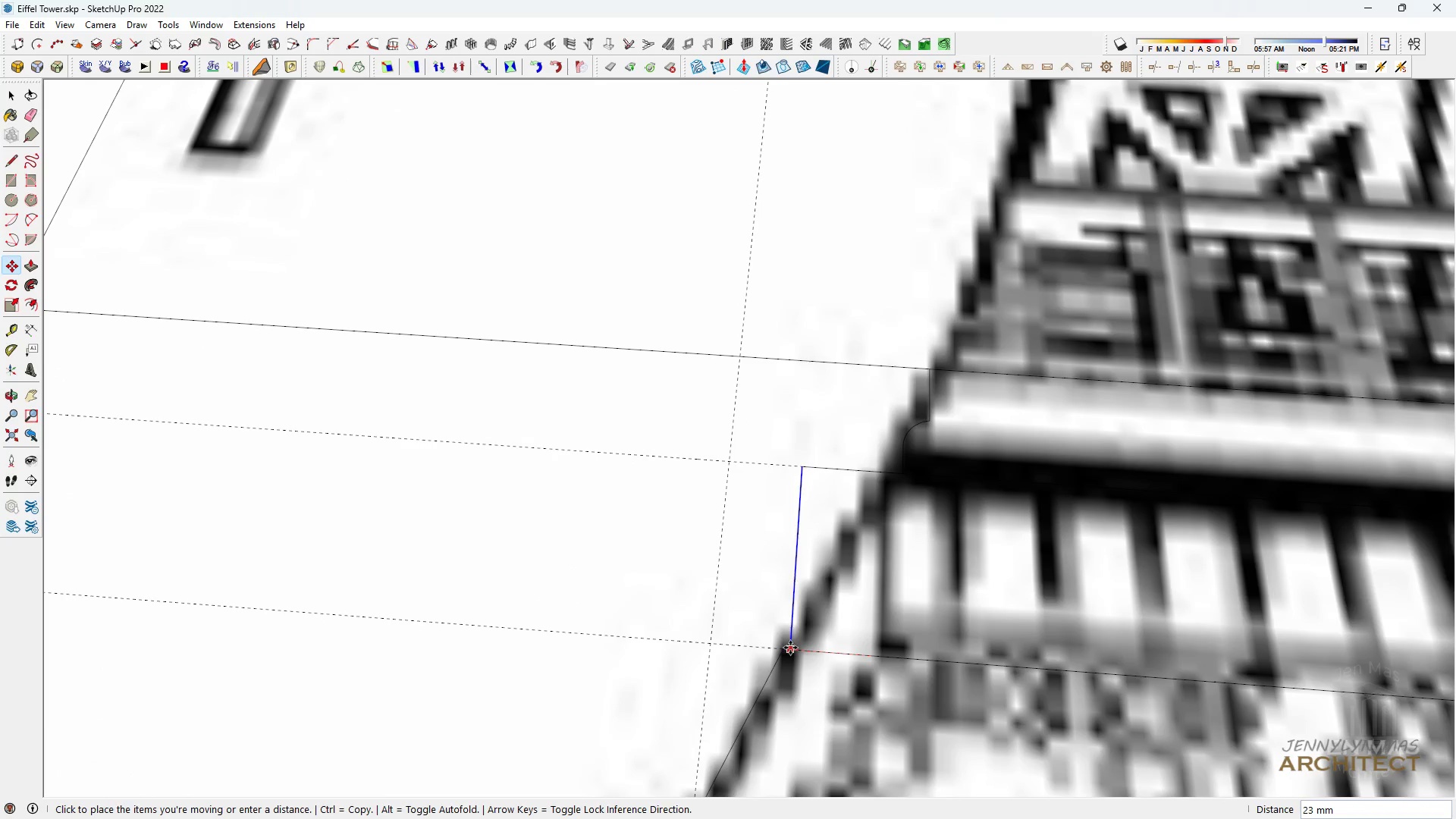 
left_click([786, 646])
 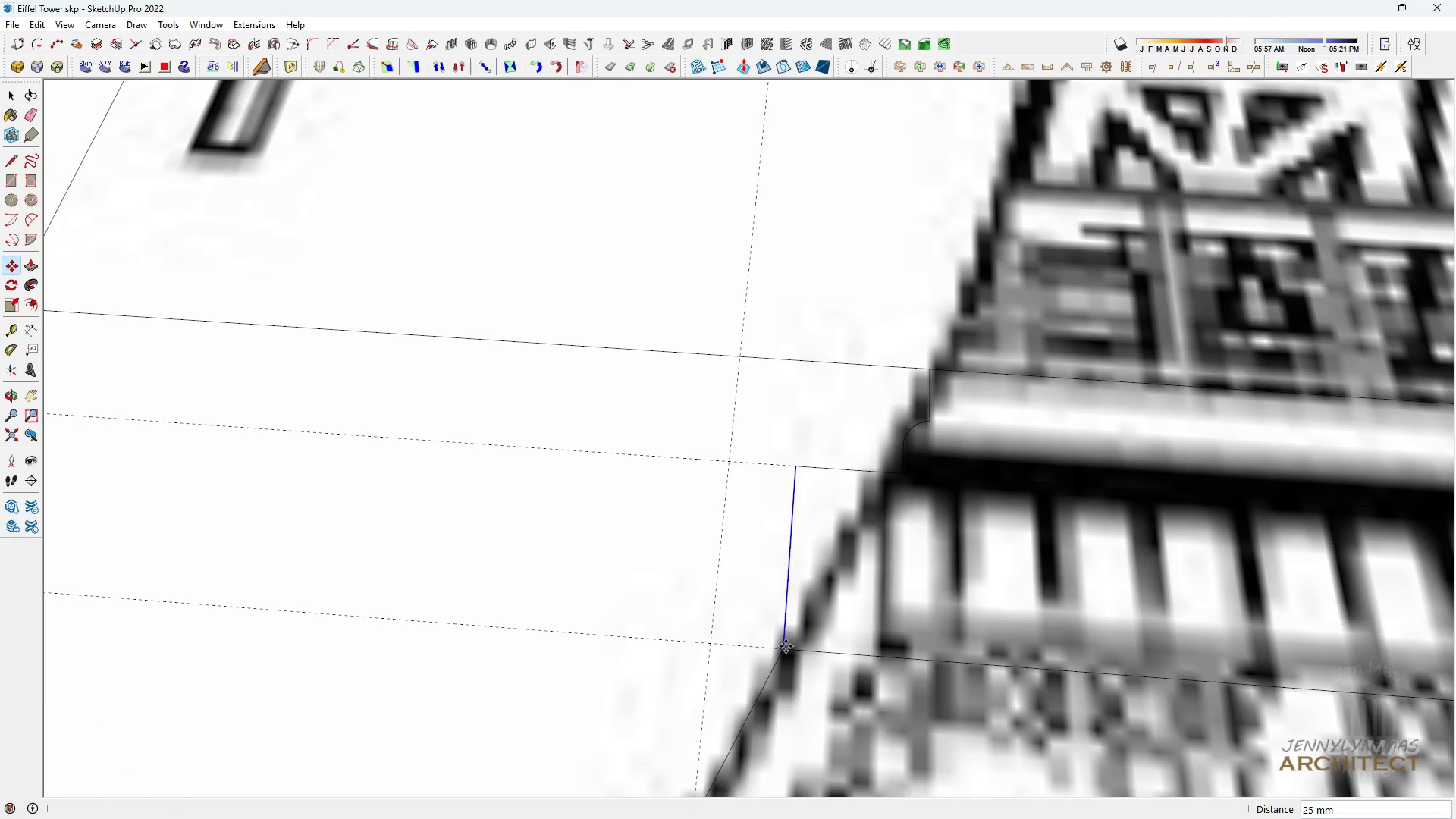 
type( hh hh  )
 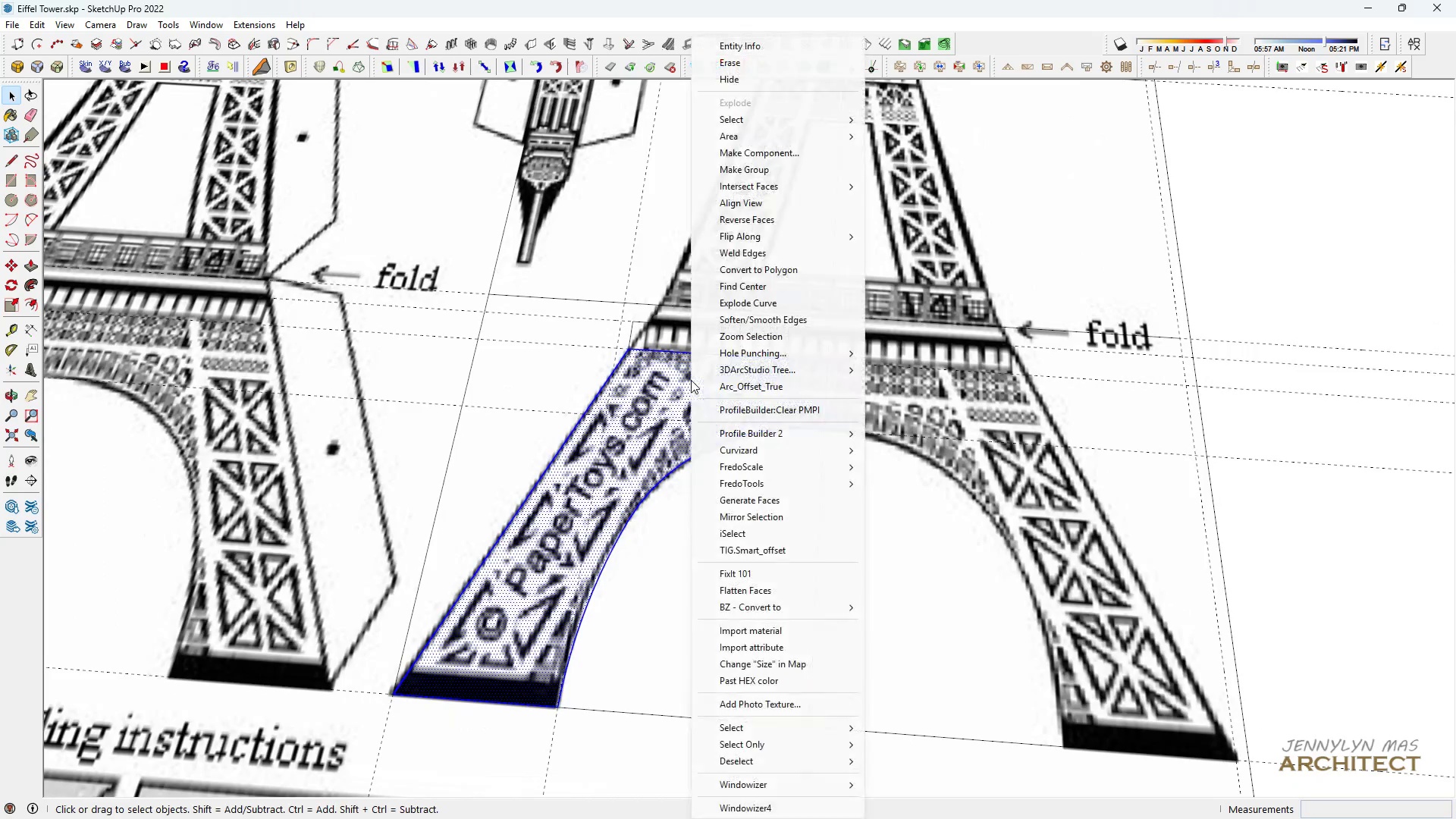 
scroll: coordinate [686, 368], scroll_direction: down, amount: 24.0
 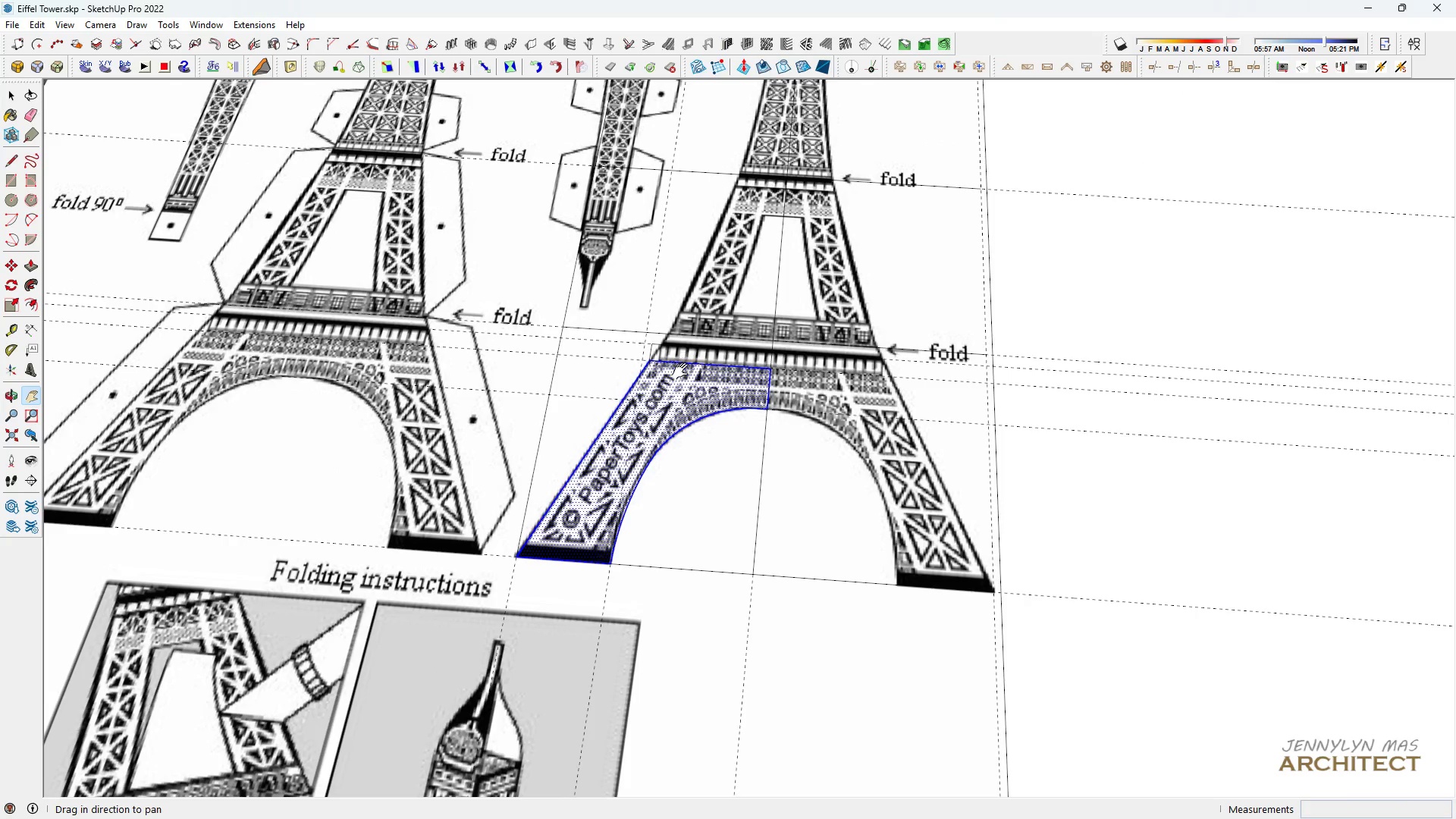 
scroll: coordinate [691, 380], scroll_direction: up, amount: 4.0
 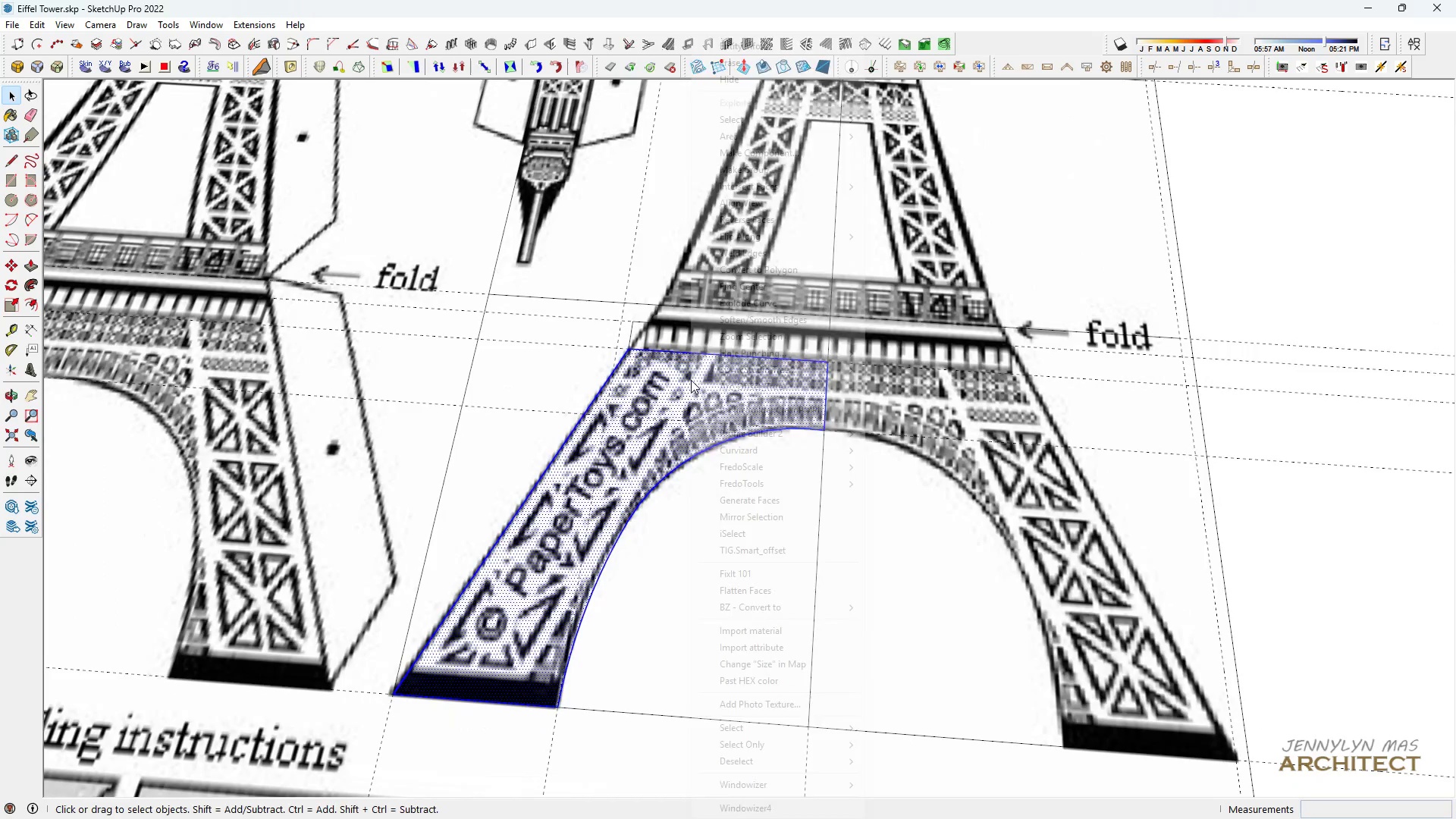 
right_click([691, 380])
 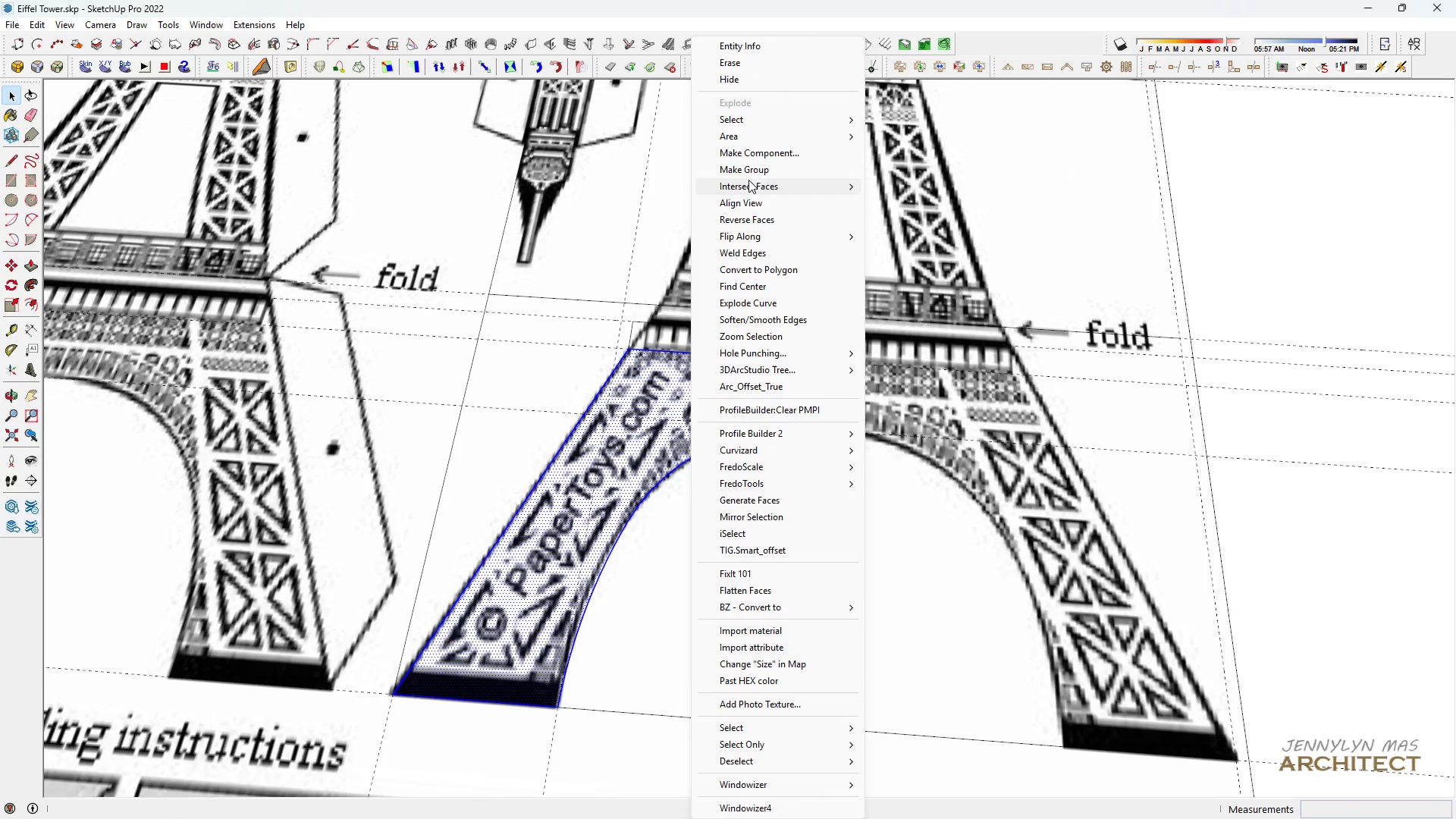 
left_click([751, 166])
 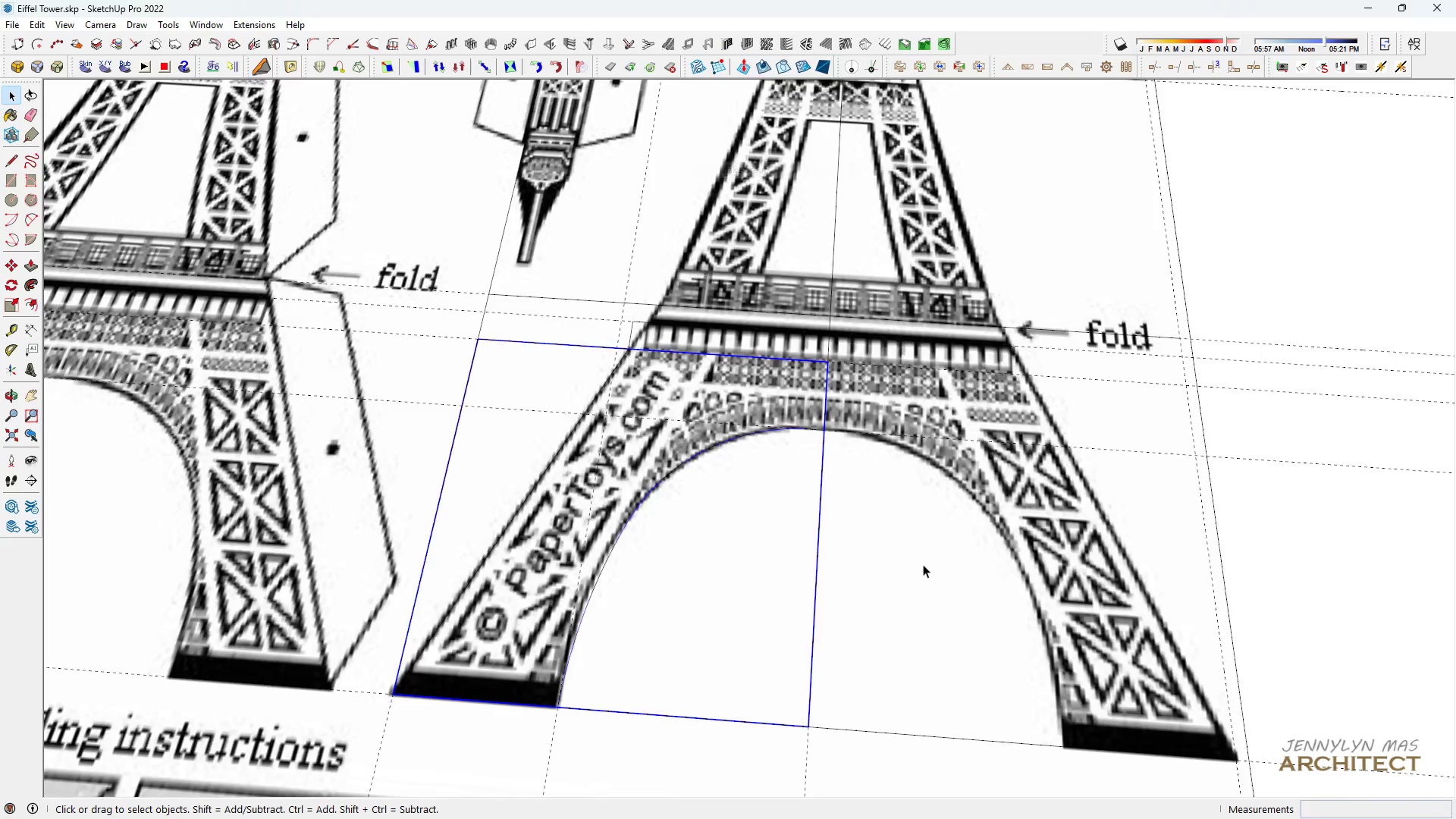 
scroll: coordinate [919, 562], scroll_direction: down, amount: 8.0
 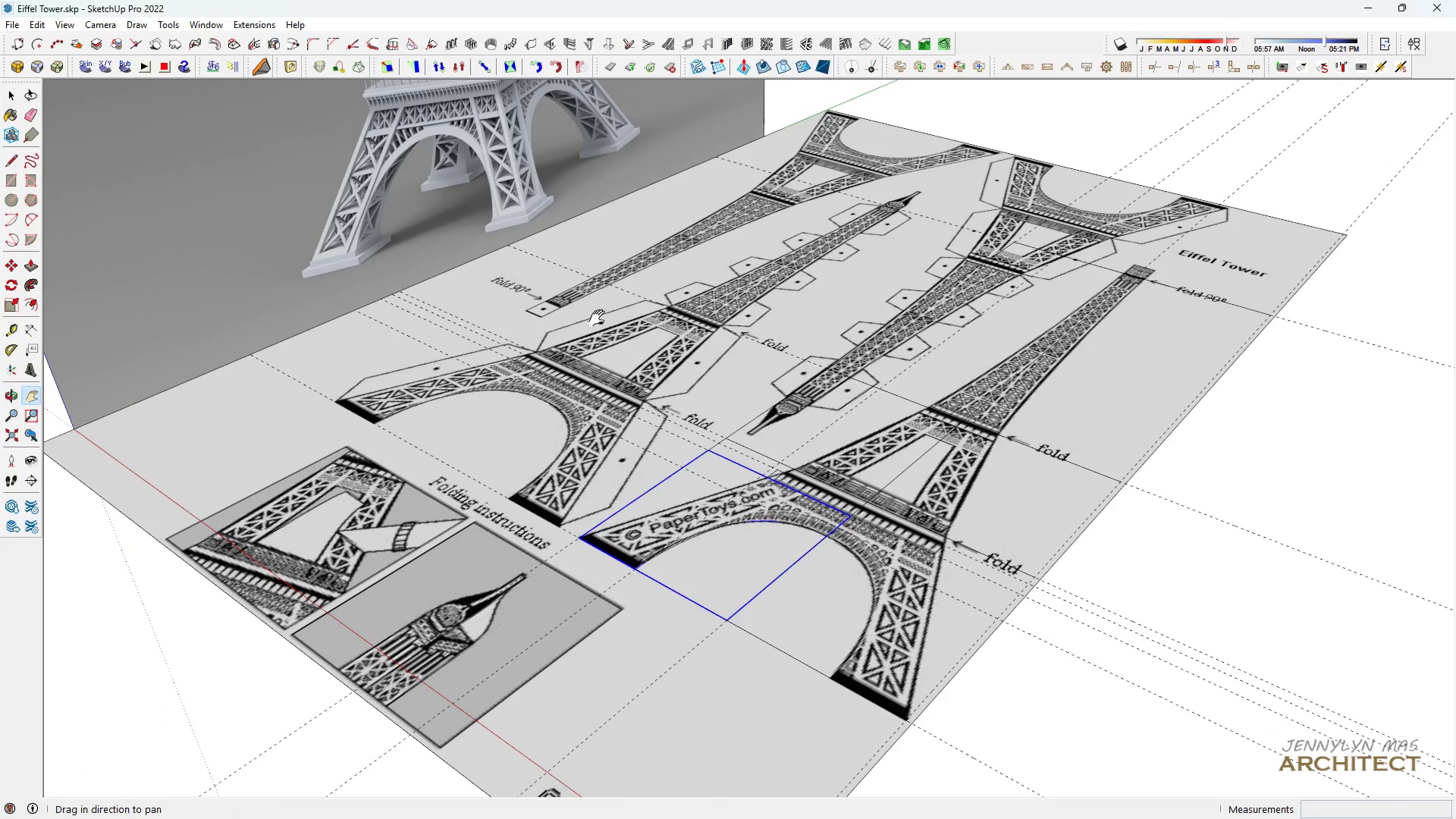 
type(hhh)
 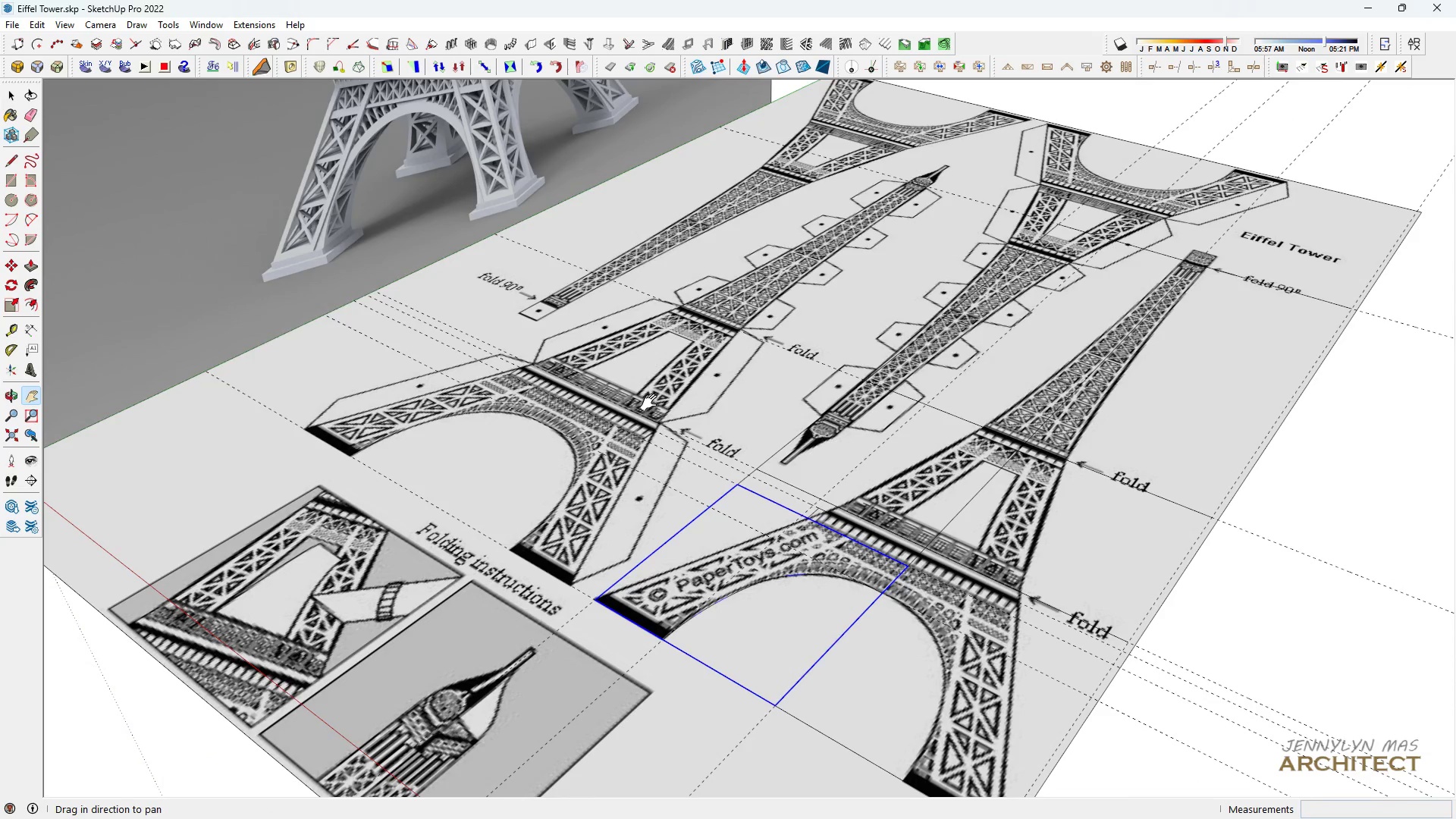 
scroll: coordinate [516, 215], scroll_direction: up, amount: 1.0
 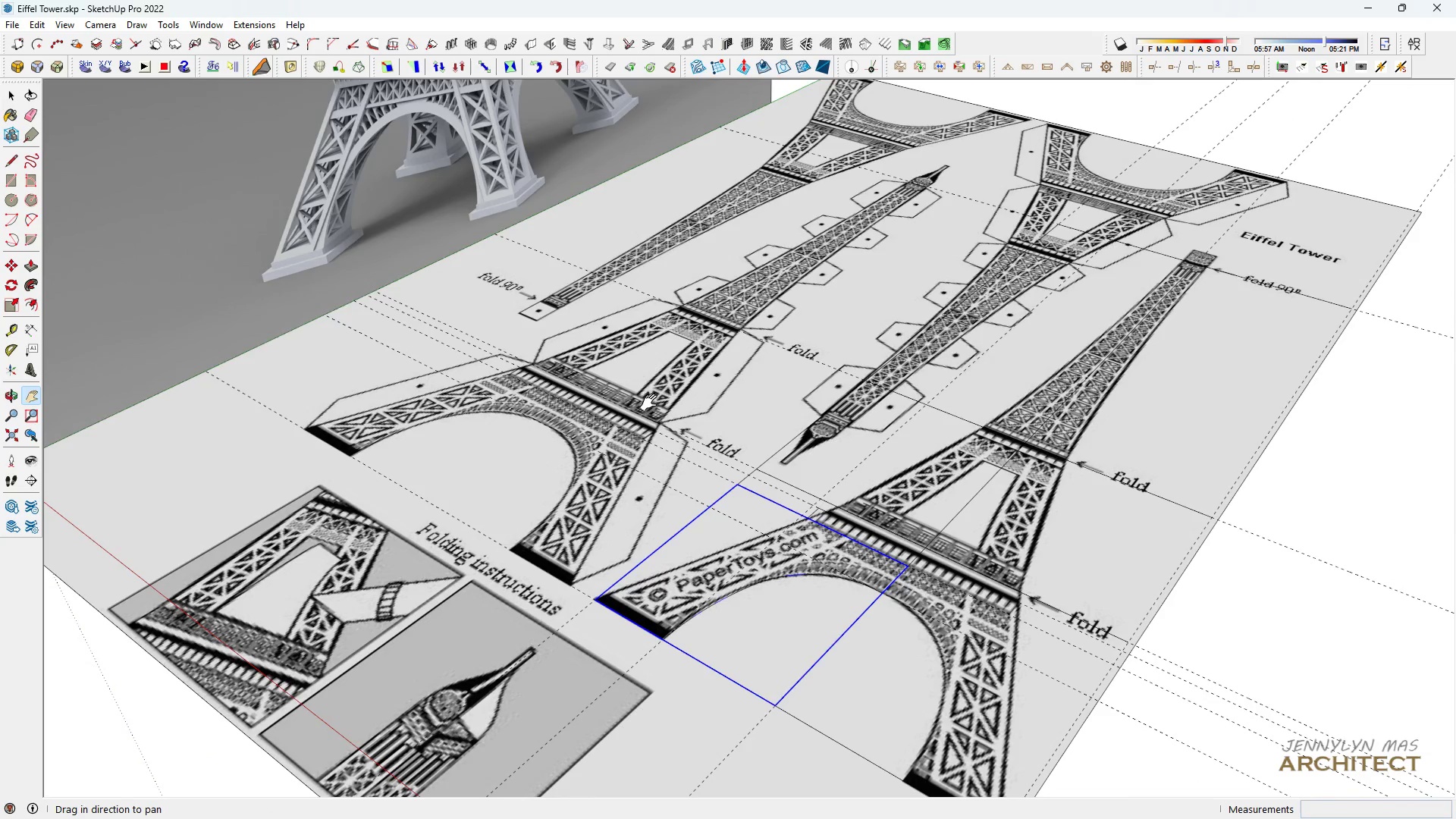 
scroll: coordinate [533, 357], scroll_direction: down, amount: 6.0
 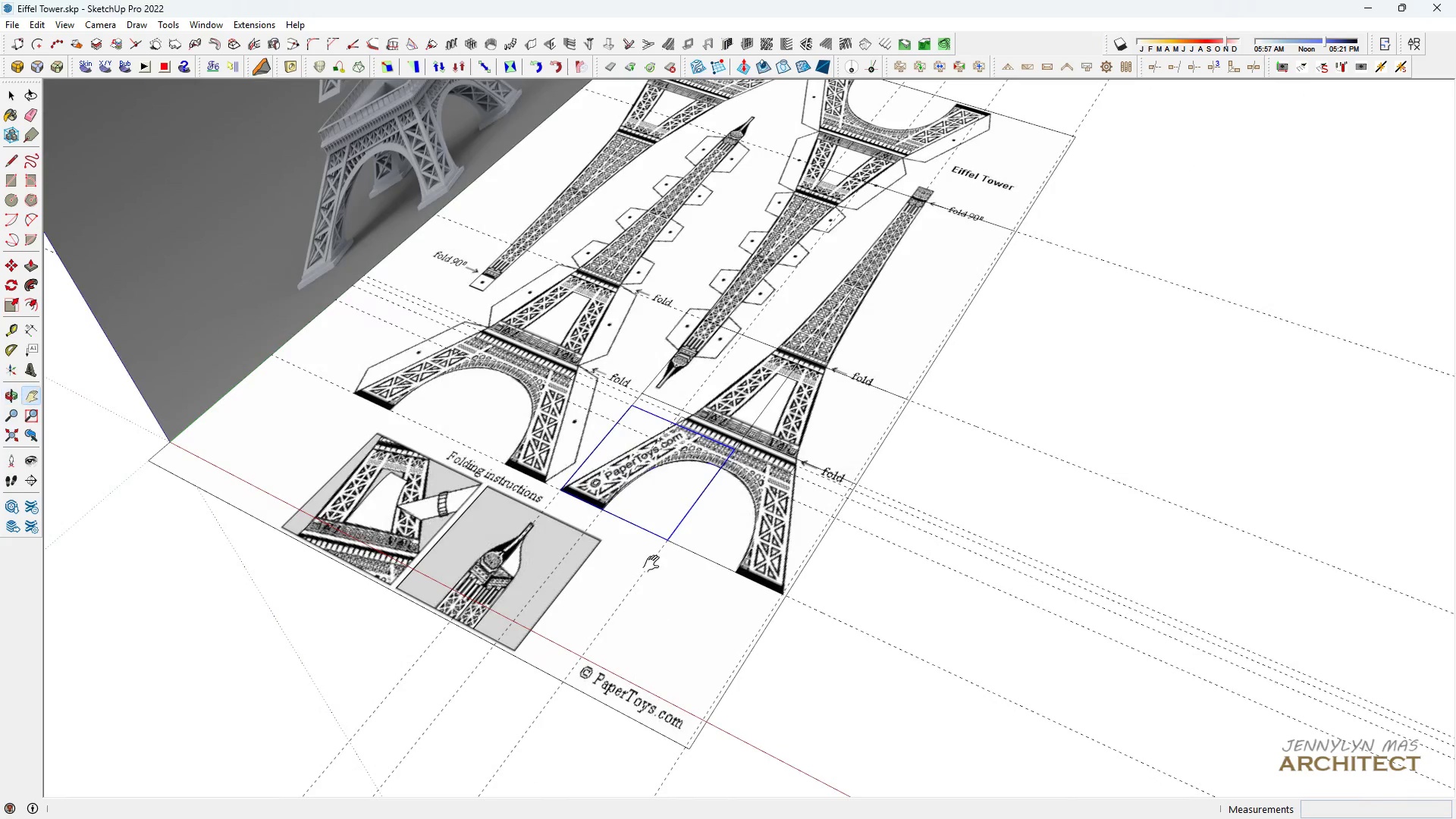 
scroll: coordinate [610, 428], scroll_direction: up, amount: 5.0
 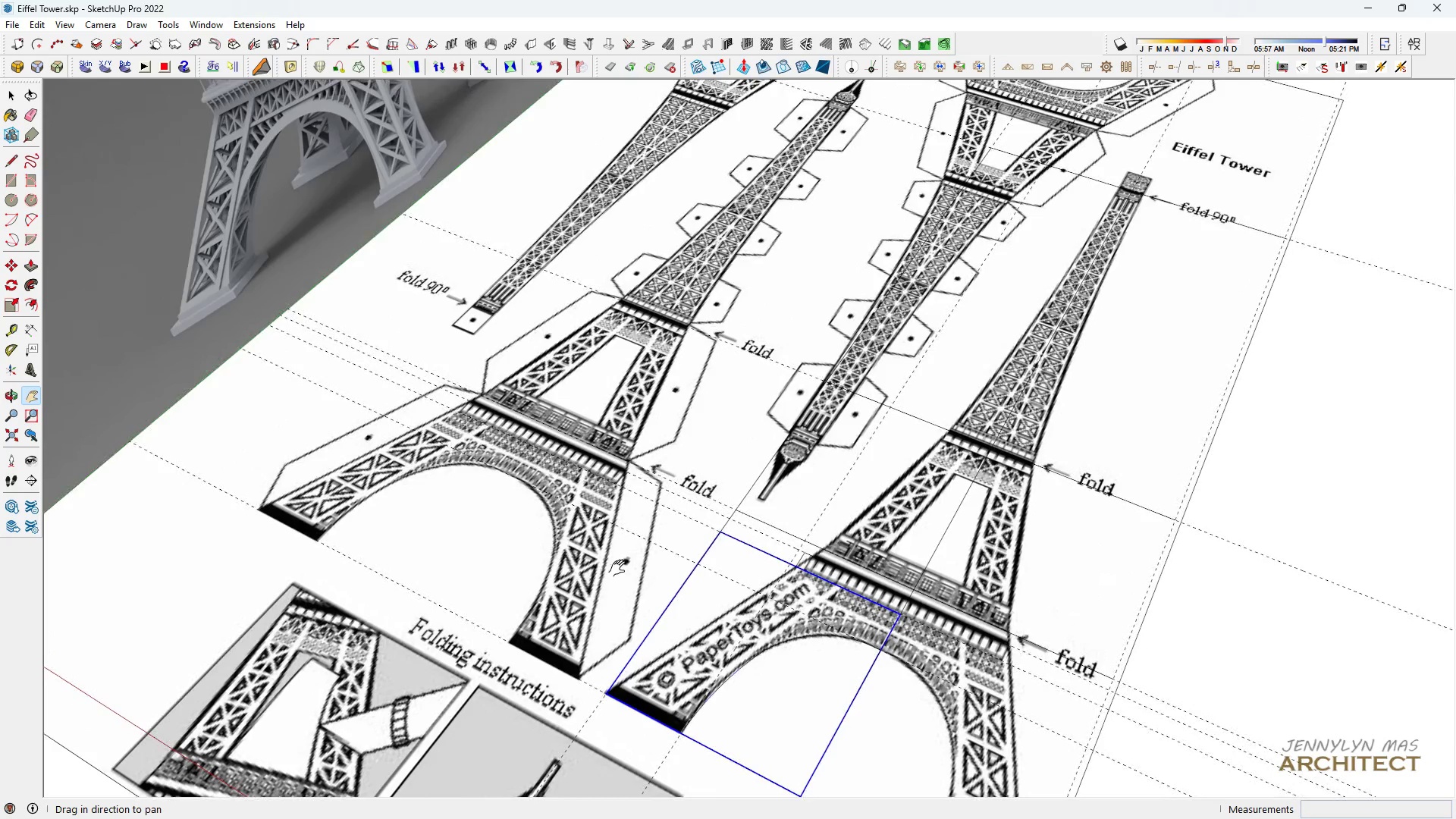 
scroll: coordinate [752, 570], scroll_direction: down, amount: 7.0
 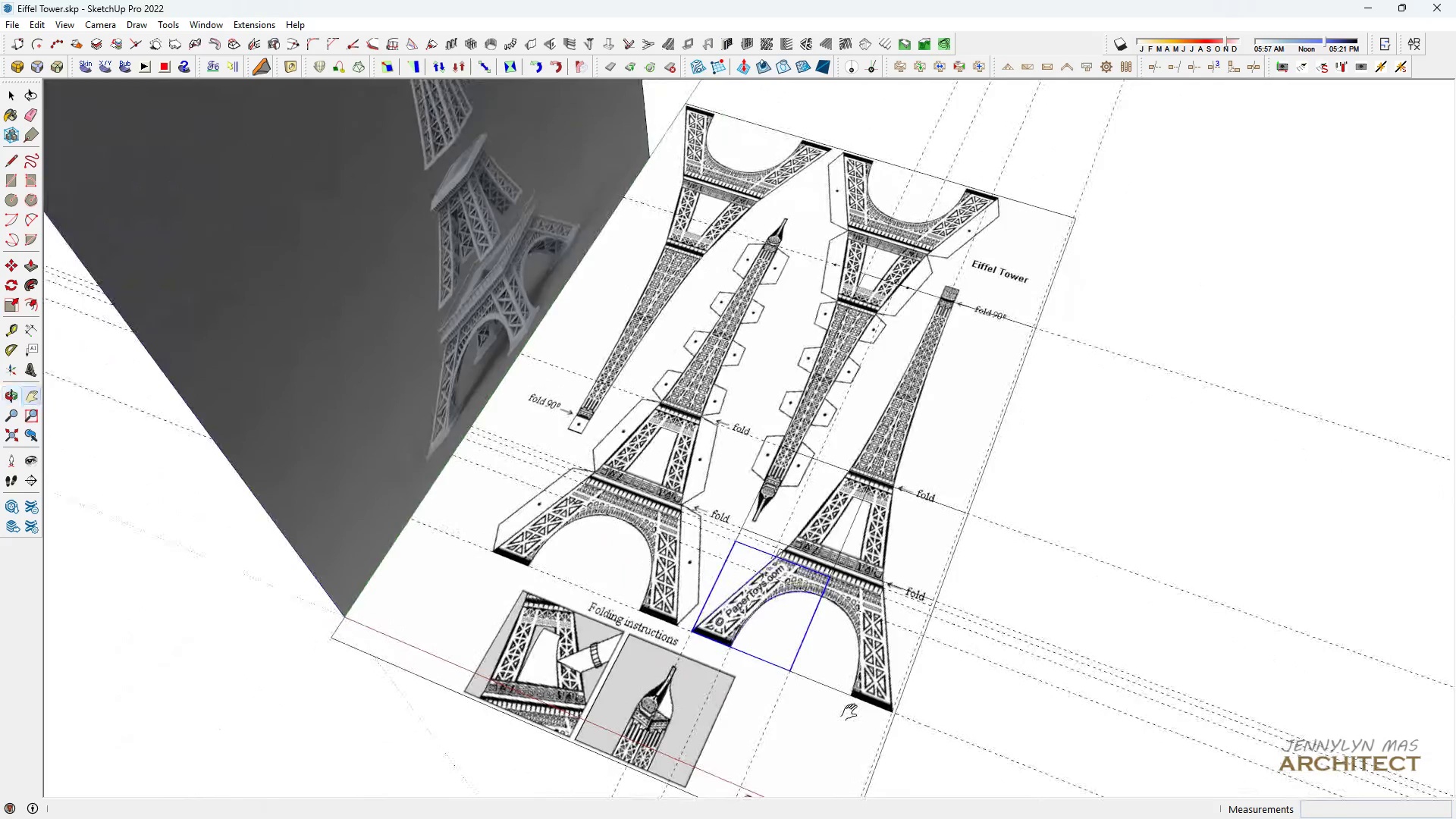 
scroll: coordinate [795, 655], scroll_direction: up, amount: 4.0
 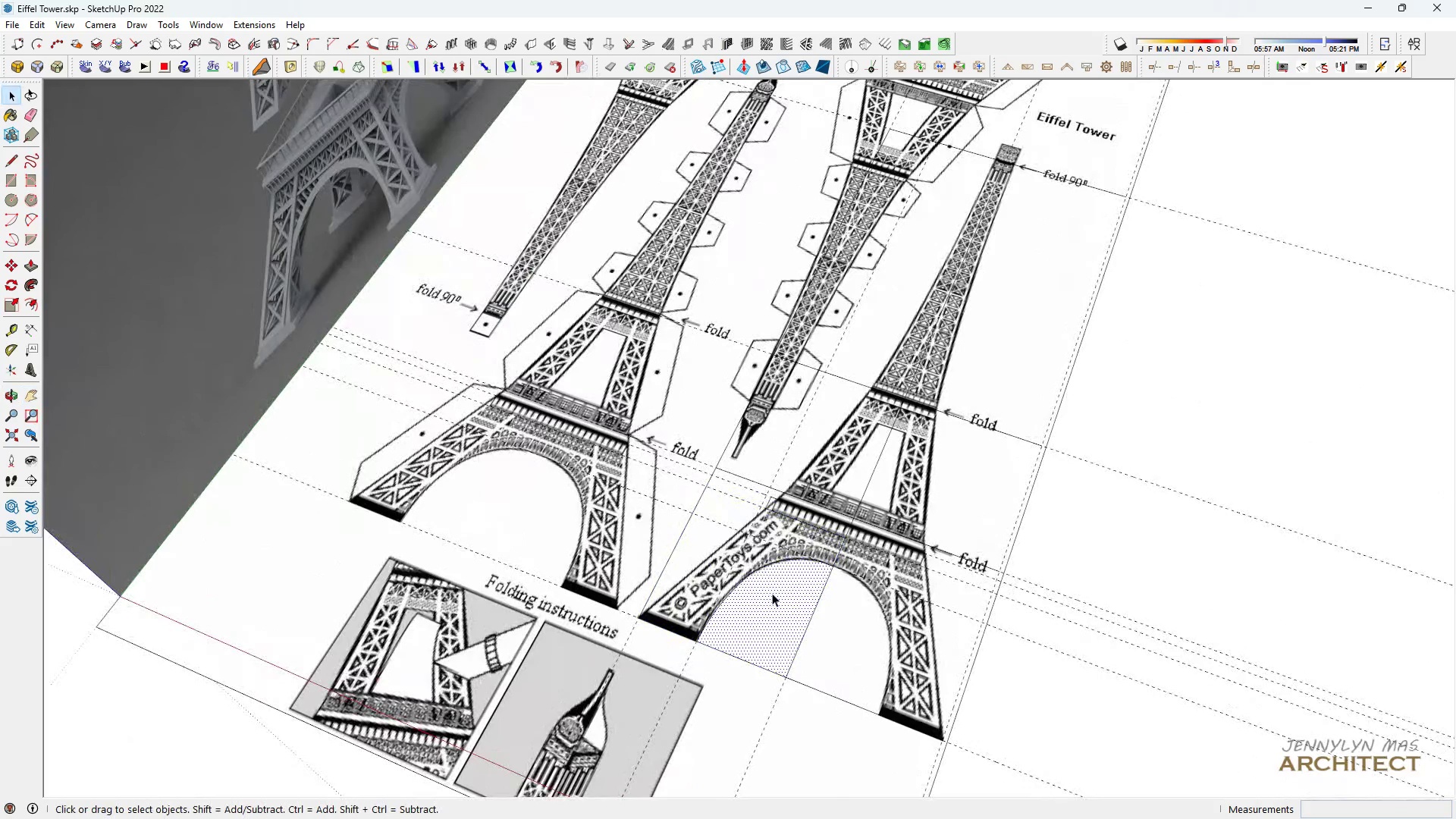 
key(Space)
 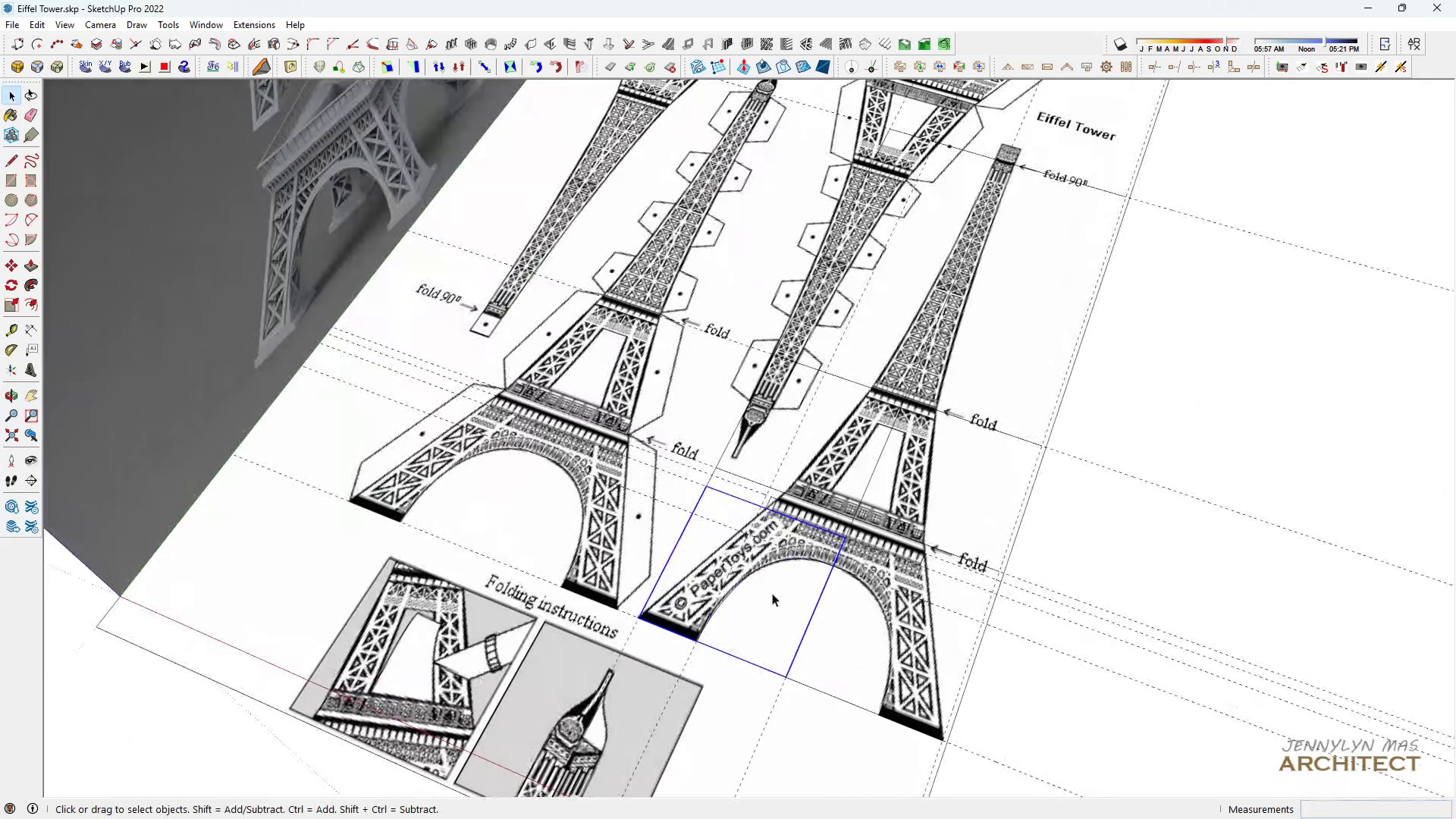 
left_click([772, 593])
 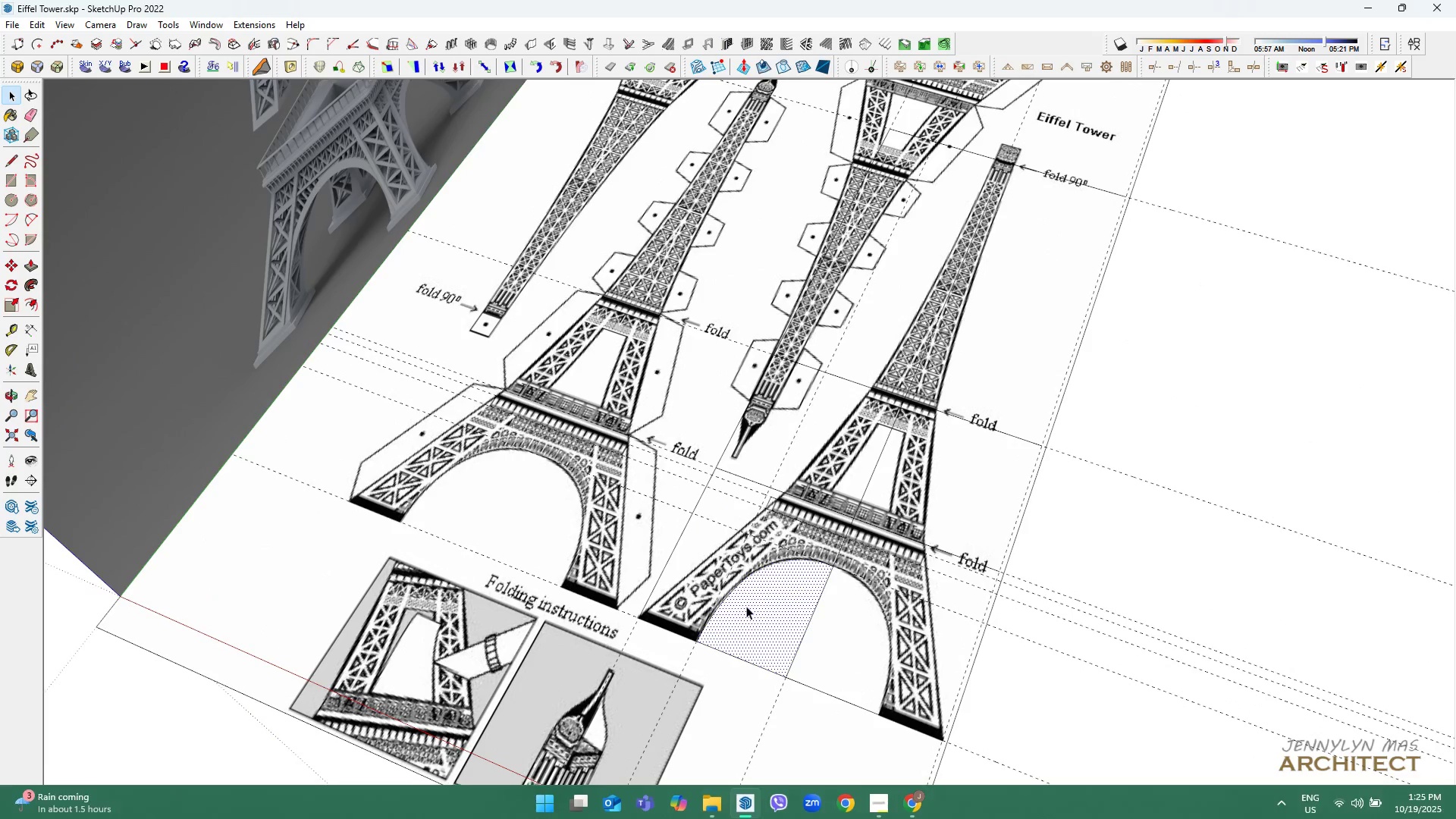 
double_click([748, 610])
 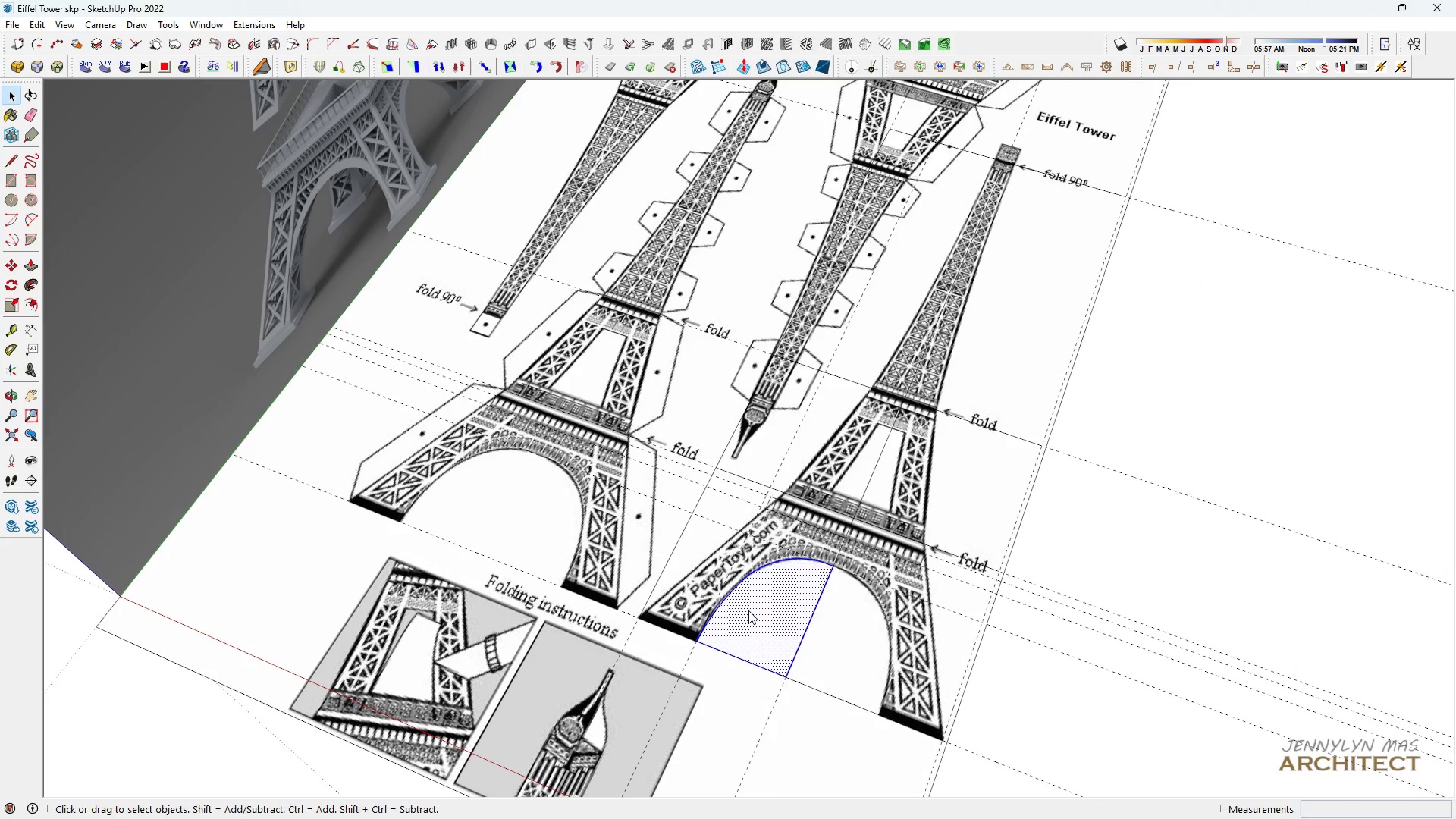 
right_click([748, 610])
 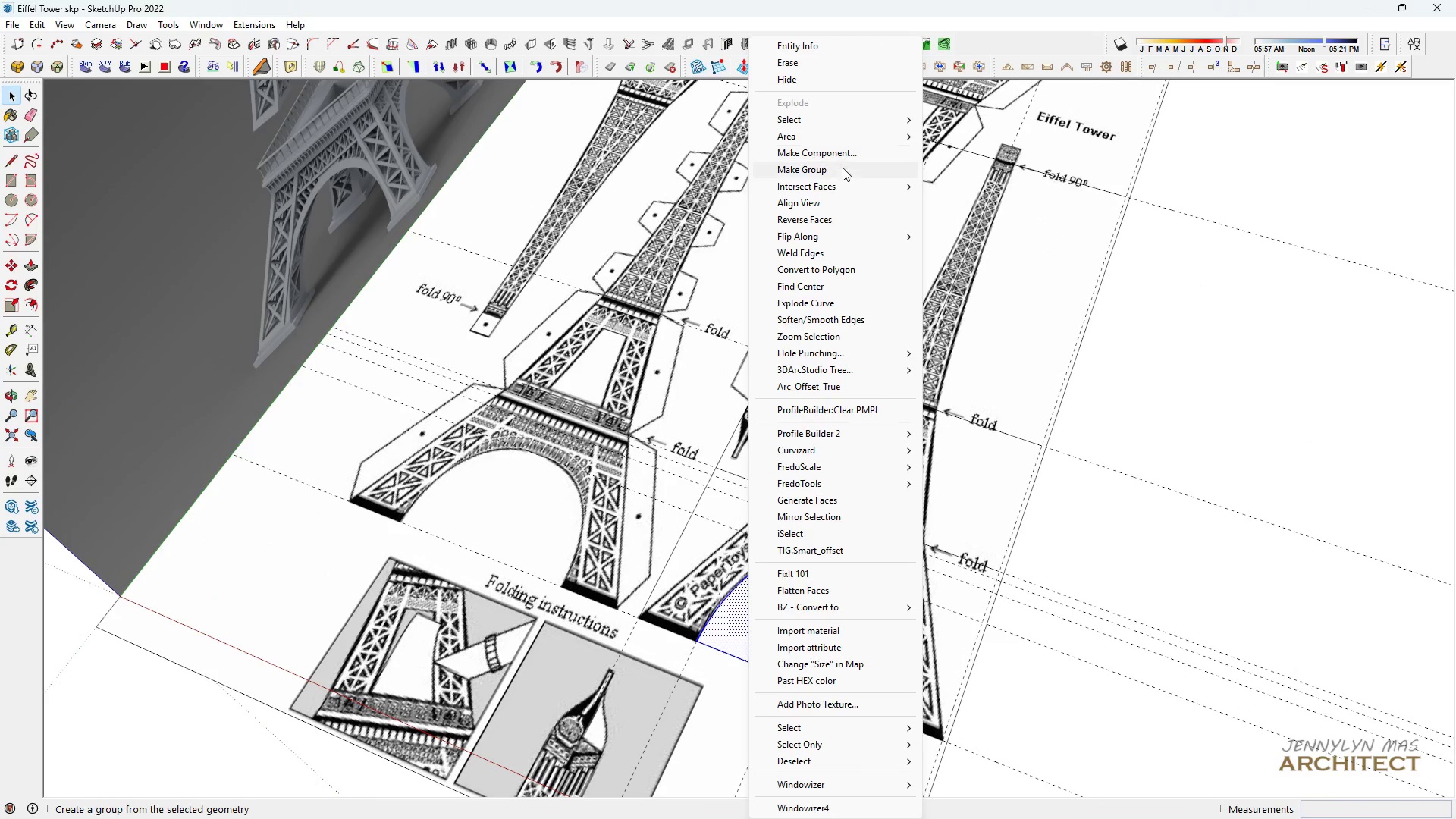 
left_click([843, 169])
 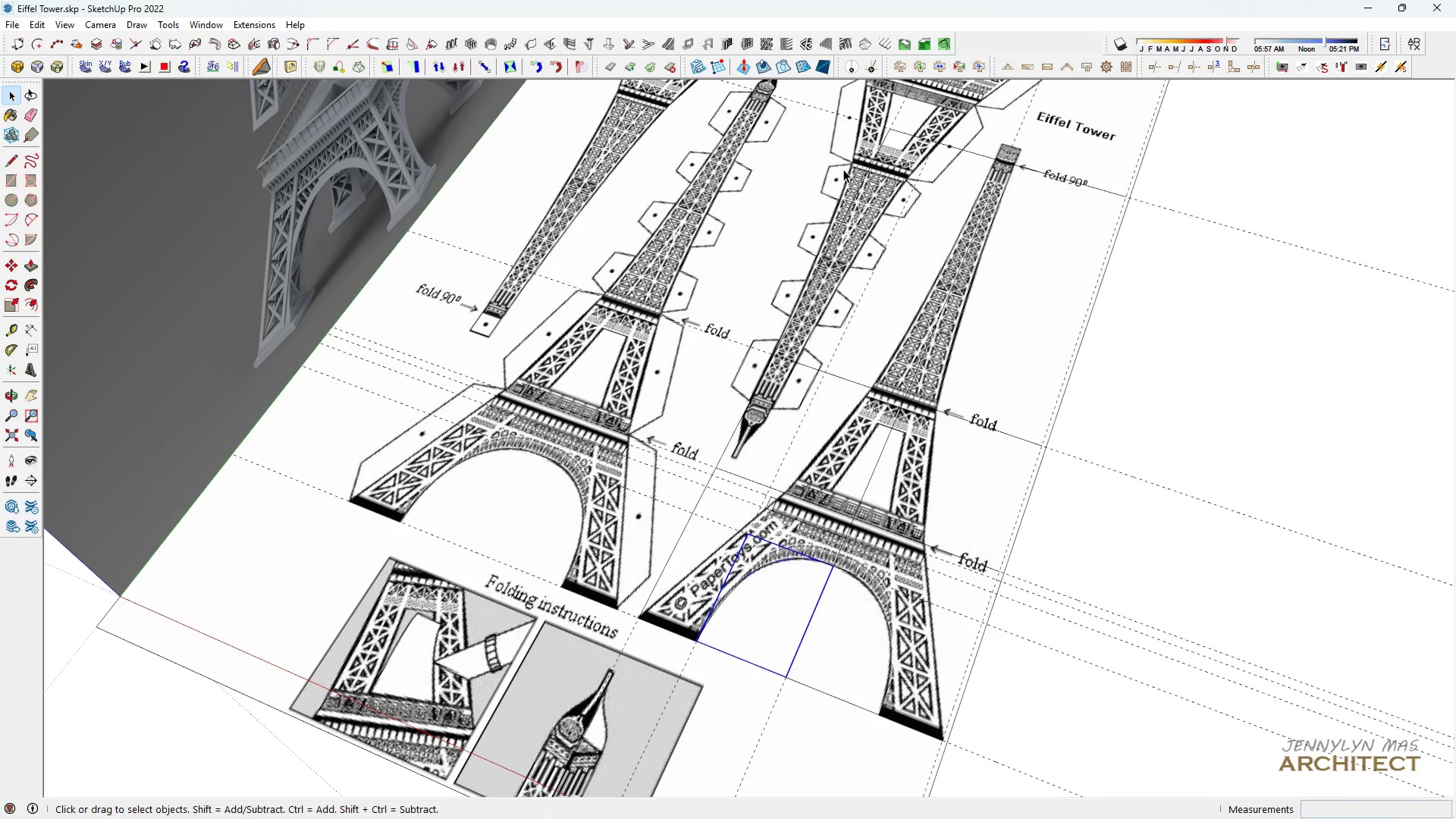 
key(Delete)
 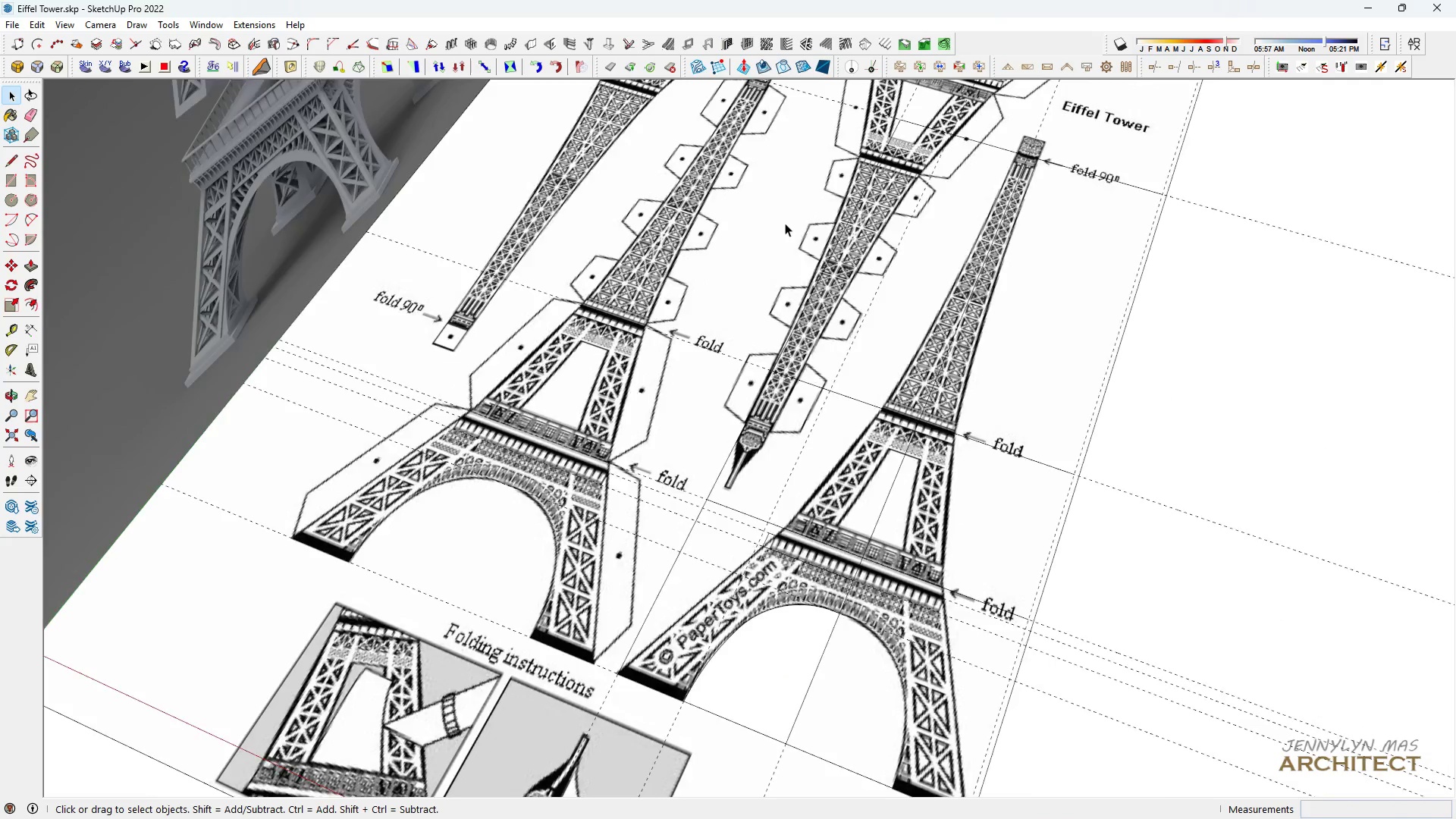 
scroll: coordinate [746, 757], scroll_direction: up, amount: 7.0
 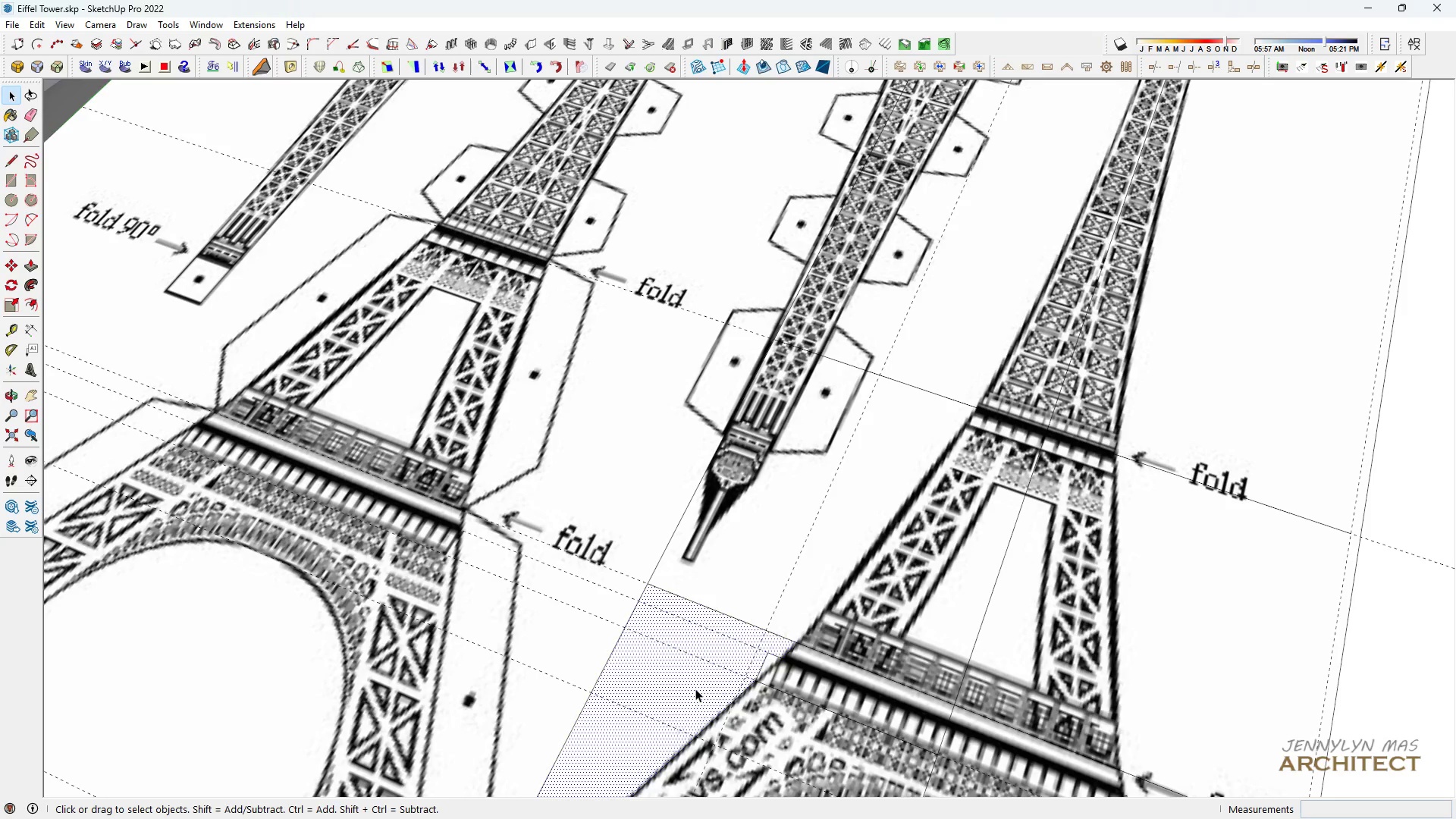 
double_click([695, 689])
 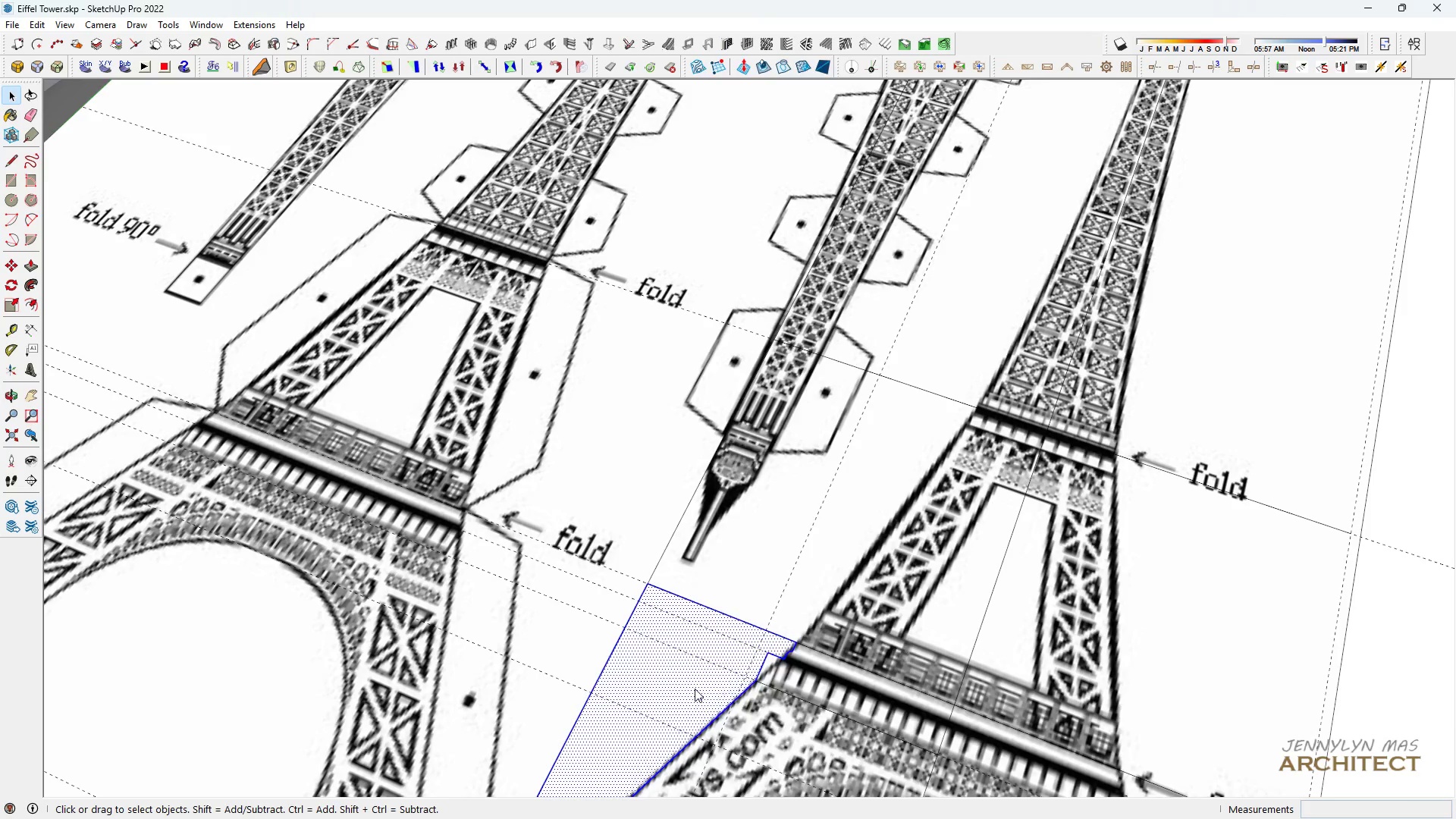 
triple_click([695, 689])
 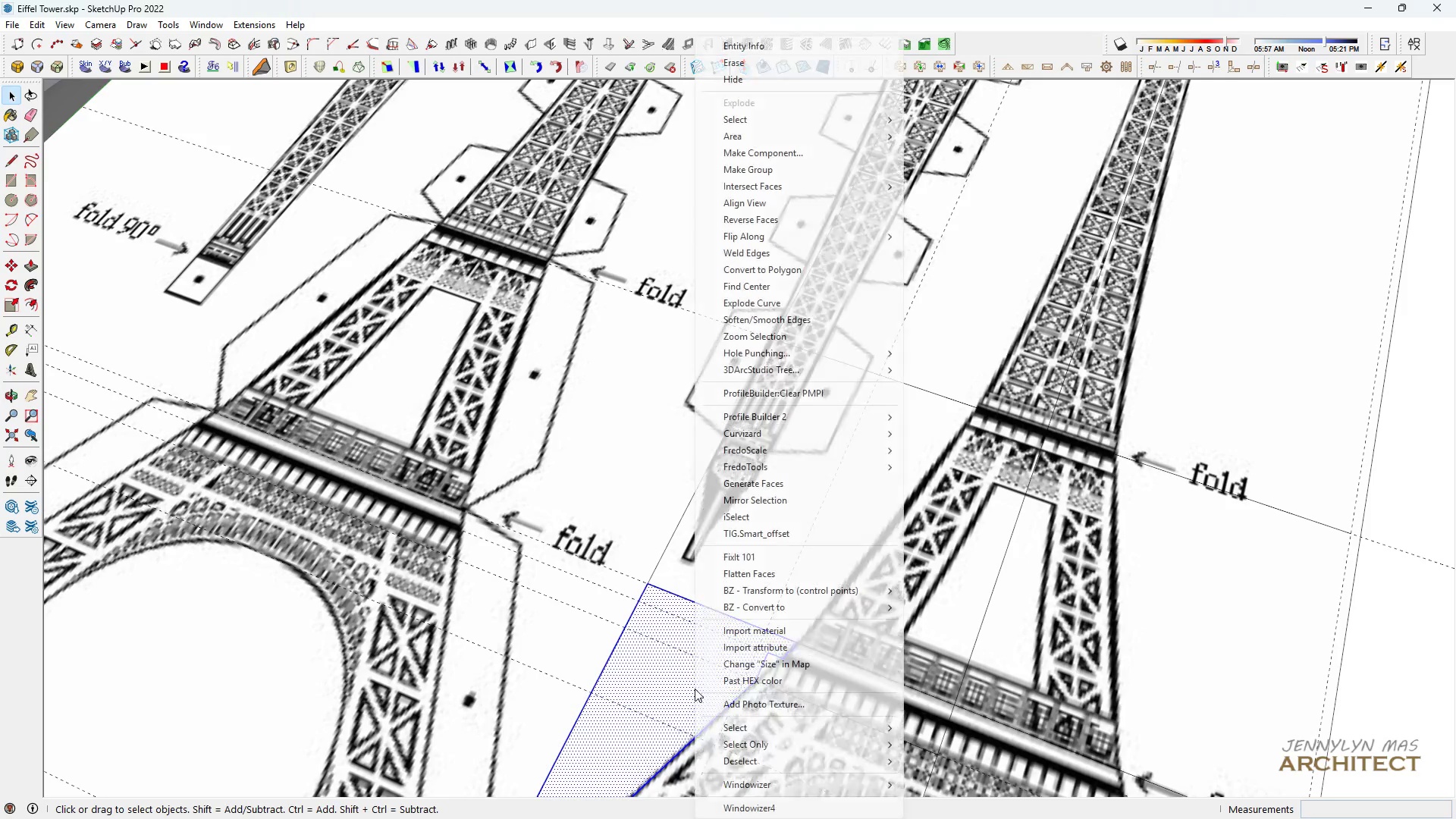 
right_click([695, 689])
 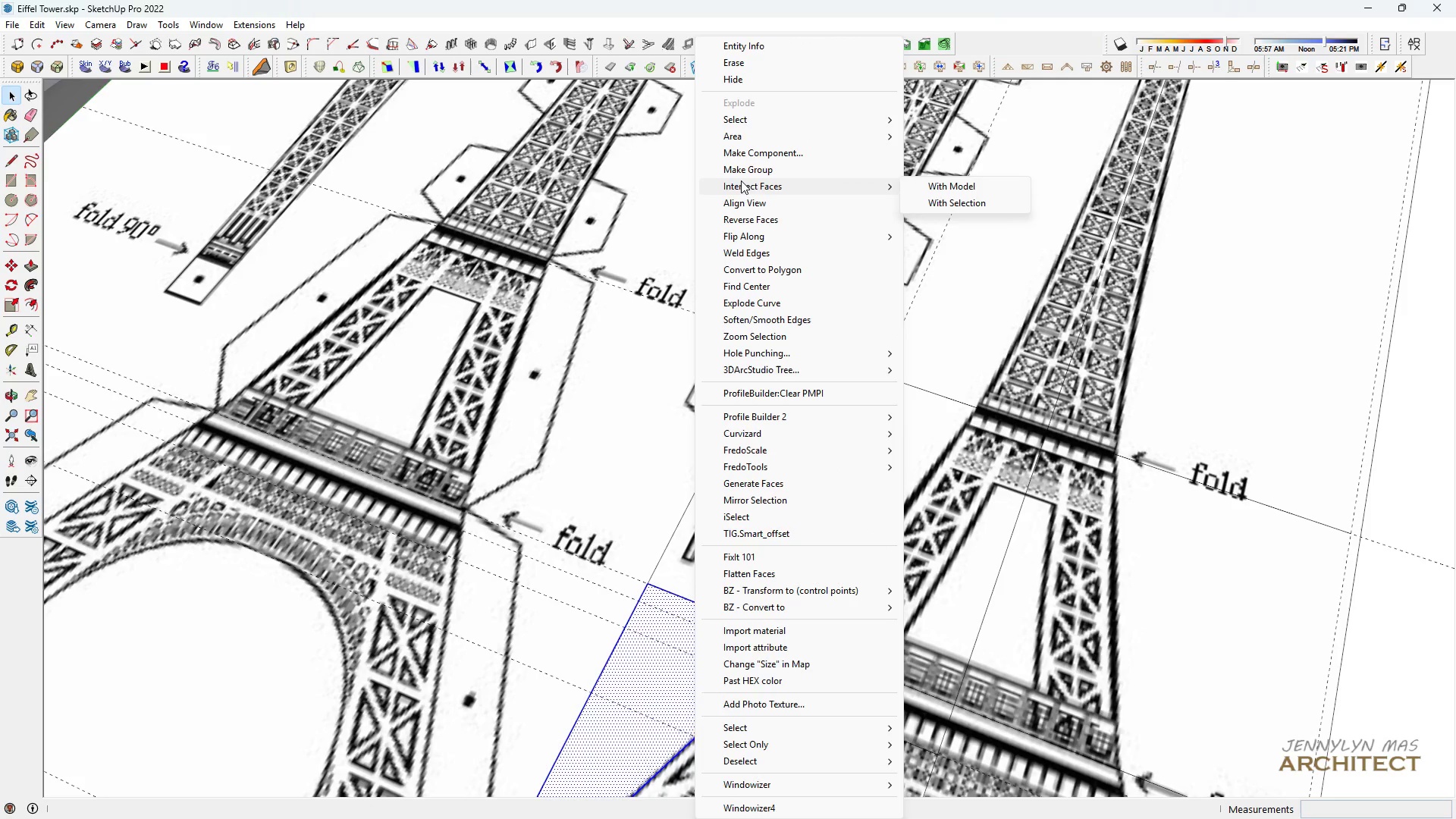 
left_click([739, 176])
 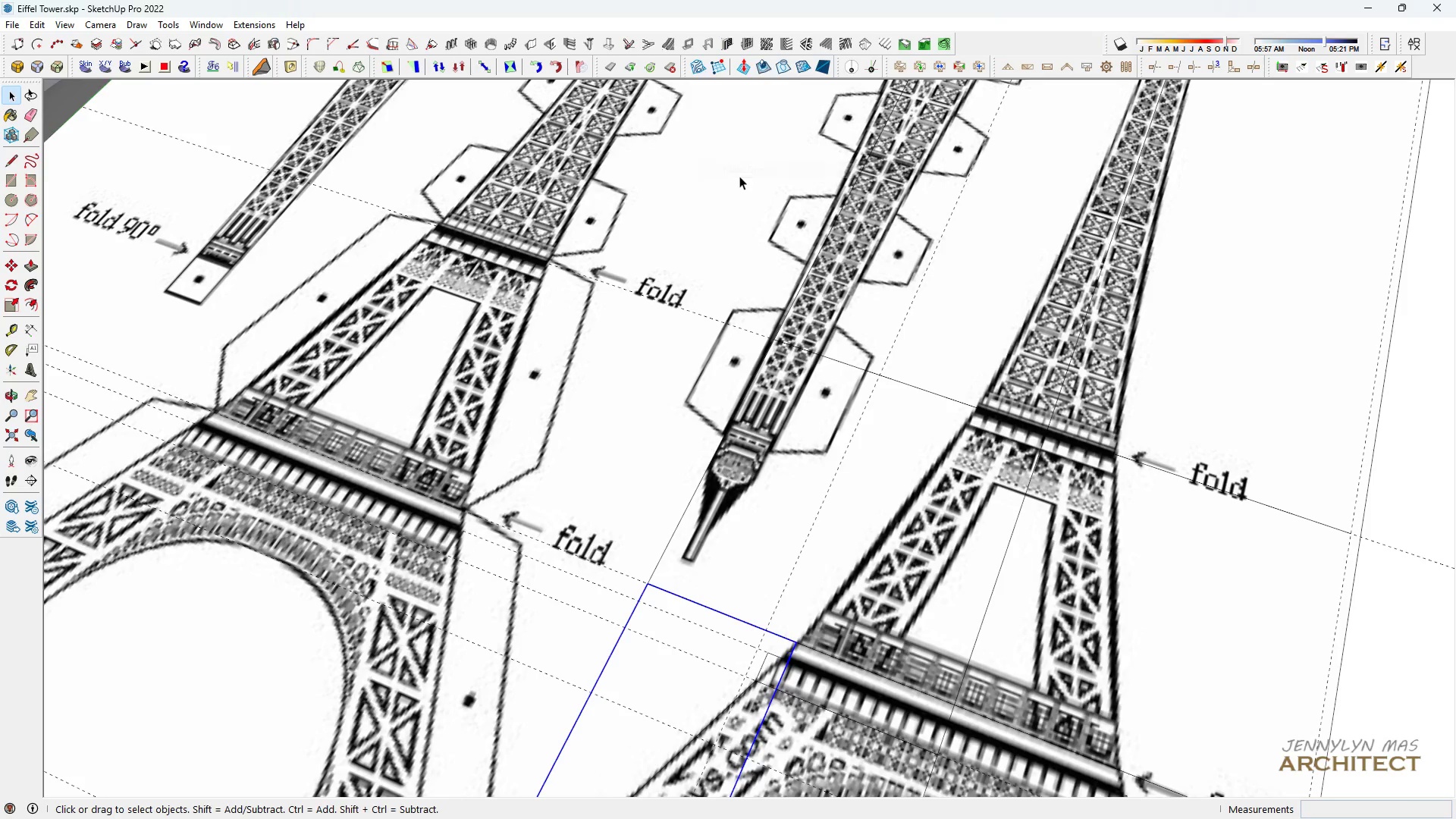 
key(Delete)
 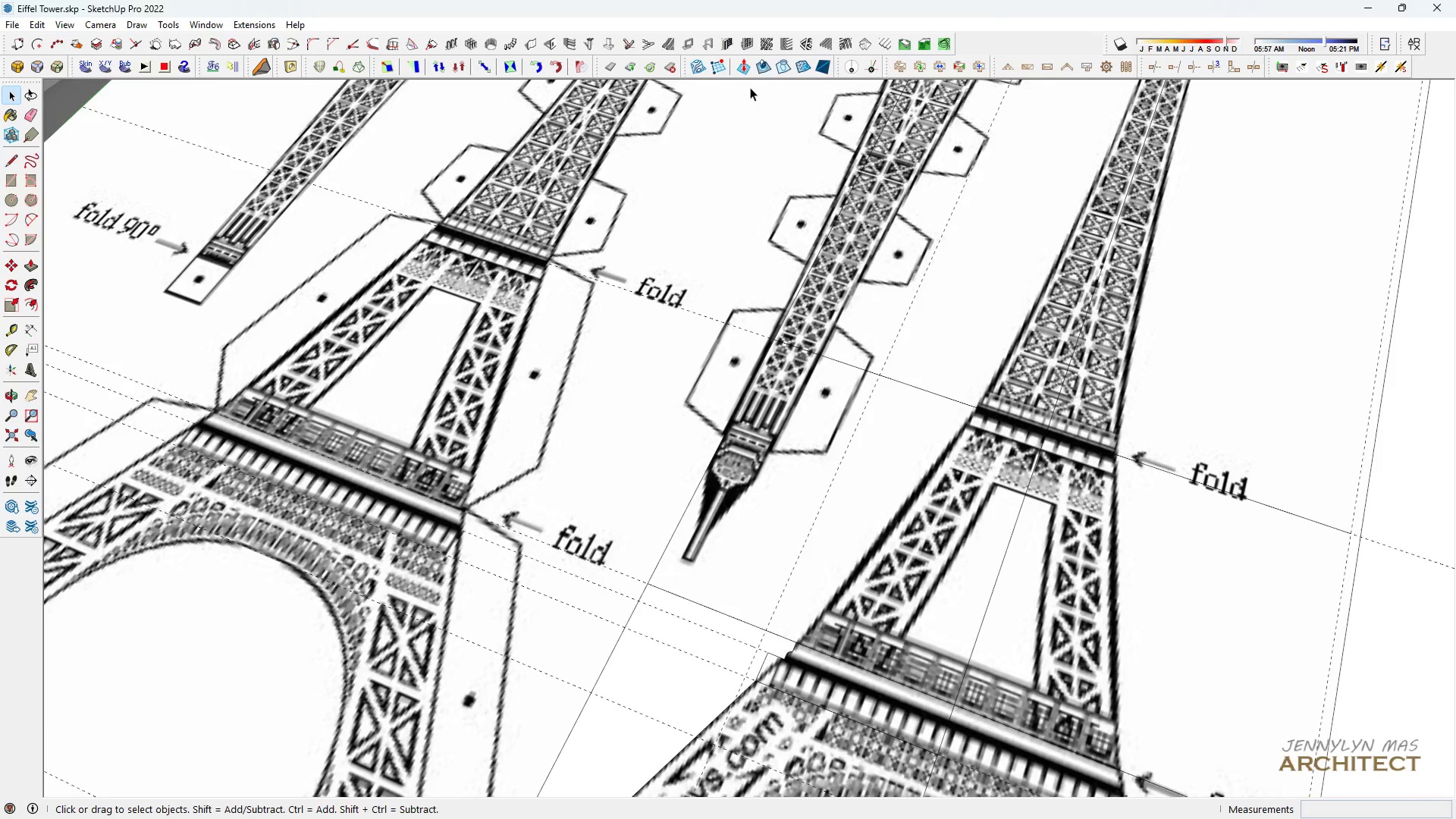 
scroll: coordinate [717, 330], scroll_direction: down, amount: 4.0
 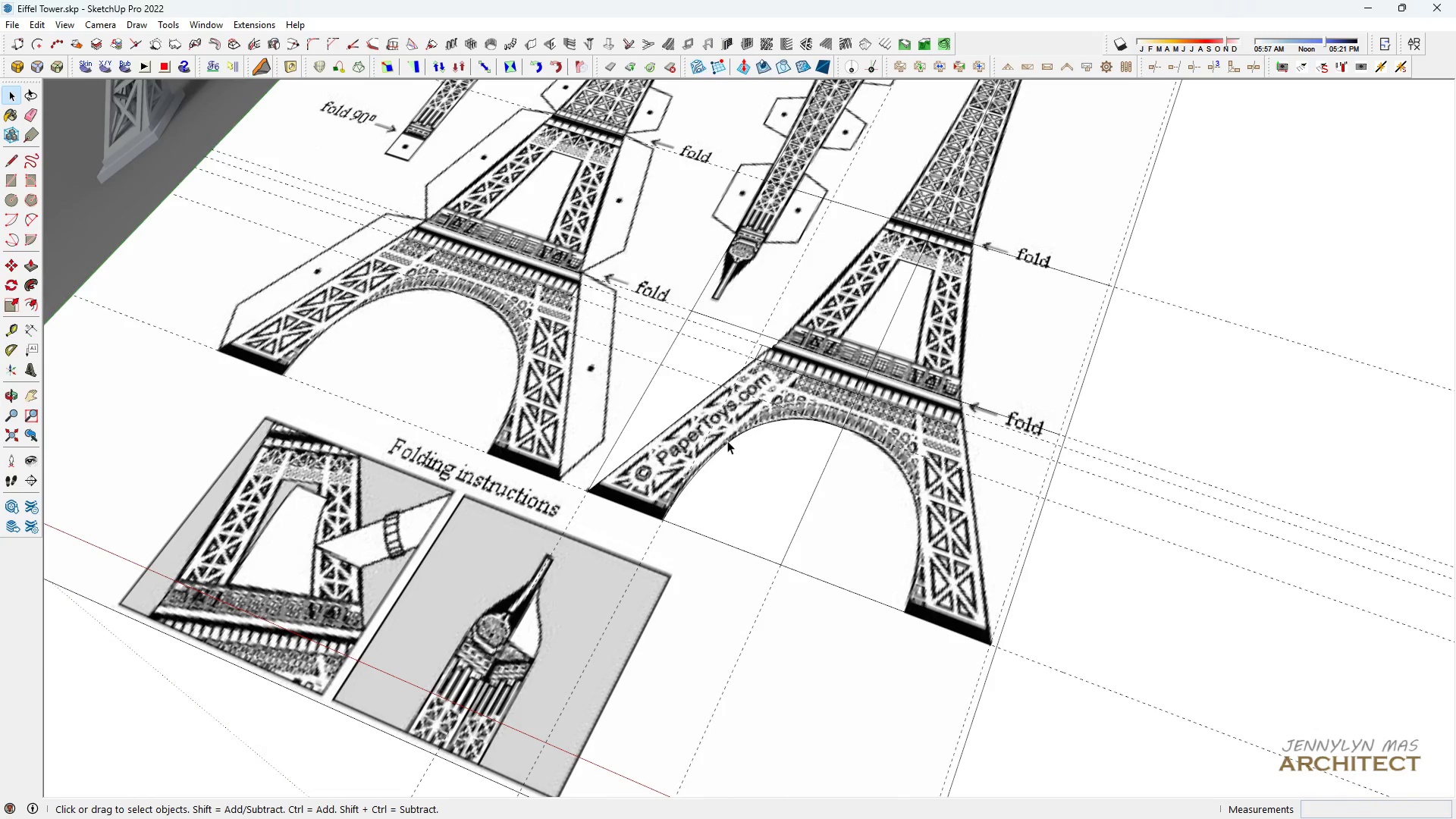 
left_click([727, 441])
 